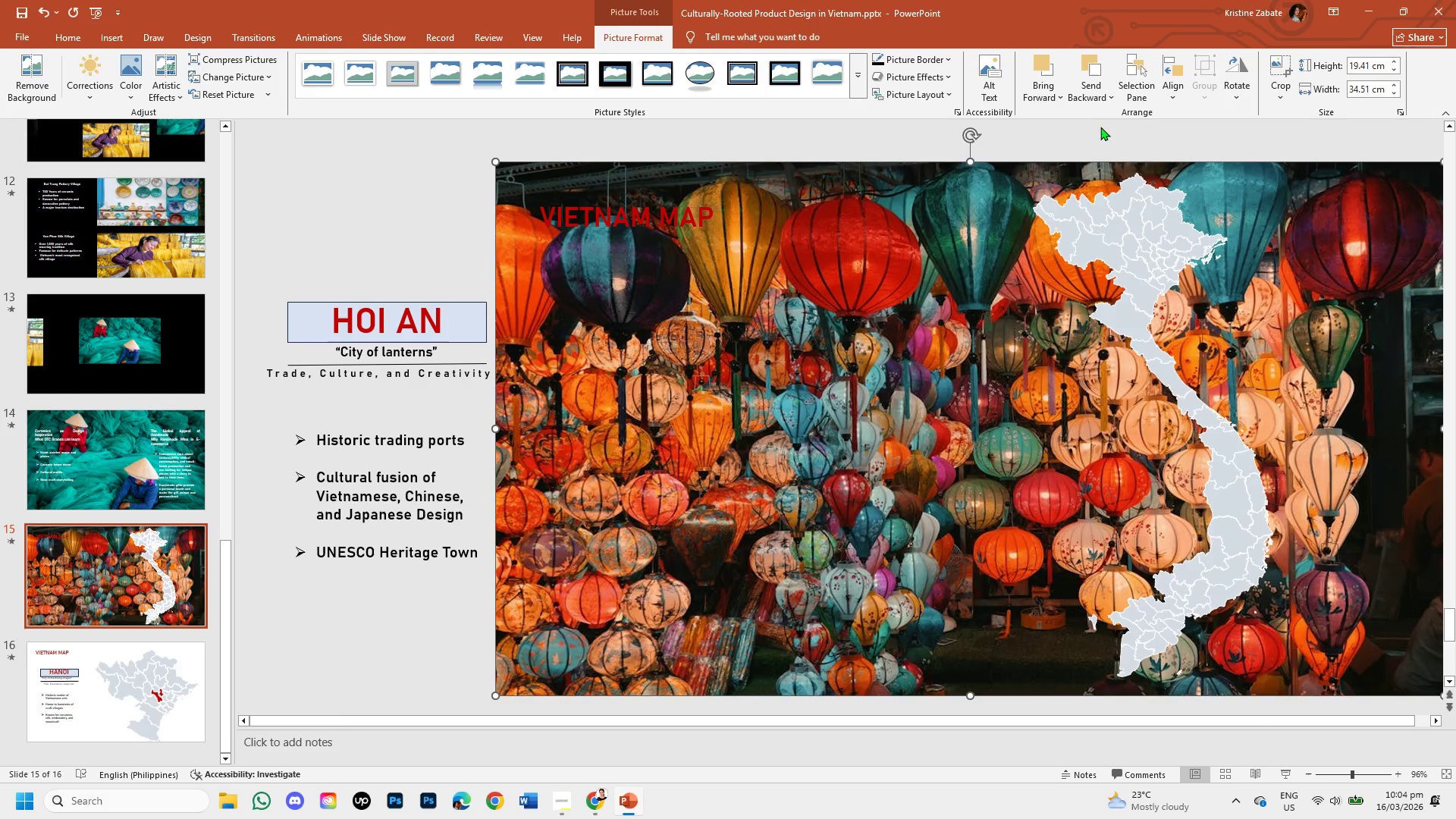 
left_click([685, 226])
 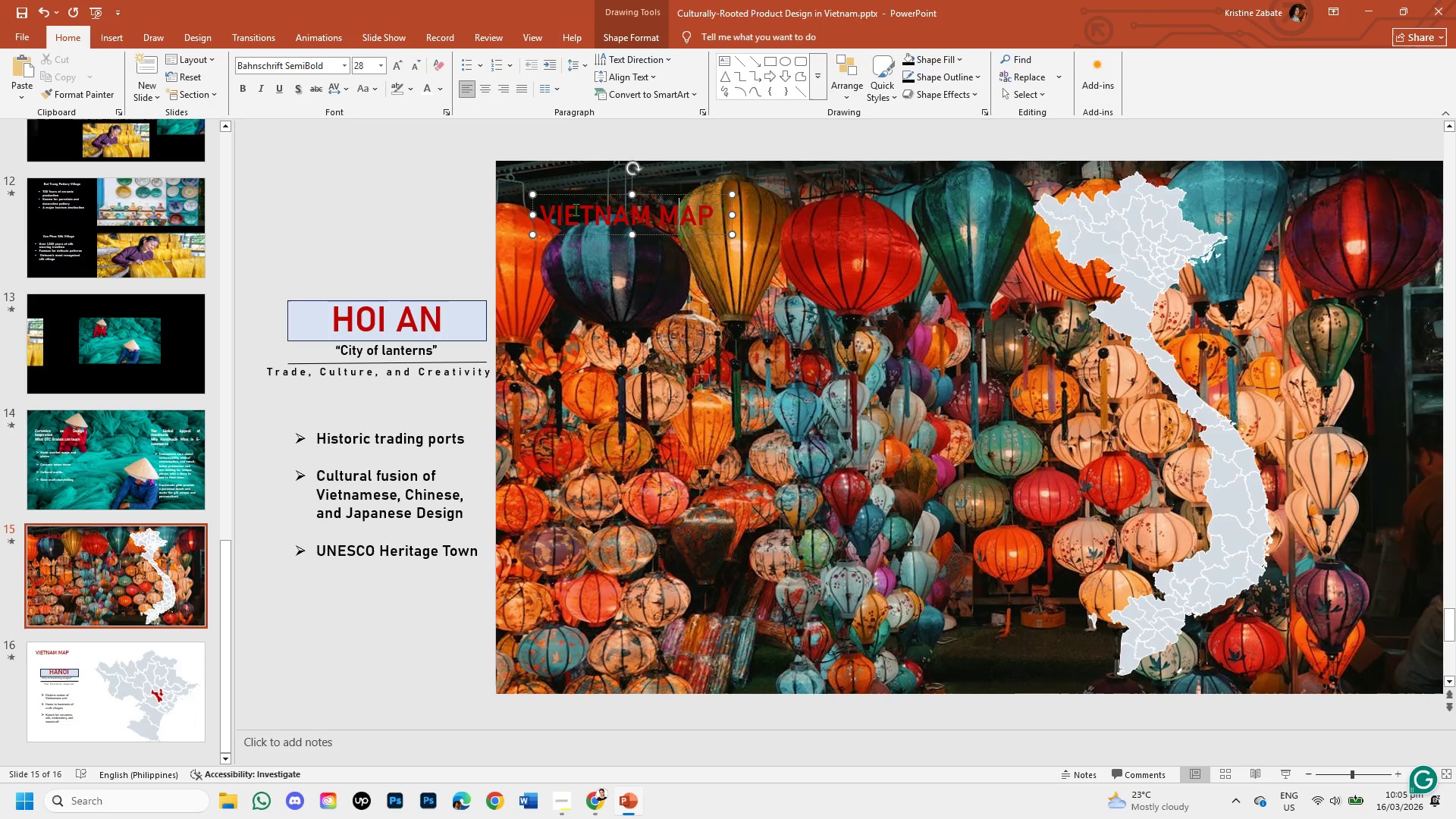 
left_click_drag(start_coordinate=[588, 195], to_coordinate=[573, 180])
 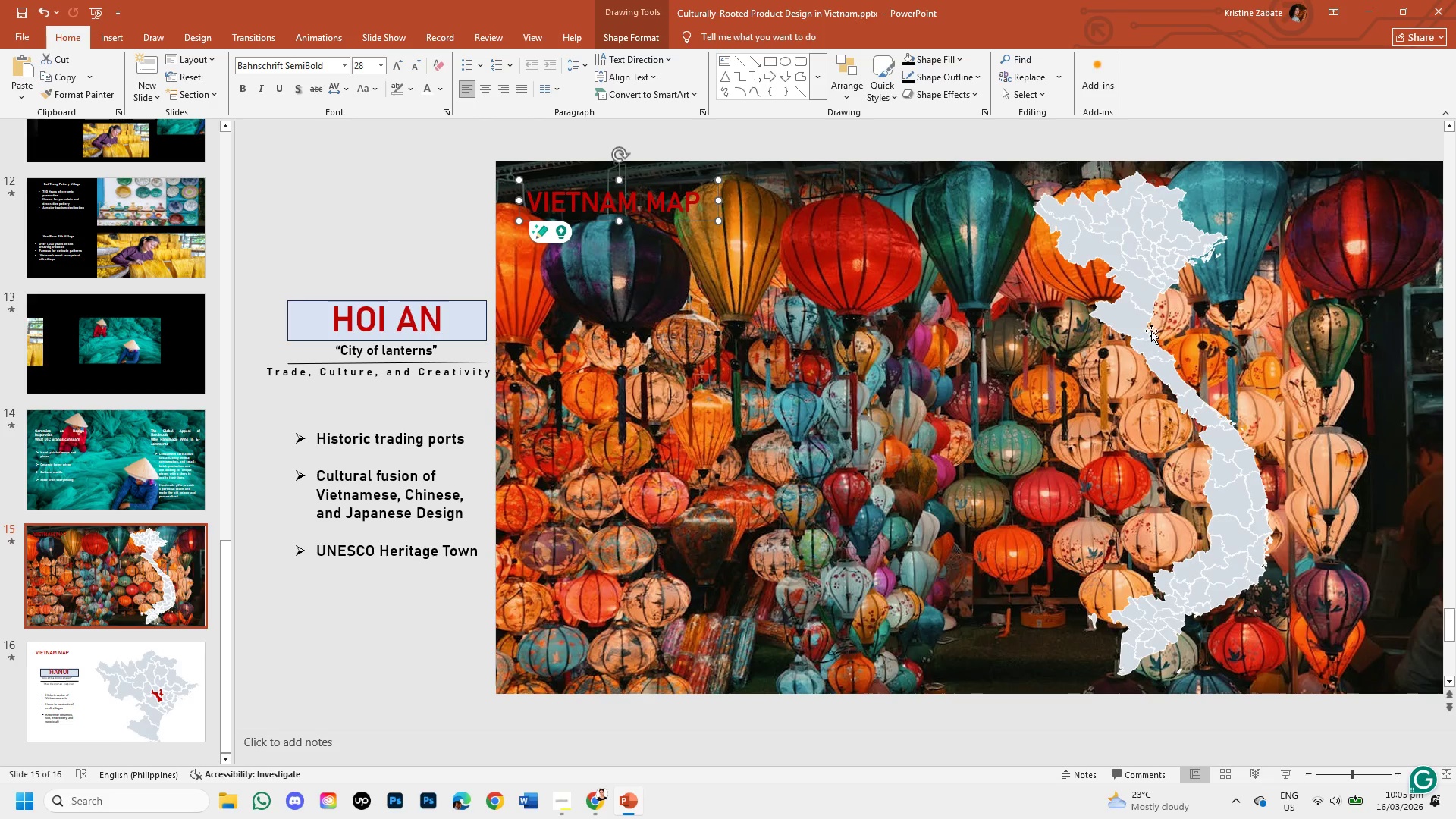 
left_click([1151, 291])
 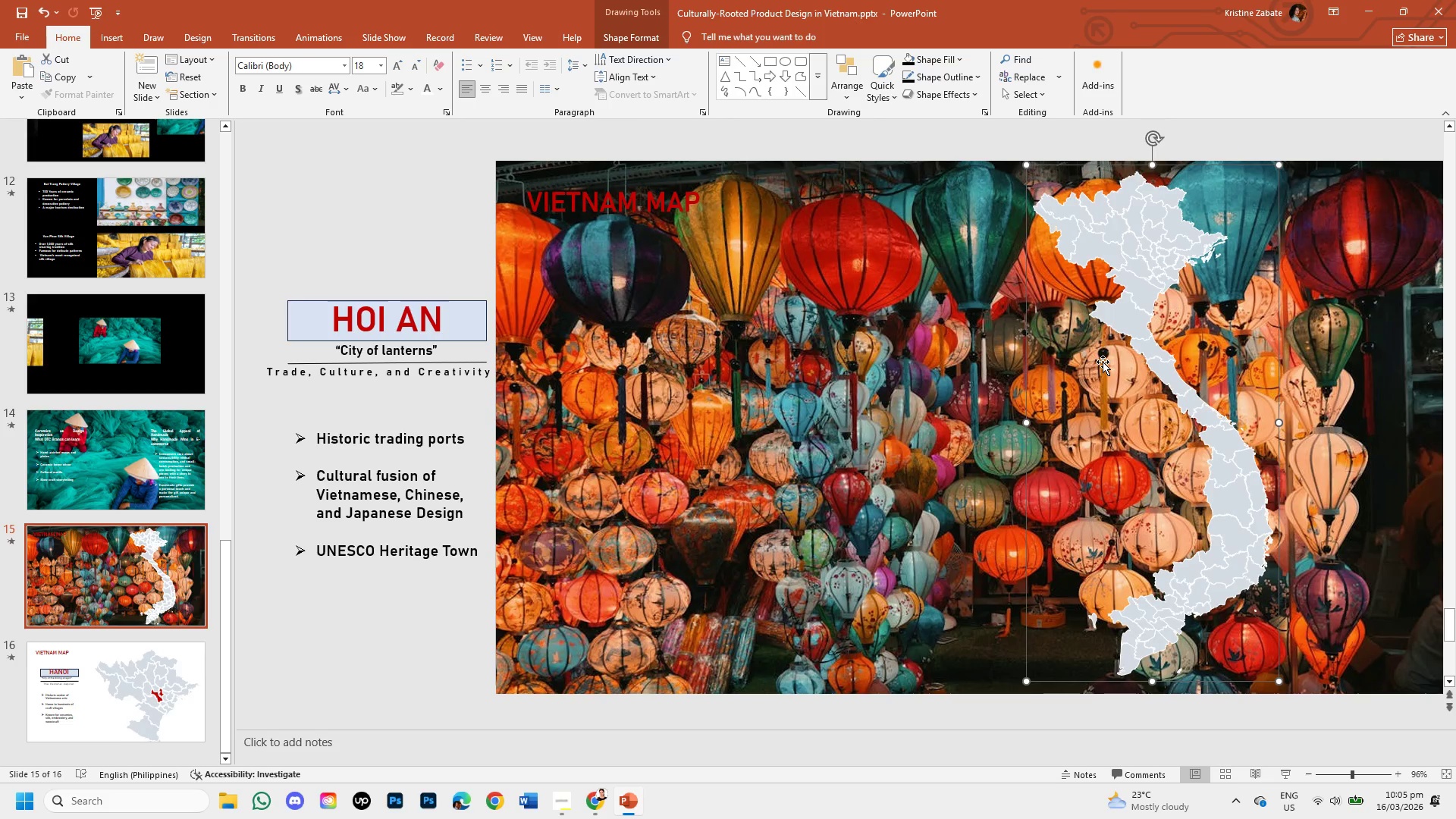 
hold_key(key=ControlLeft, duration=1.5)
 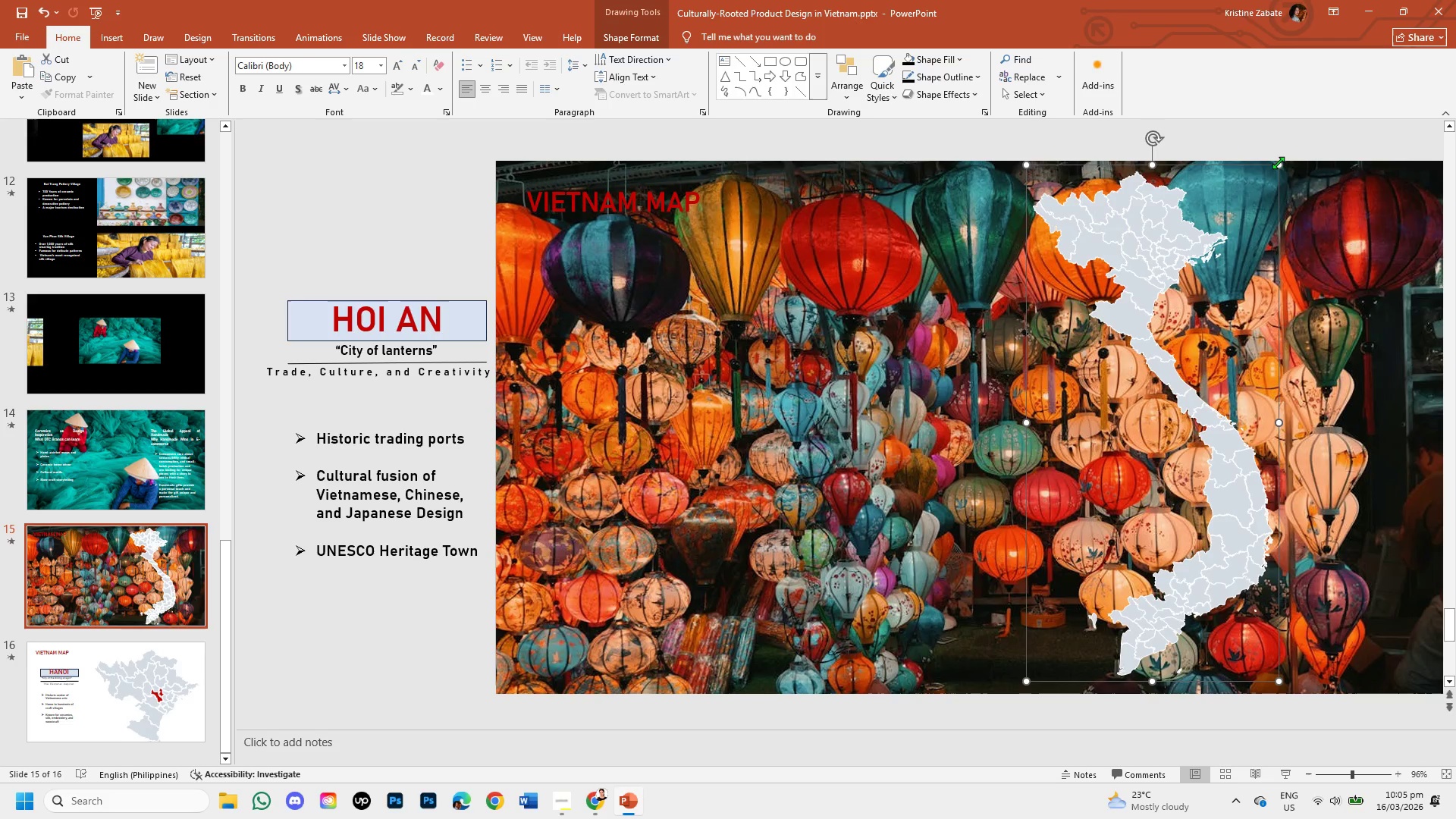 
hold_key(key=ControlLeft, duration=1.52)
left_click_drag(start_coordinate=[1277, 166], to_coordinate=[1210, 215])
 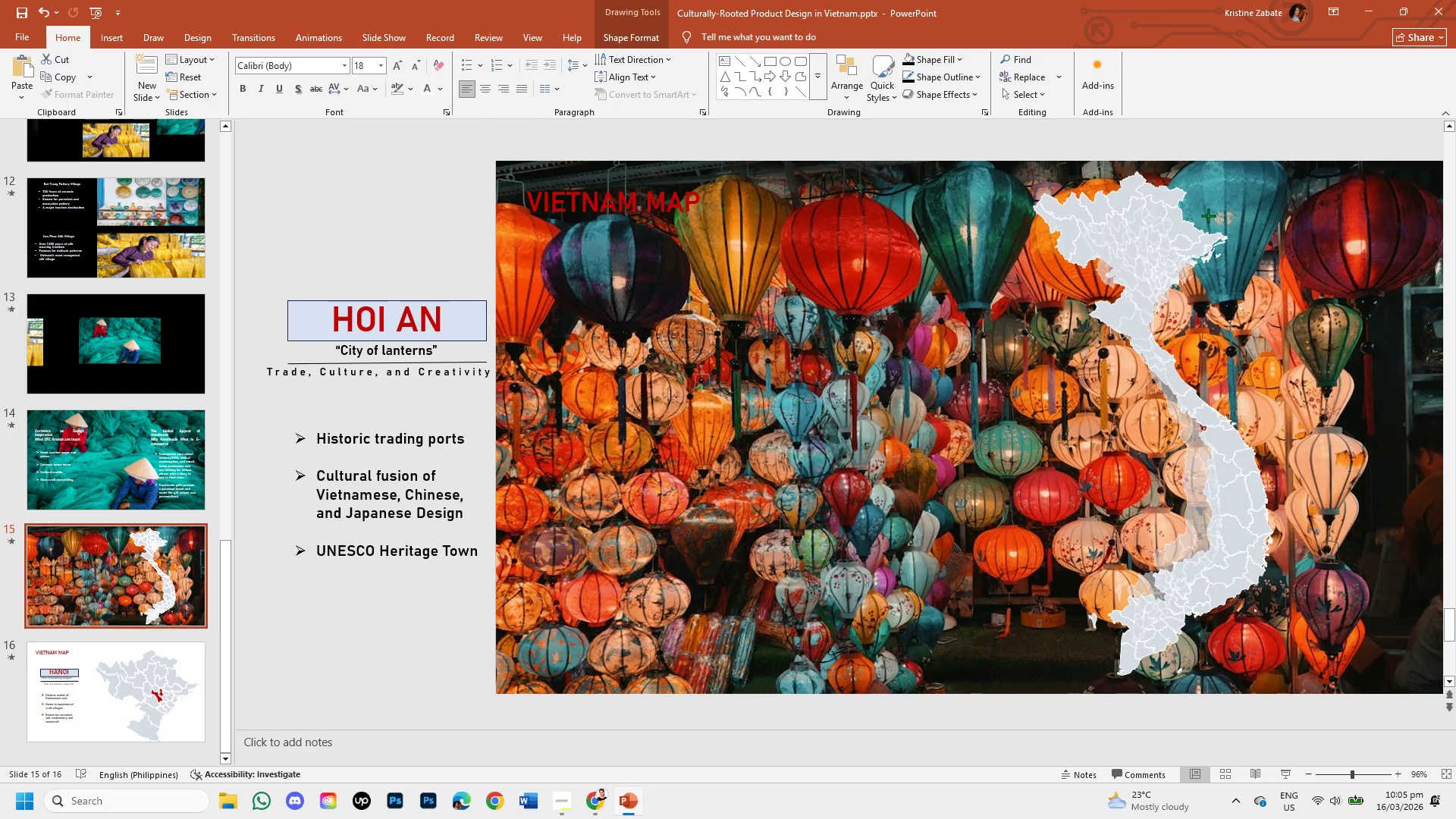 
hold_key(key=ControlLeft, duration=1.51)
 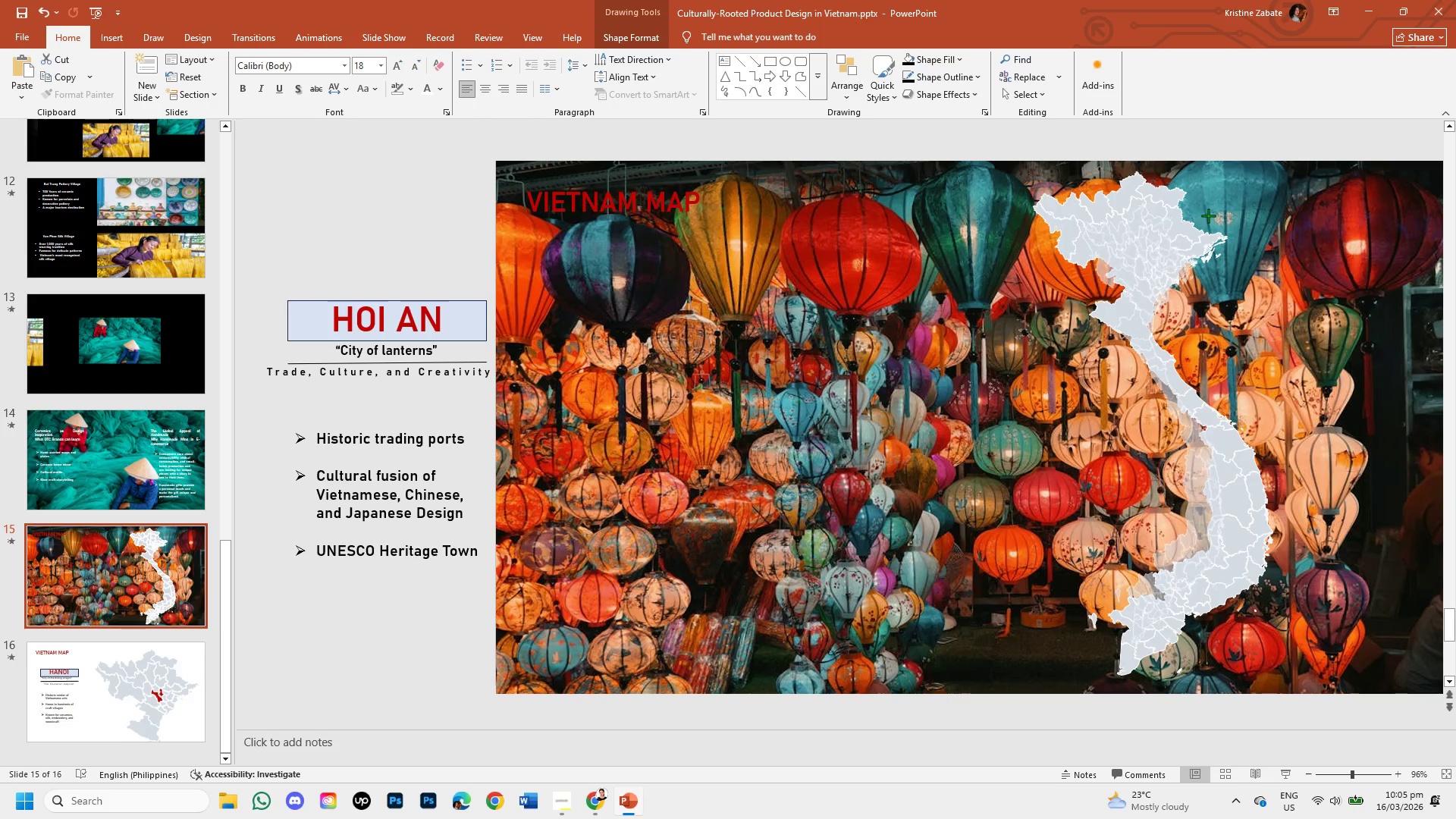 
key(Control+ControlLeft)
 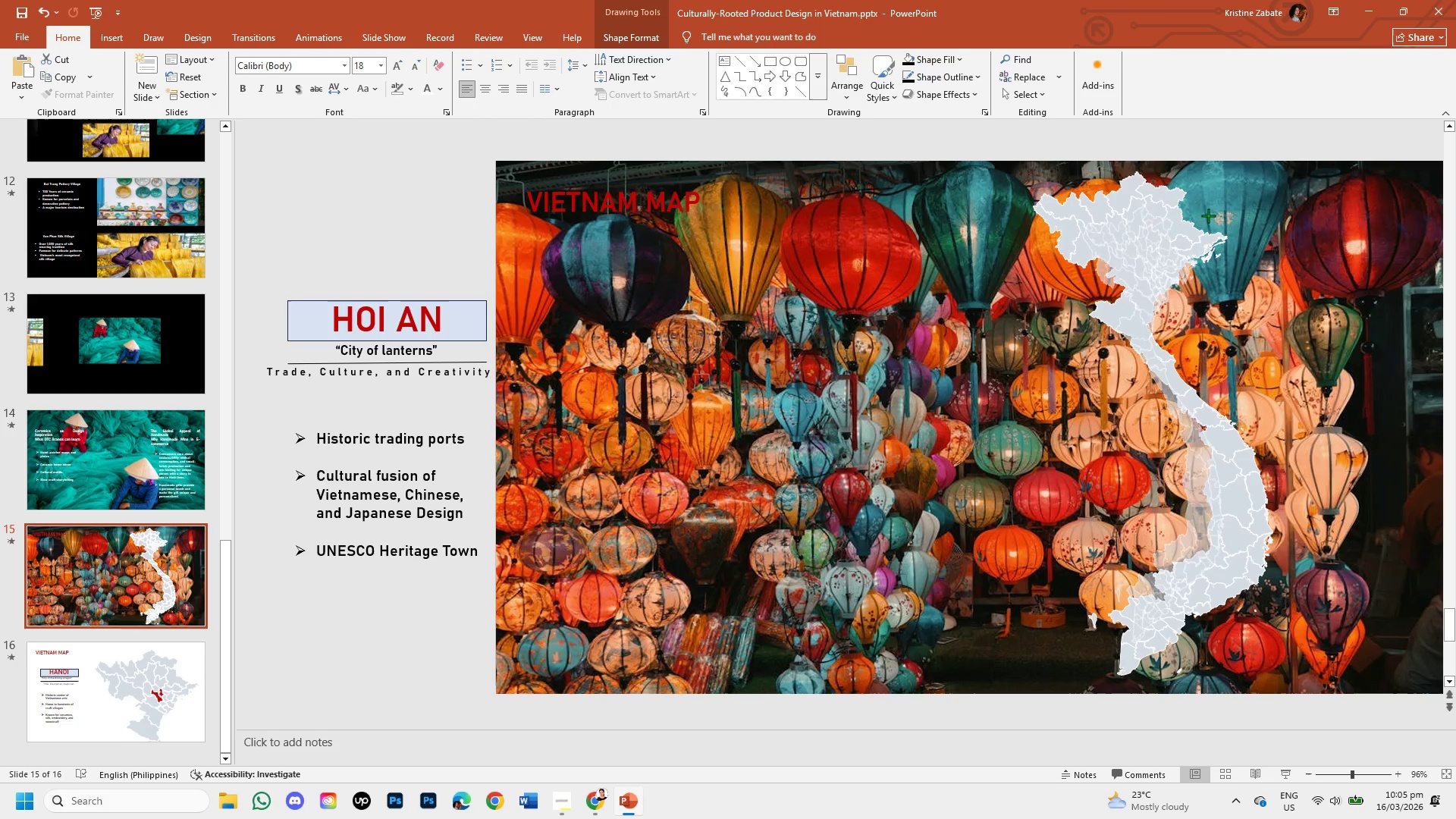 
key(Control+ControlLeft)
 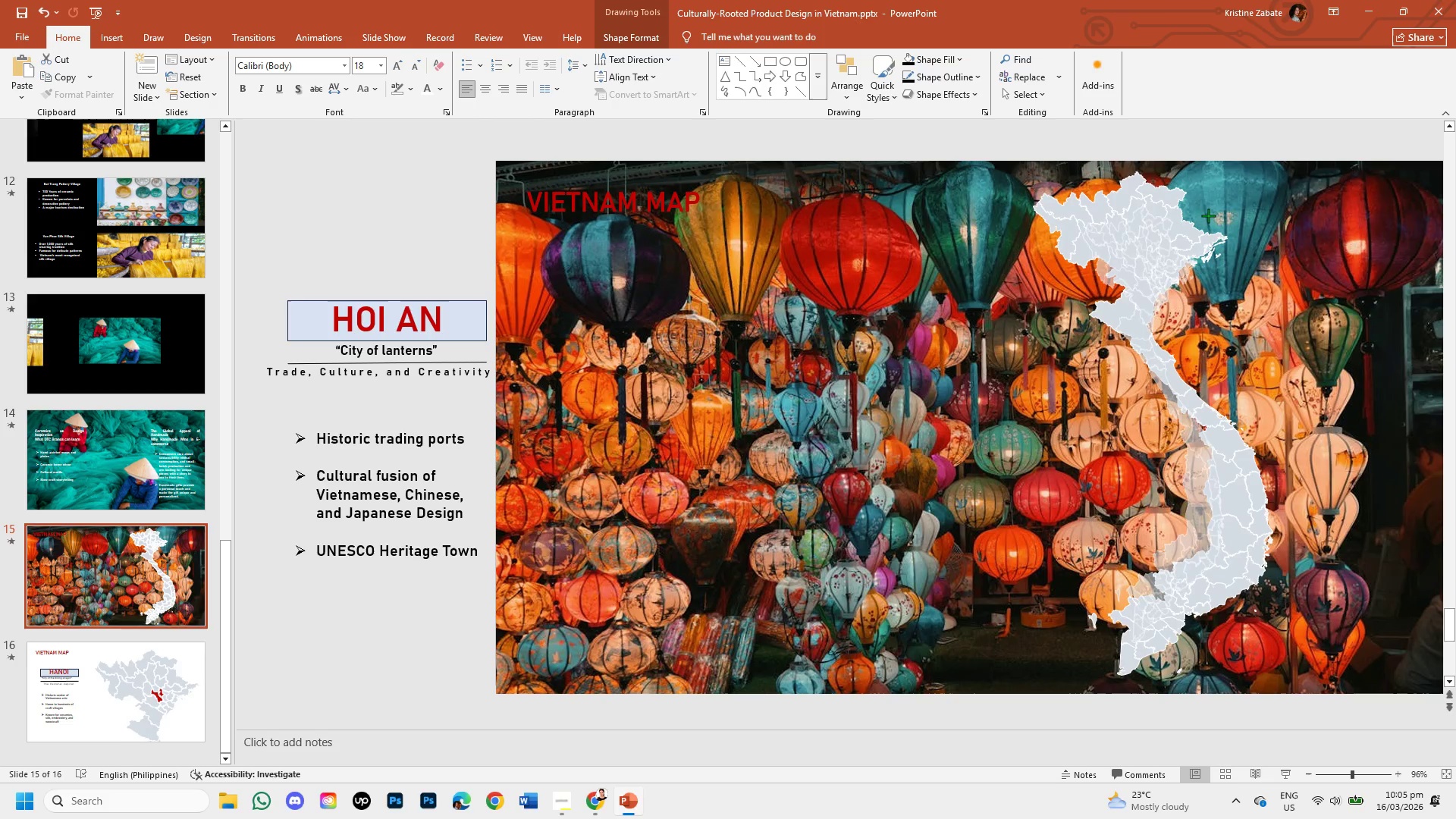 
key(Control+ControlLeft)
 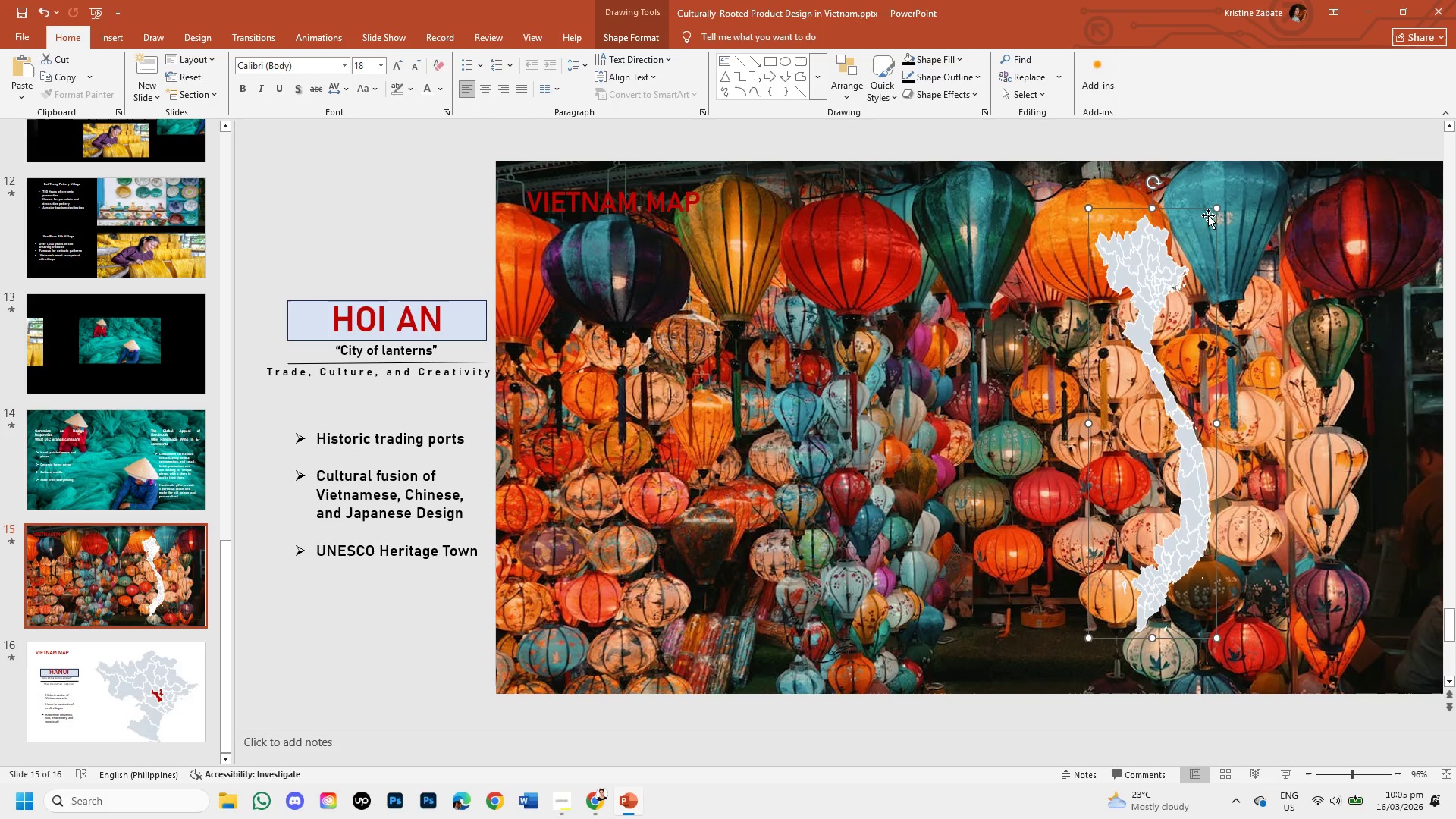 
key(Control+Z)
 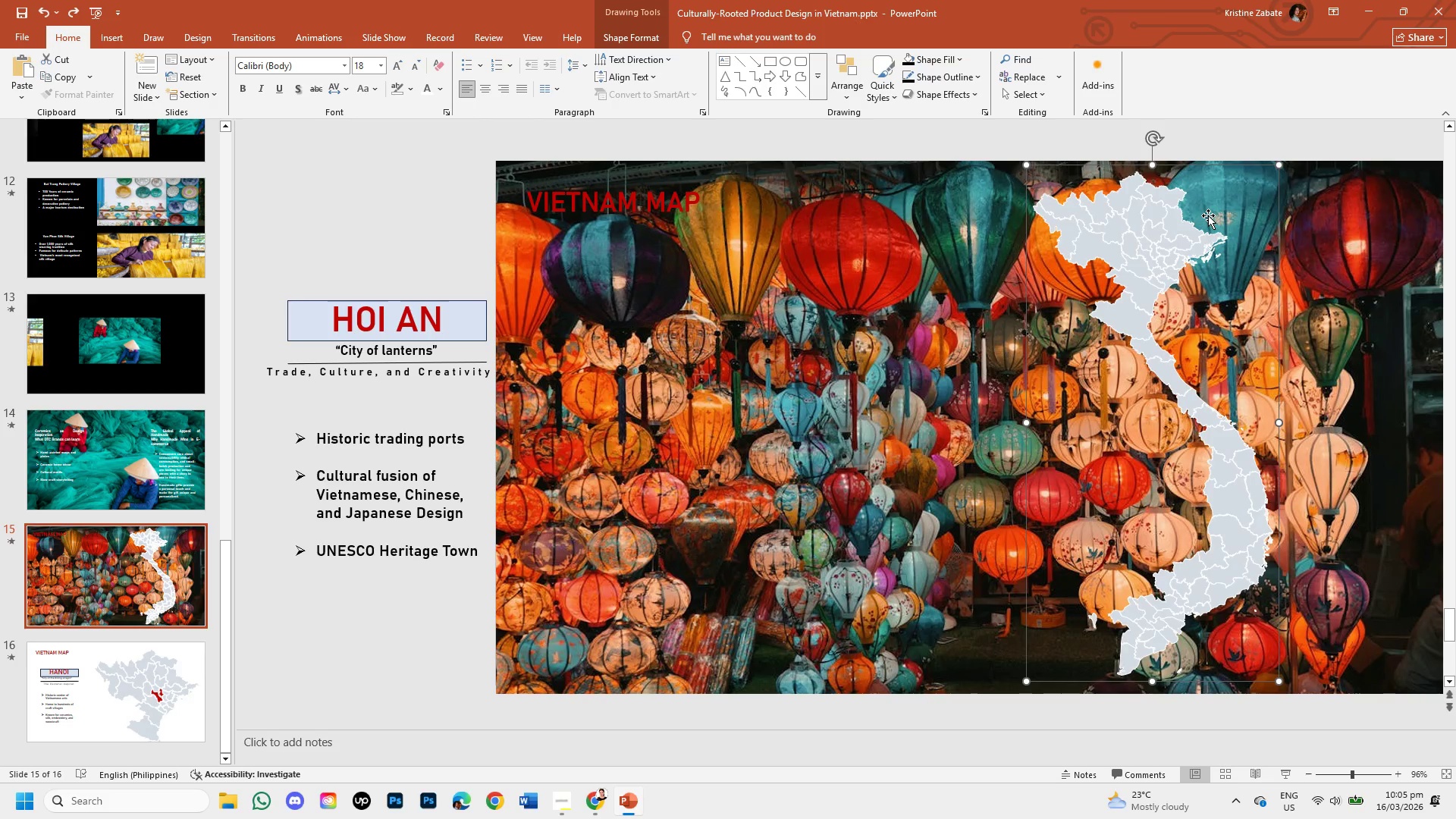 
hold_key(key=ShiftLeft, duration=1.5)
 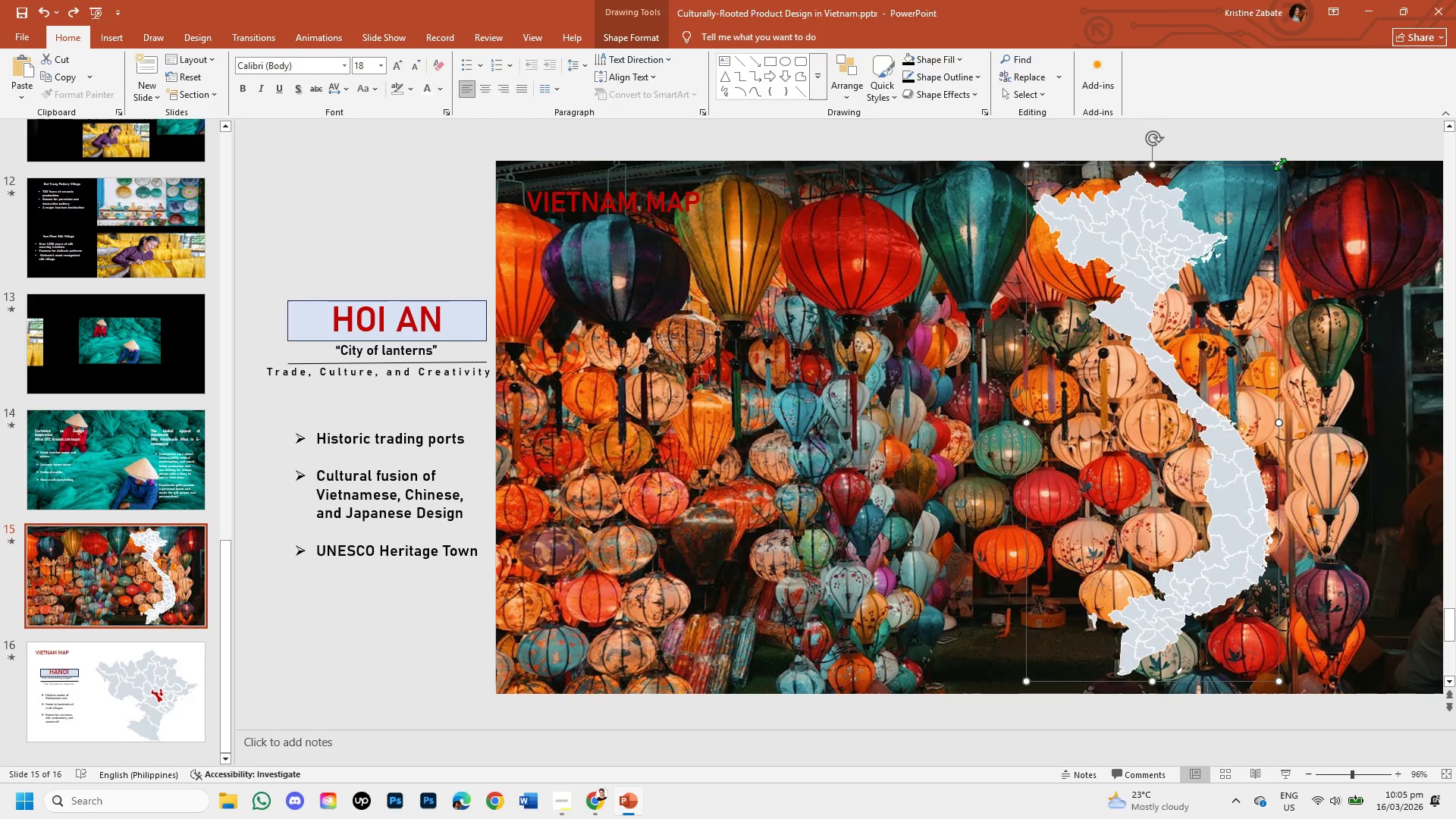 
hold_key(key=ShiftLeft, duration=1.52)
left_click_drag(start_coordinate=[1279, 164], to_coordinate=[1233, 184])
 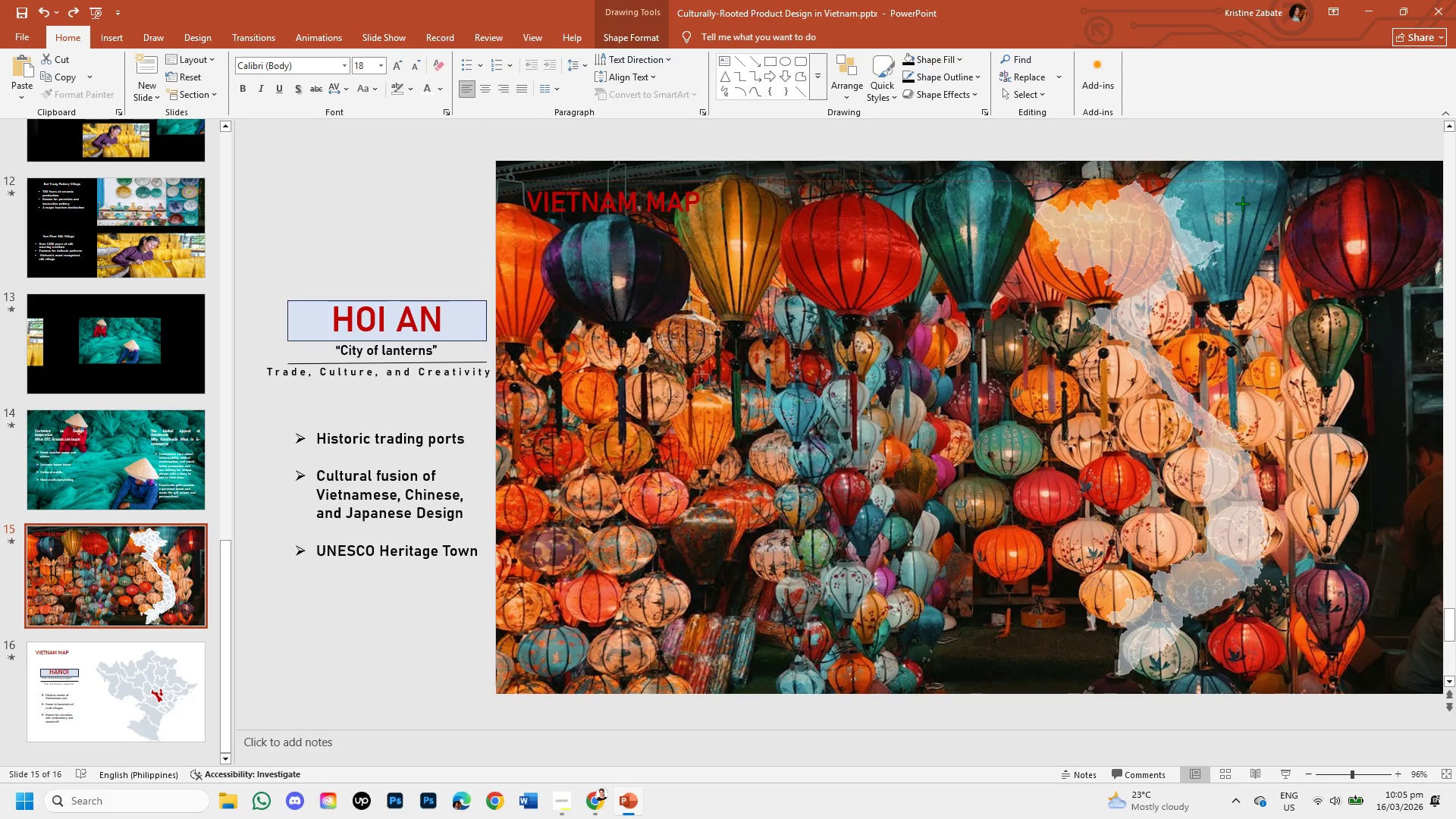 
hold_key(key=ShiftLeft, duration=0.86)
 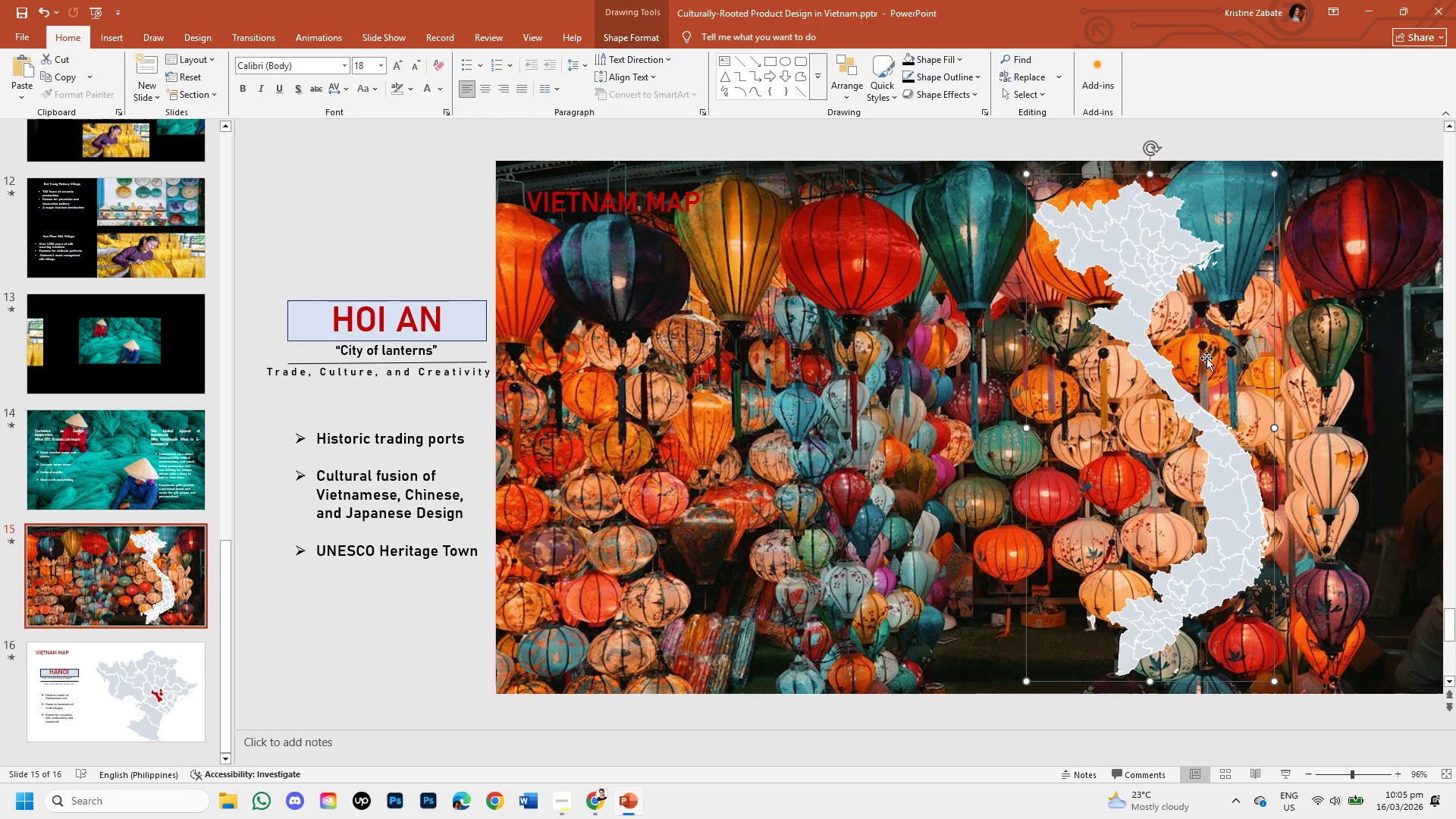 
left_click([1159, 249])
 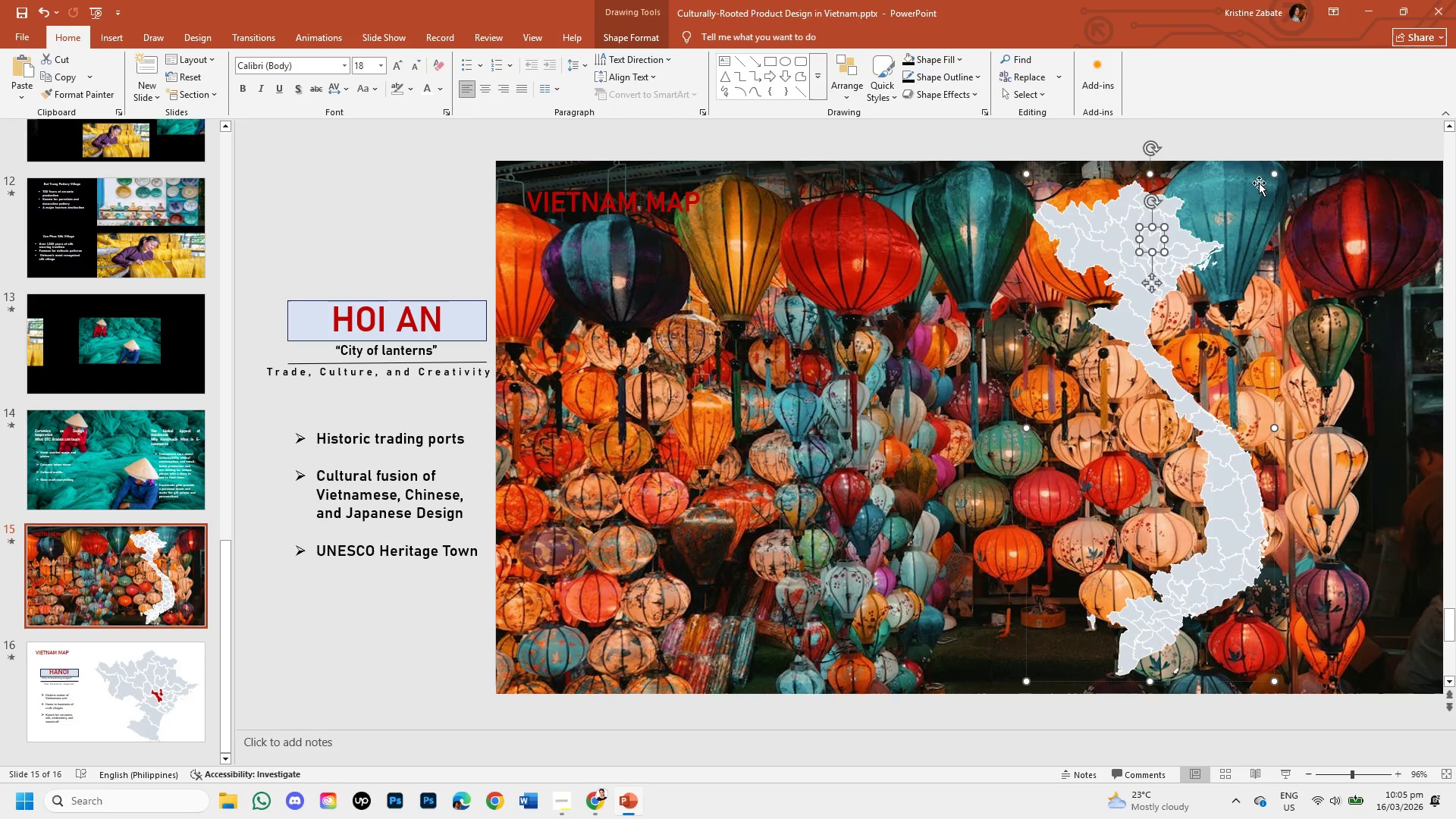 
hold_key(key=ShiftLeft, duration=1.2)
 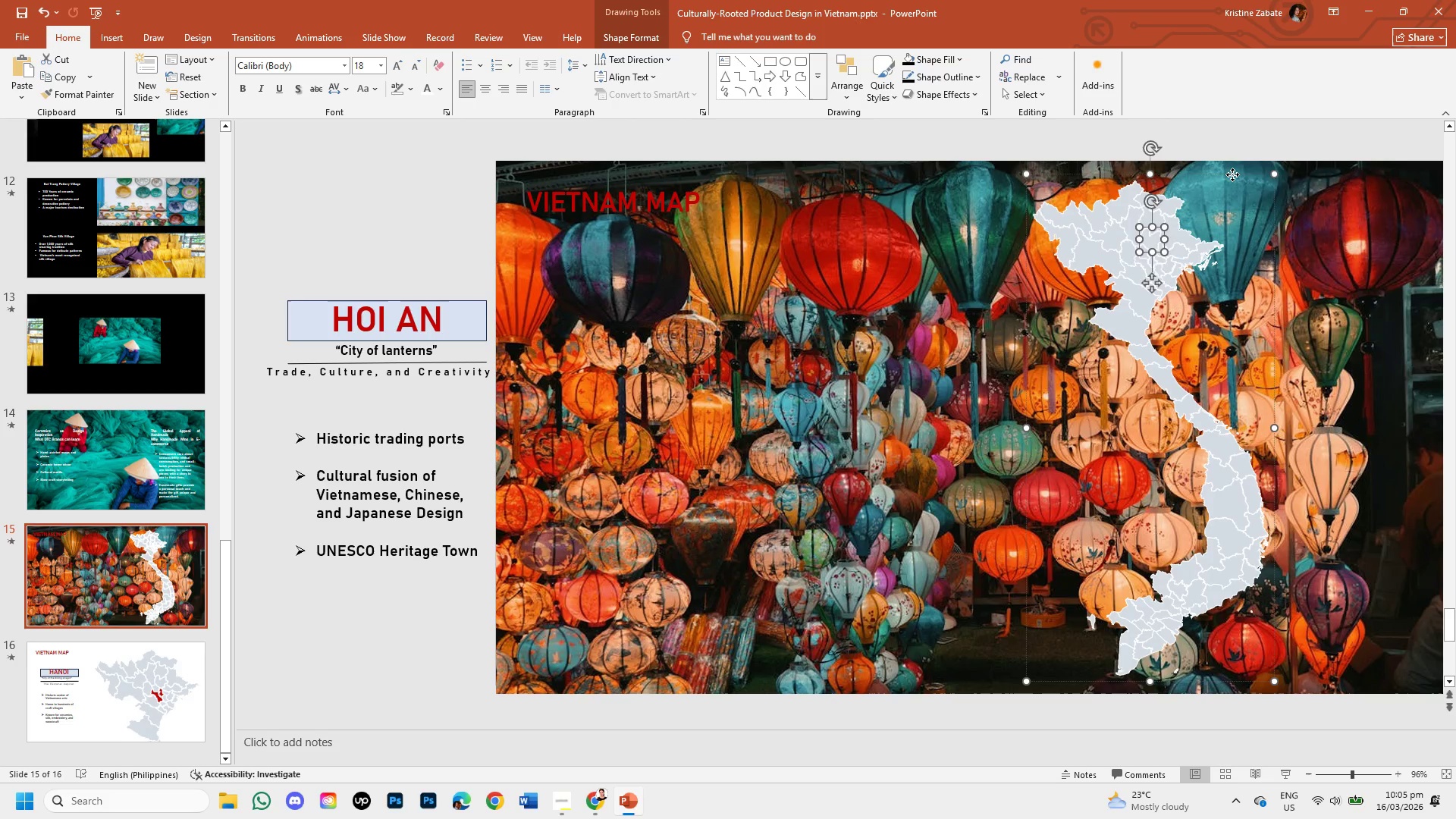 
left_click([1232, 174])
 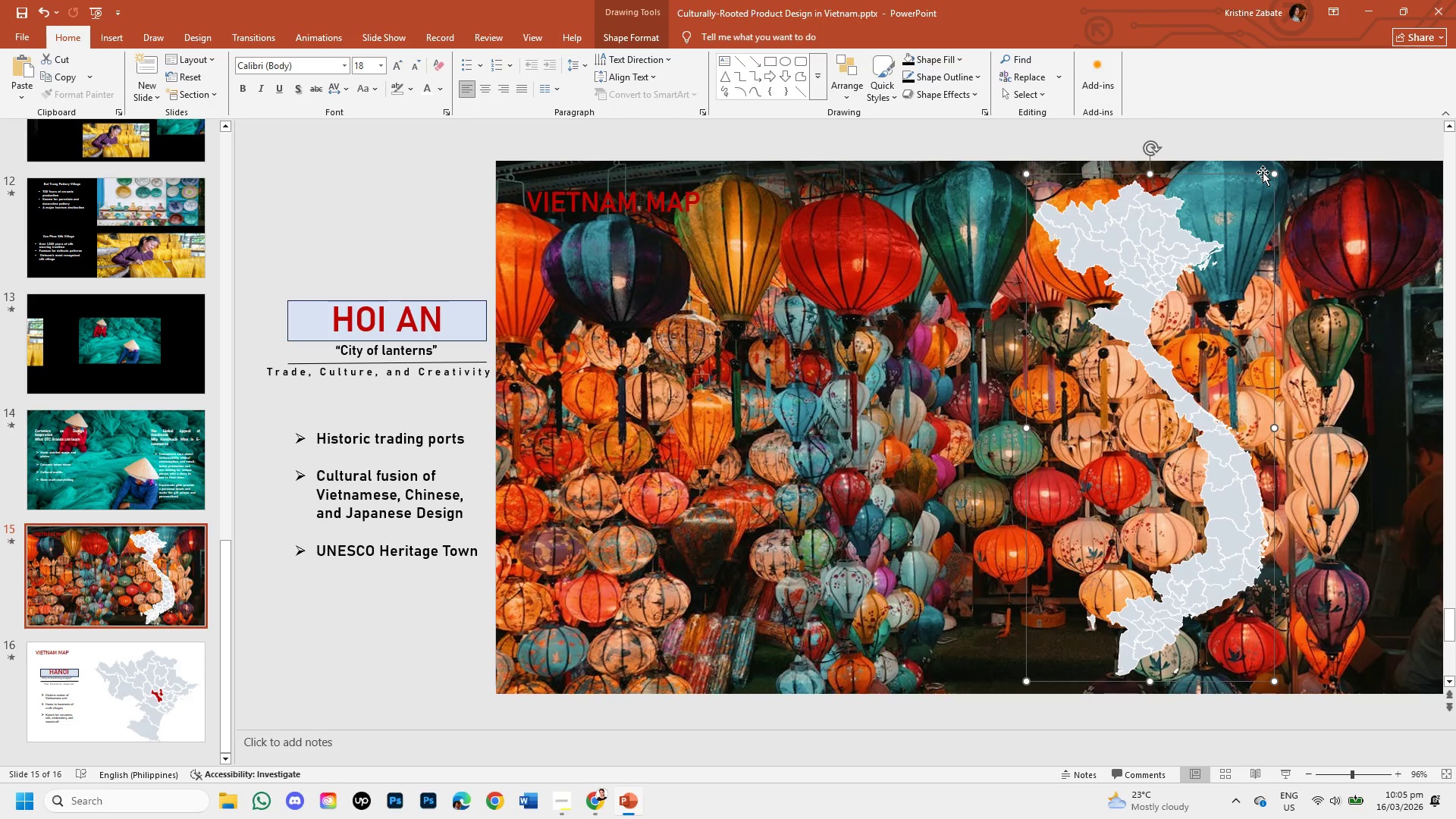 
hold_key(key=ShiftLeft, duration=1.5)
left_click_drag(start_coordinate=[1273, 172], to_coordinate=[1259, 230])
 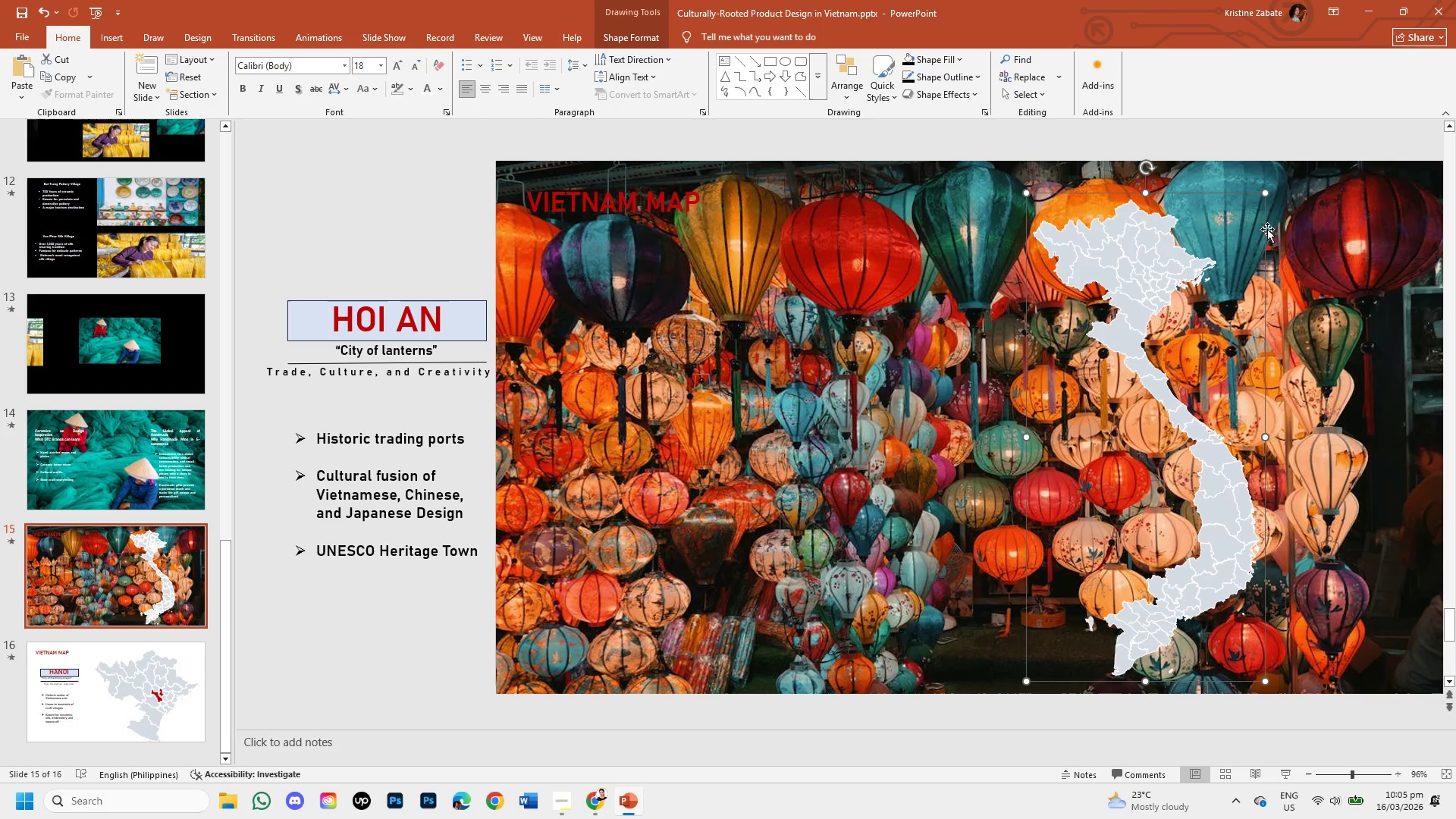 
hold_key(key=ShiftLeft, duration=1.51)
 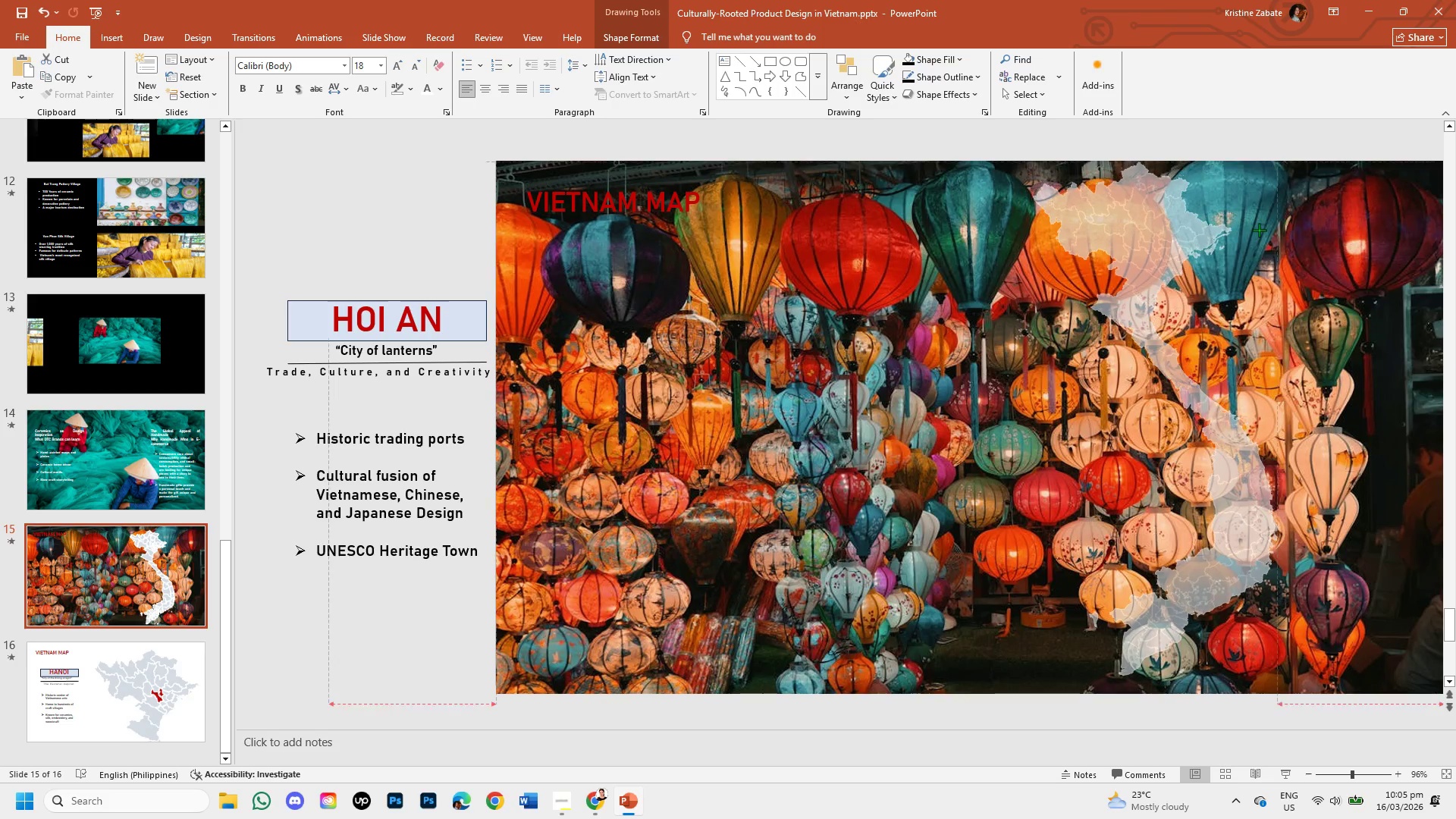 
hold_key(key=ShiftLeft, duration=1.36)
 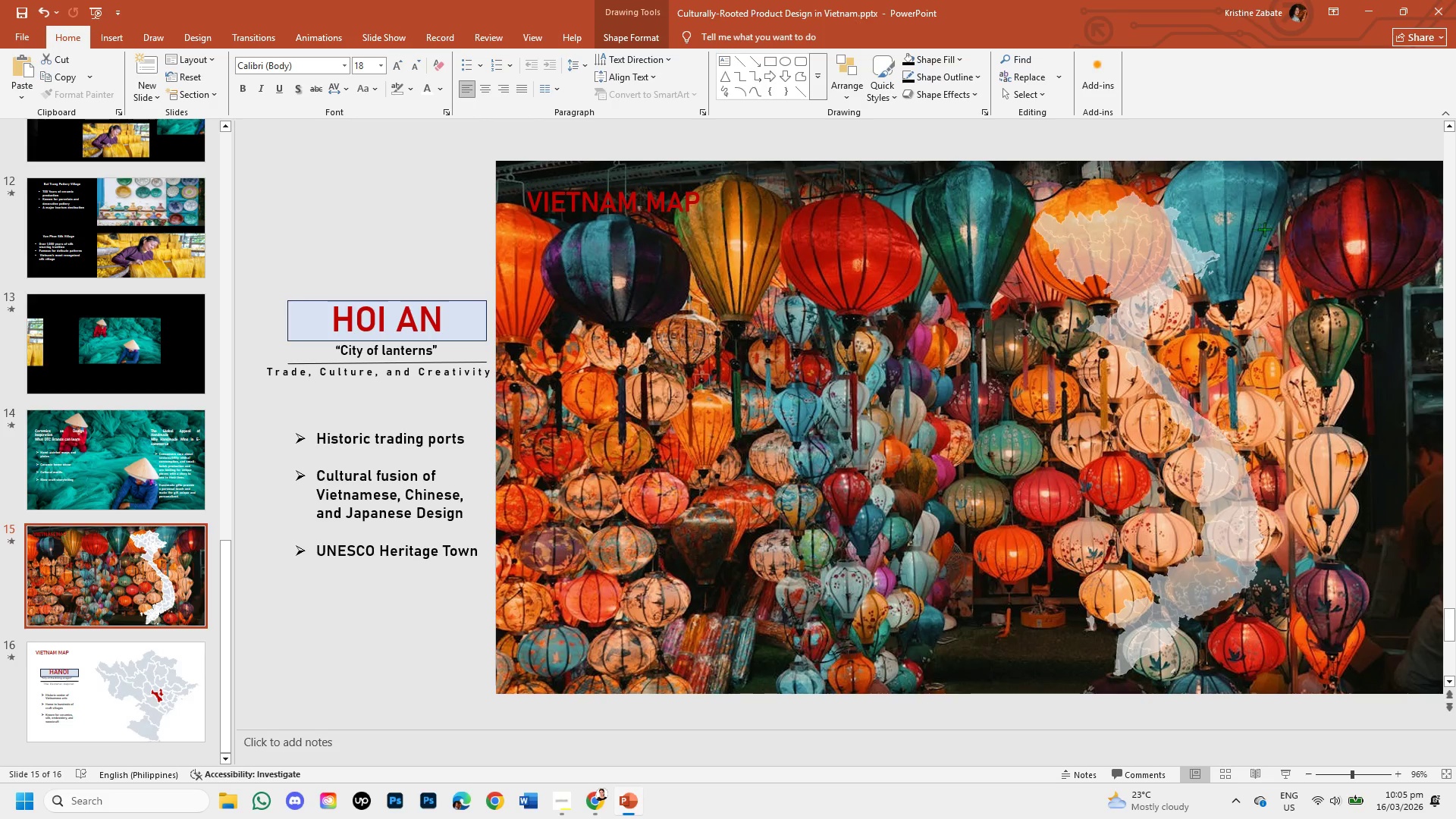 
left_click([1267, 229])
 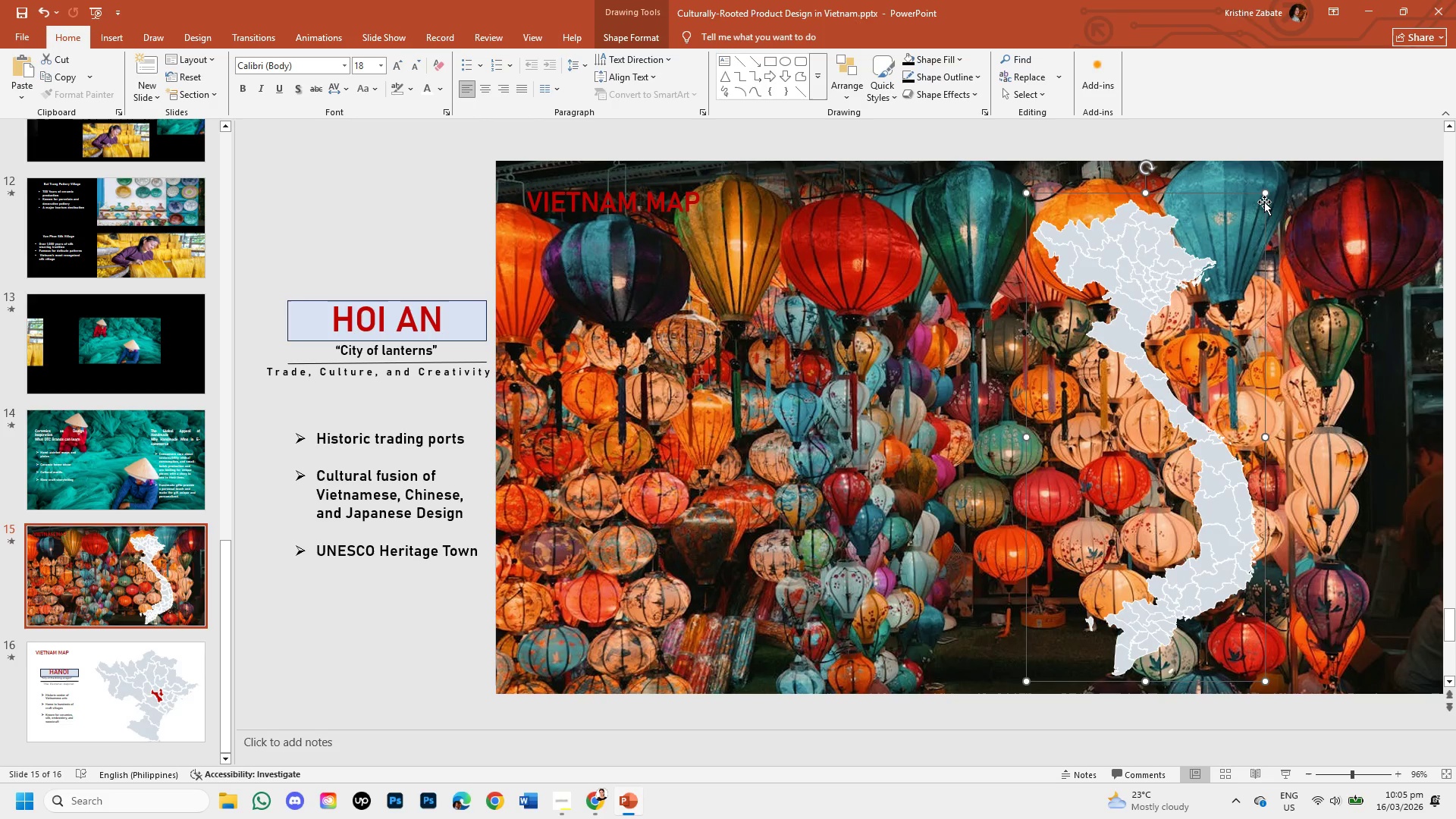 
hold_key(key=ShiftLeft, duration=1.5)
left_click_drag(start_coordinate=[1264, 193], to_coordinate=[1250, 253])
 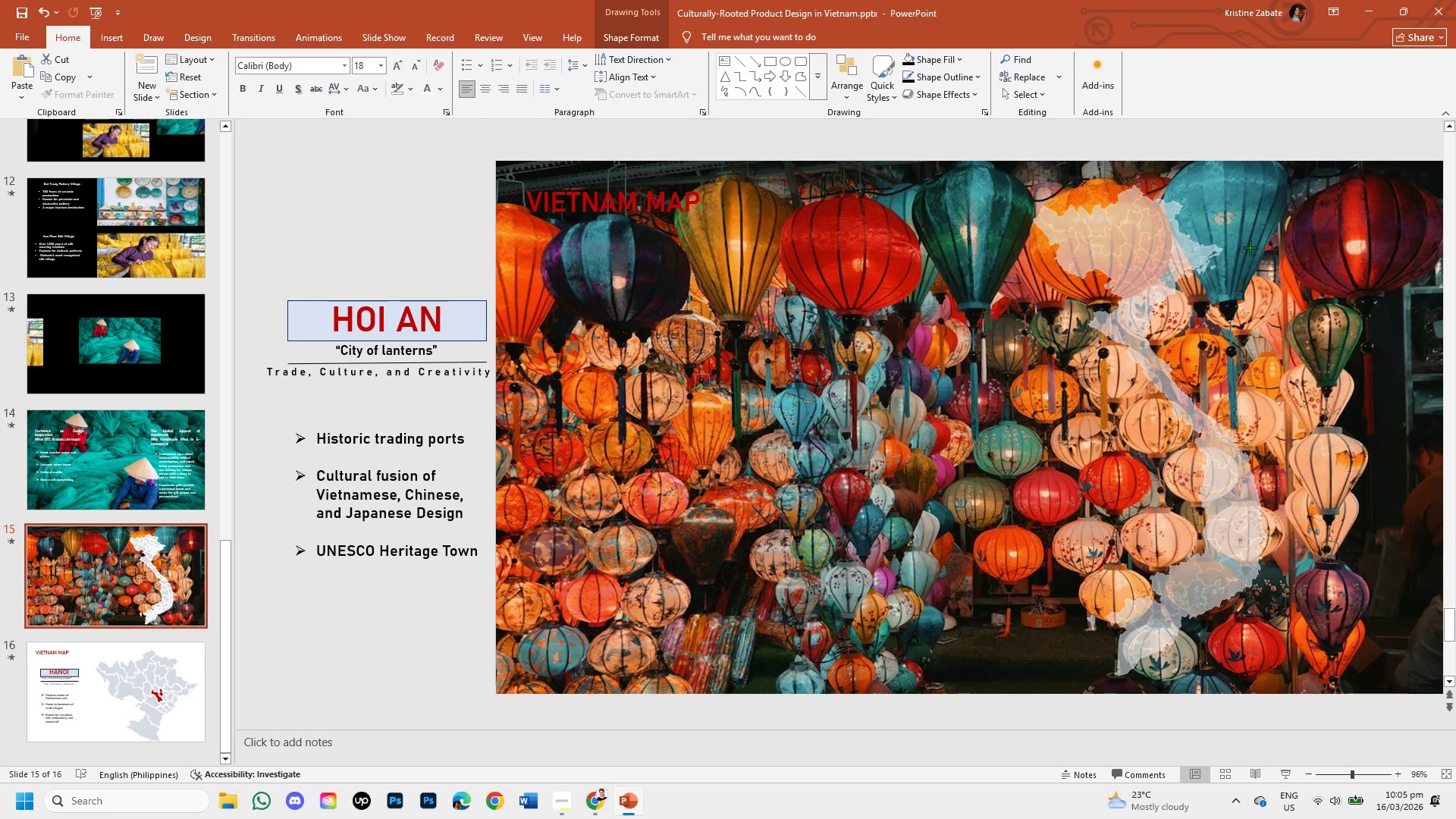 
hold_key(key=ShiftLeft, duration=1.52)
 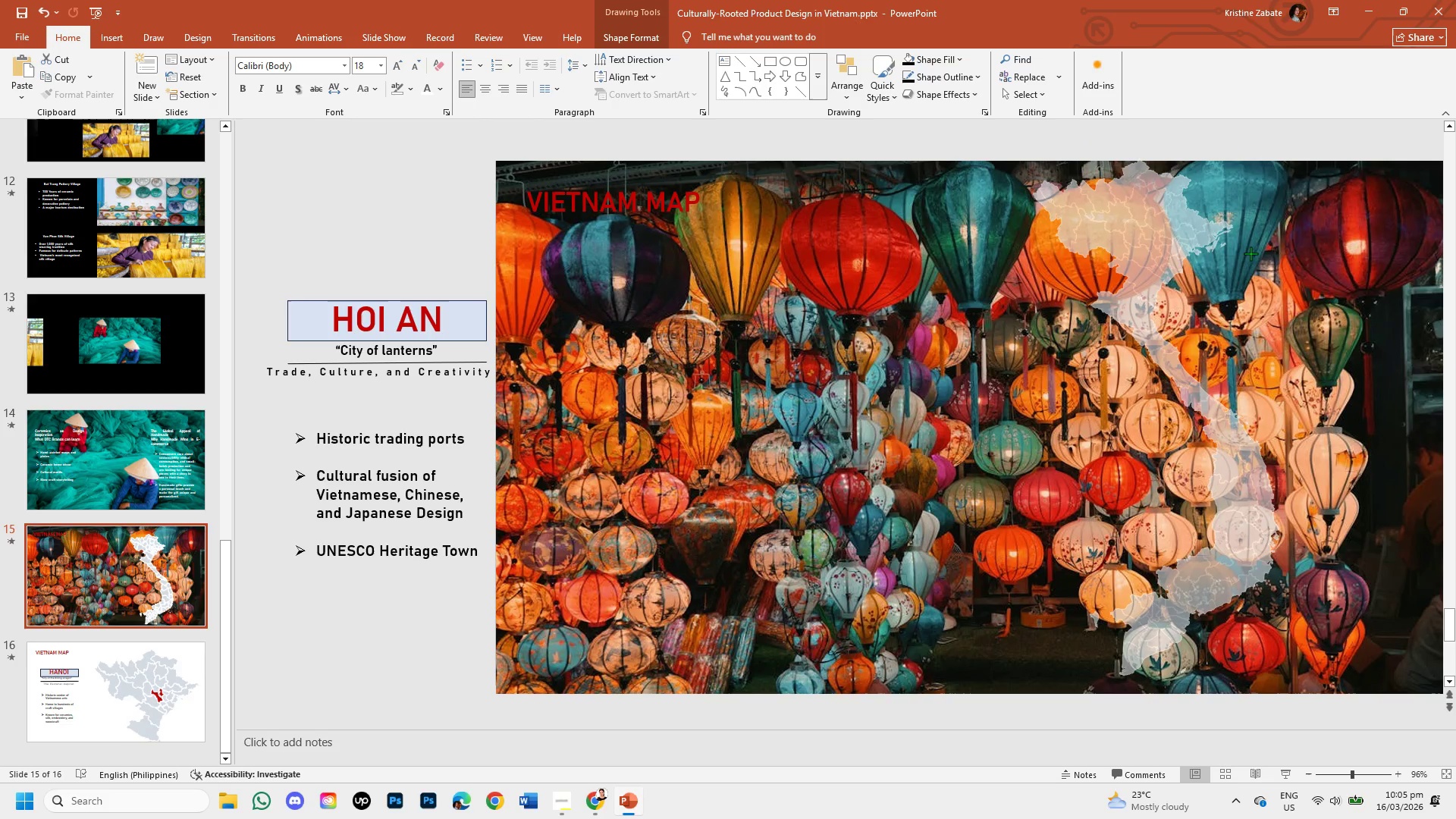 
hold_key(key=ShiftLeft, duration=0.78)
 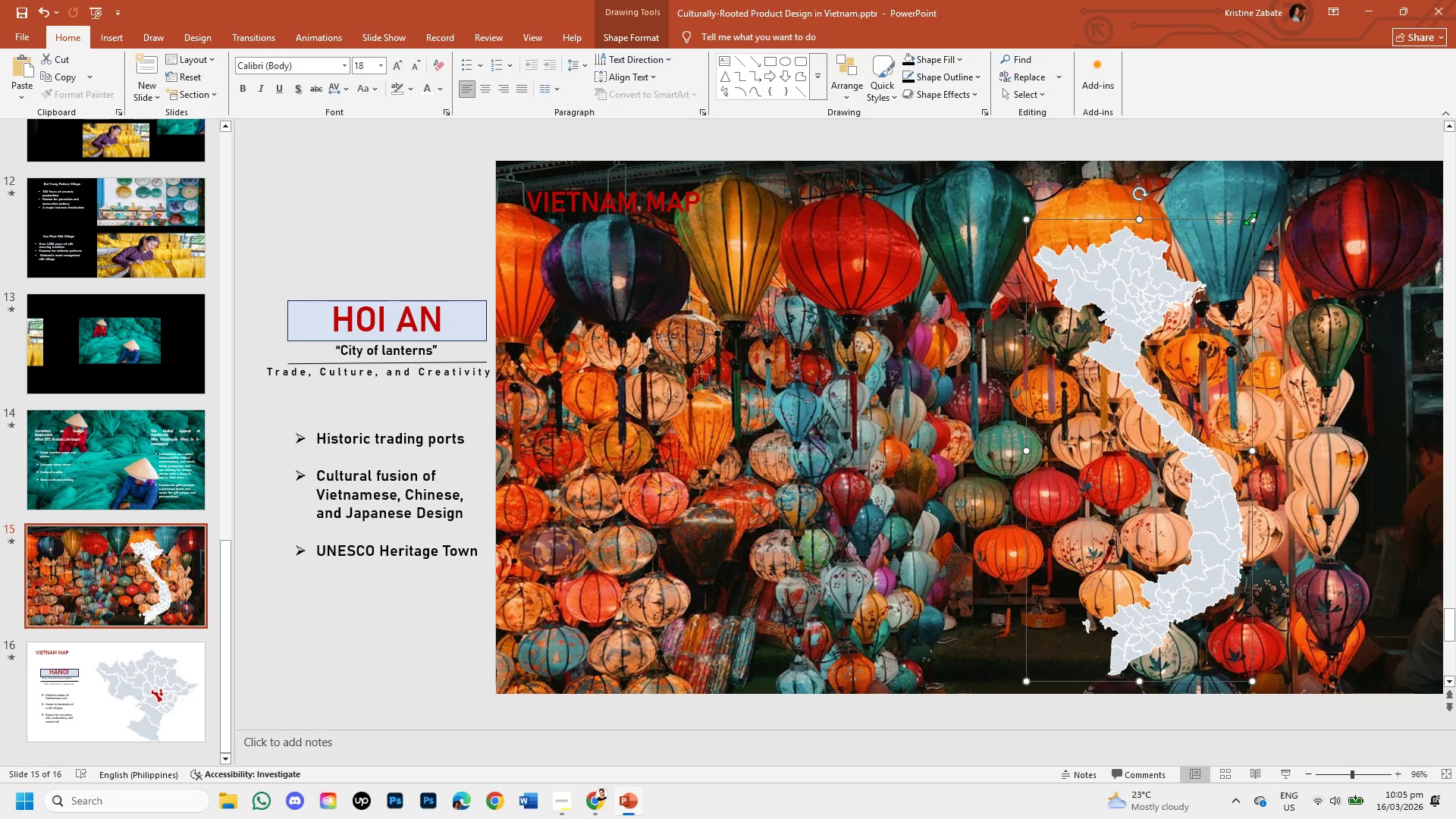 
hold_key(key=ShiftLeft, duration=1.52)
left_click_drag(start_coordinate=[1251, 219], to_coordinate=[1293, 179])
 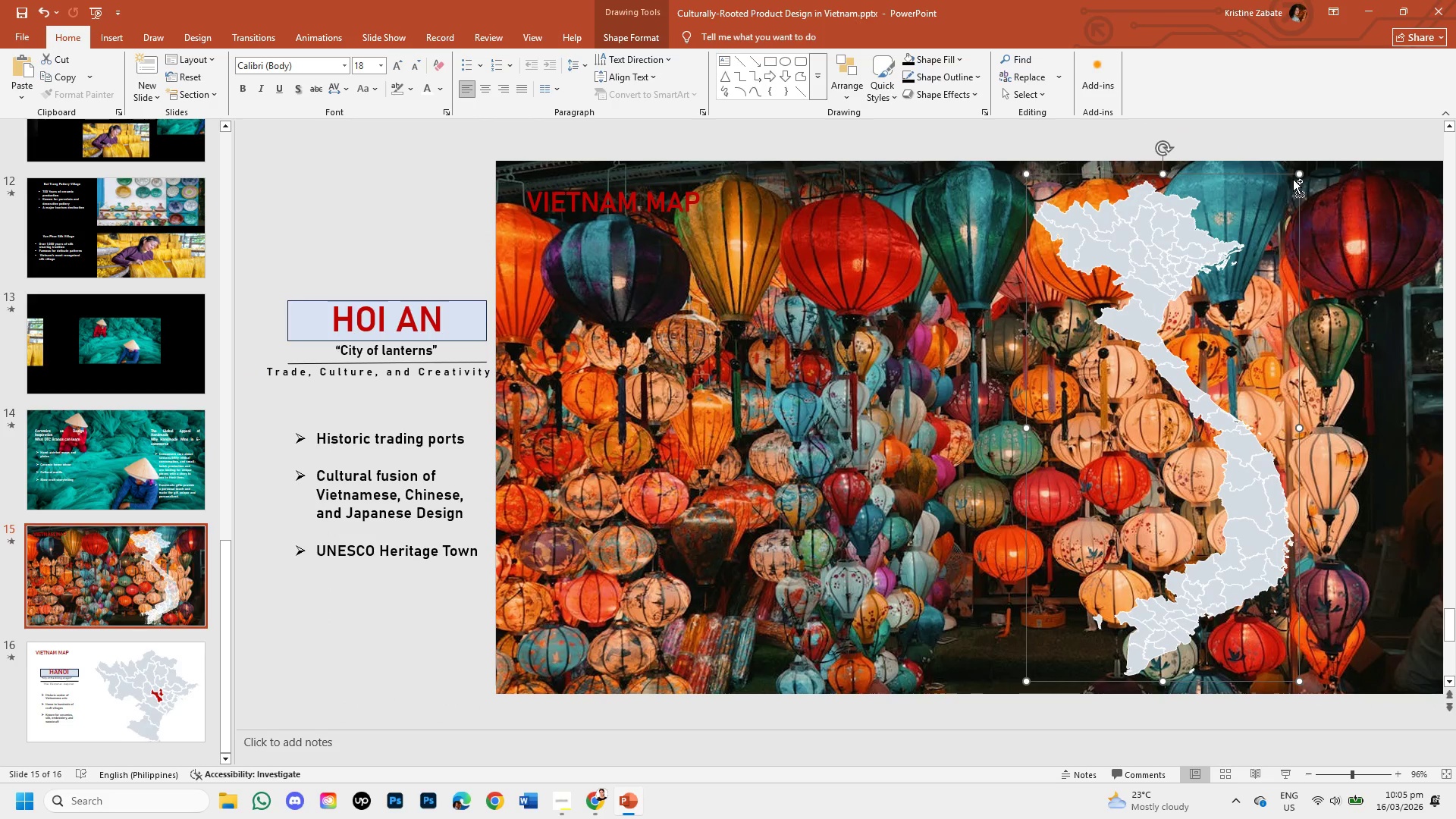 
hold_key(key=ShiftLeft, duration=1.5)
 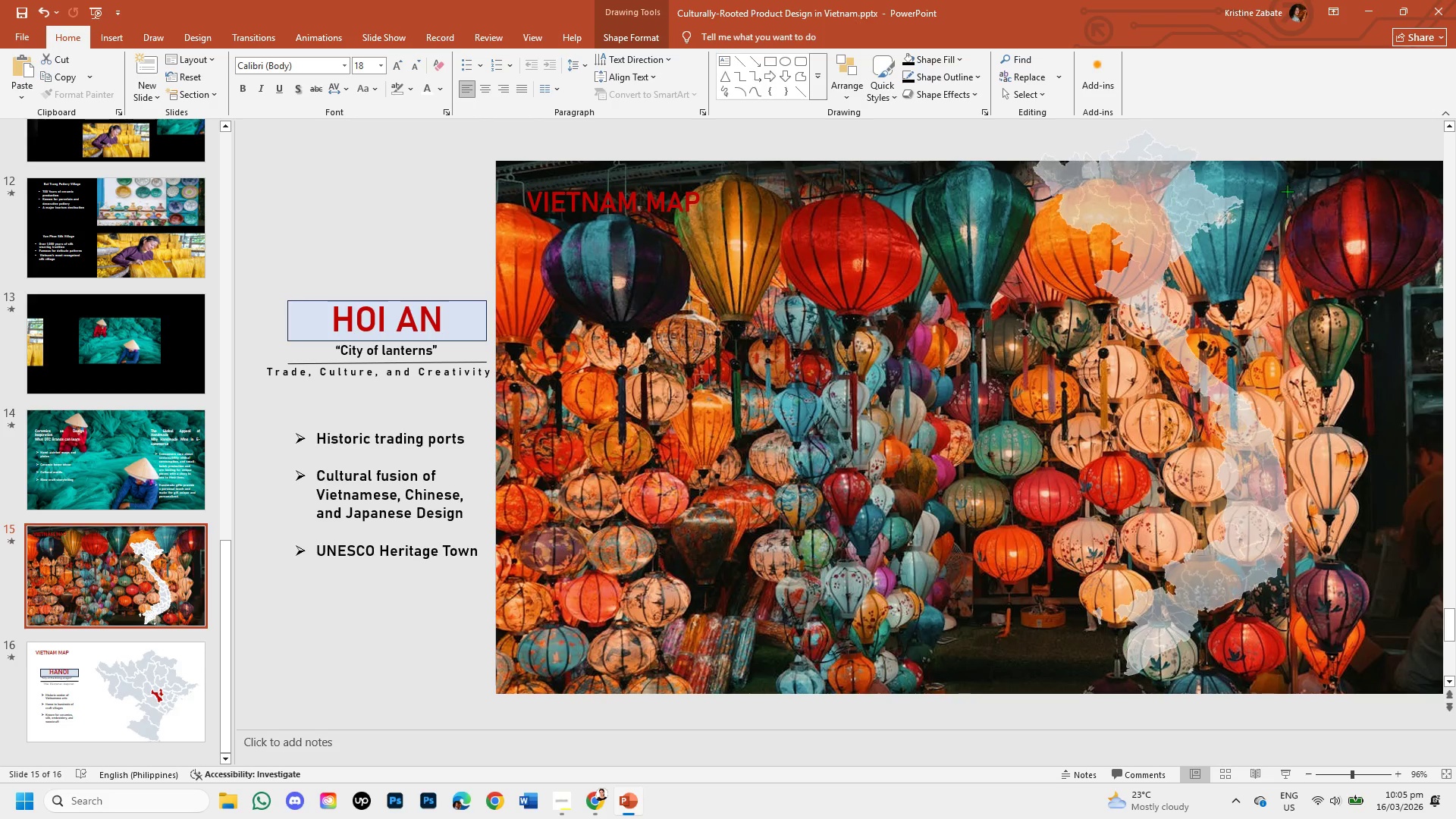 
hold_key(key=ShiftLeft, duration=1.5)
 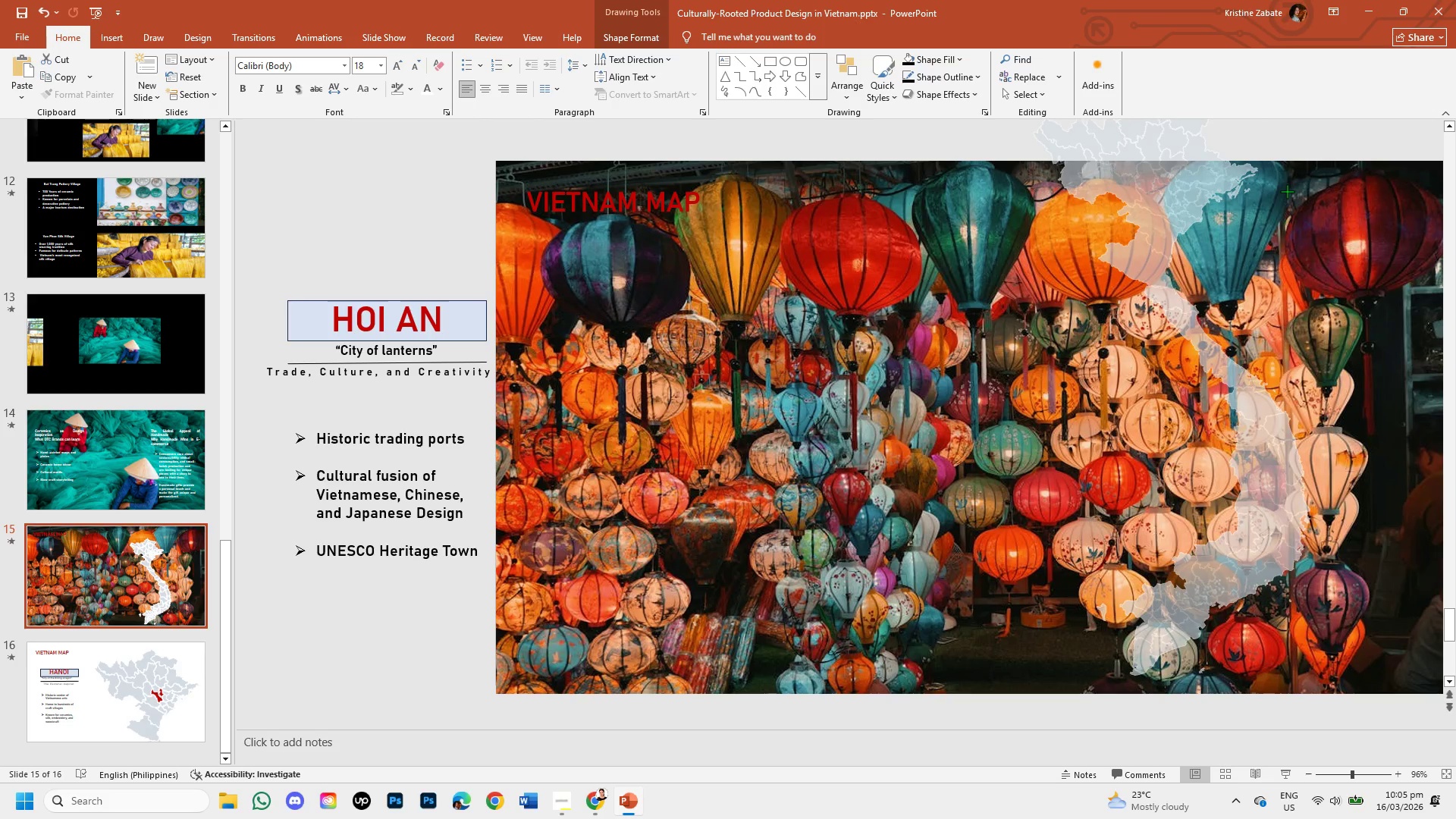 
hold_key(key=ShiftLeft, duration=0.41)
 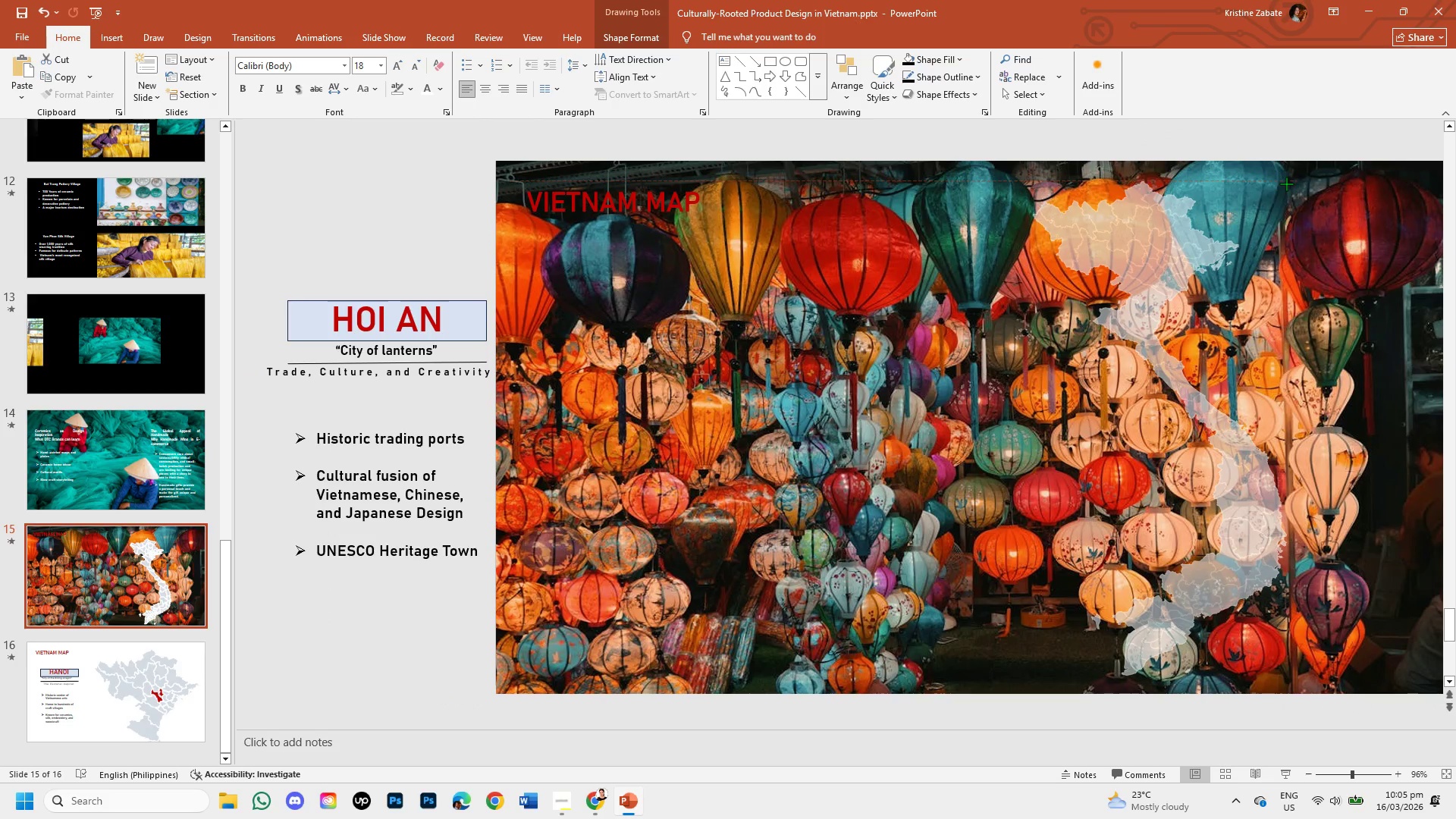 
hold_key(key=ShiftLeft, duration=0.67)
 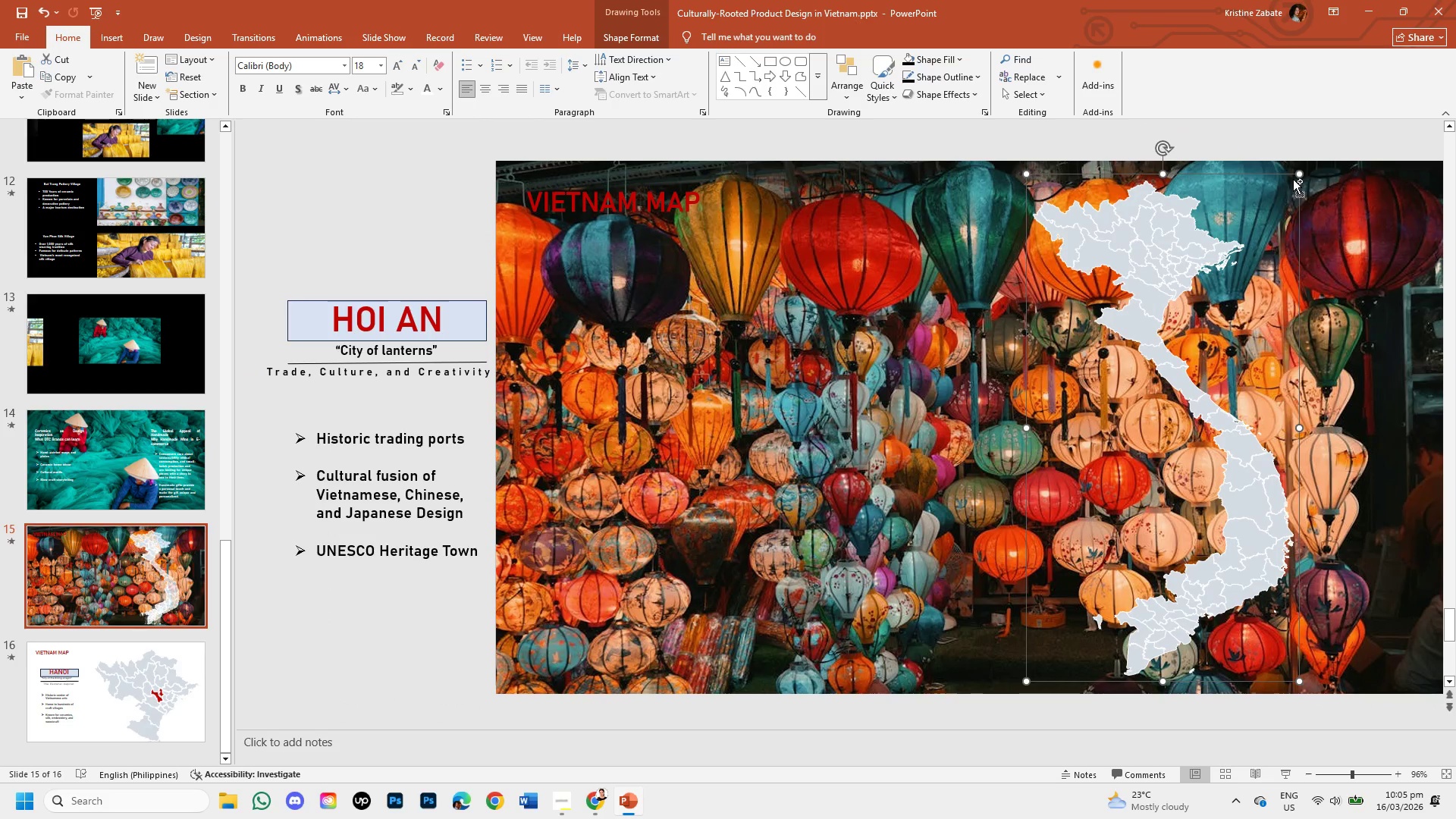 
hold_key(key=ShiftLeft, duration=2.45)
 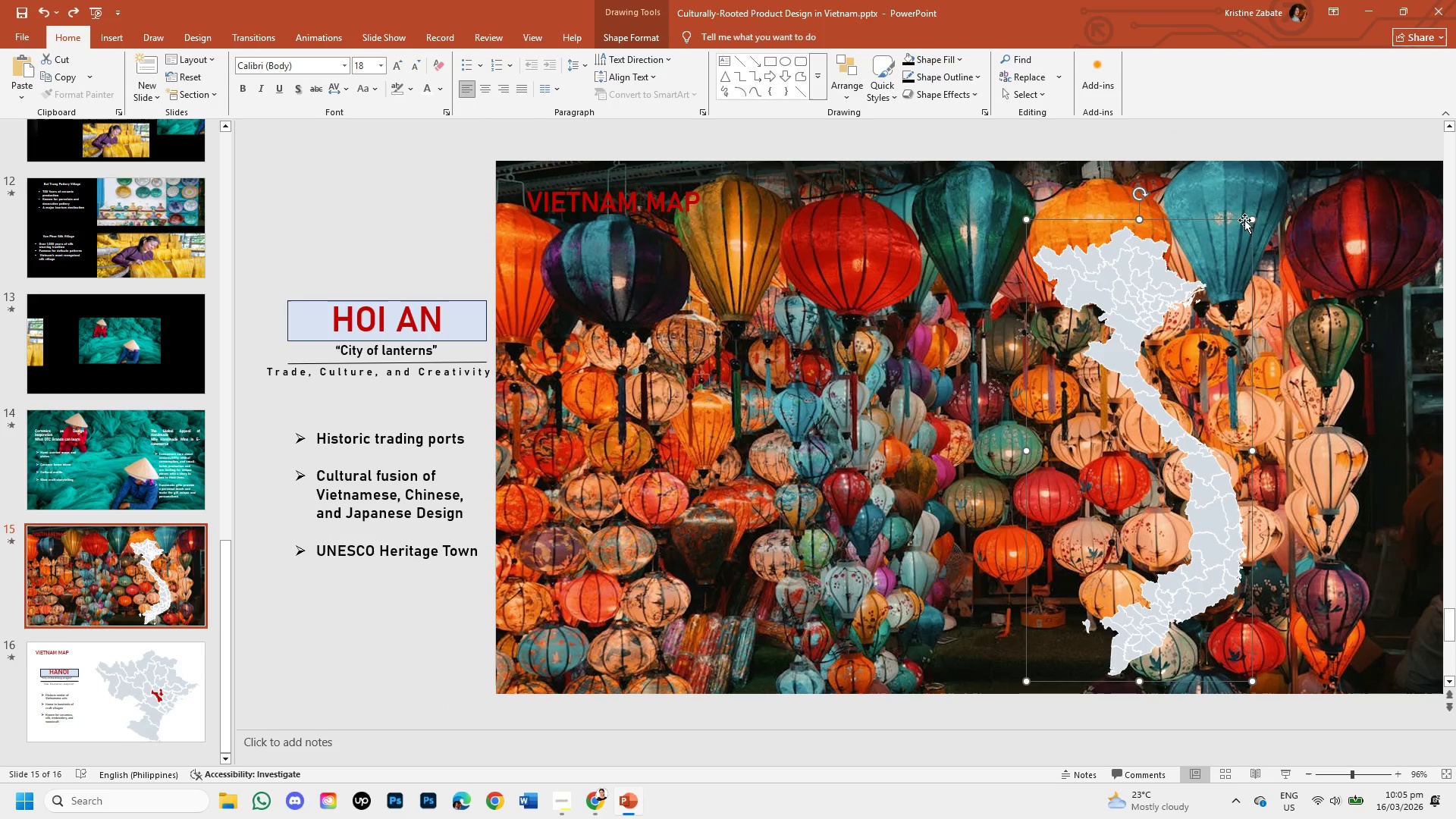 
key(Control+Z)
 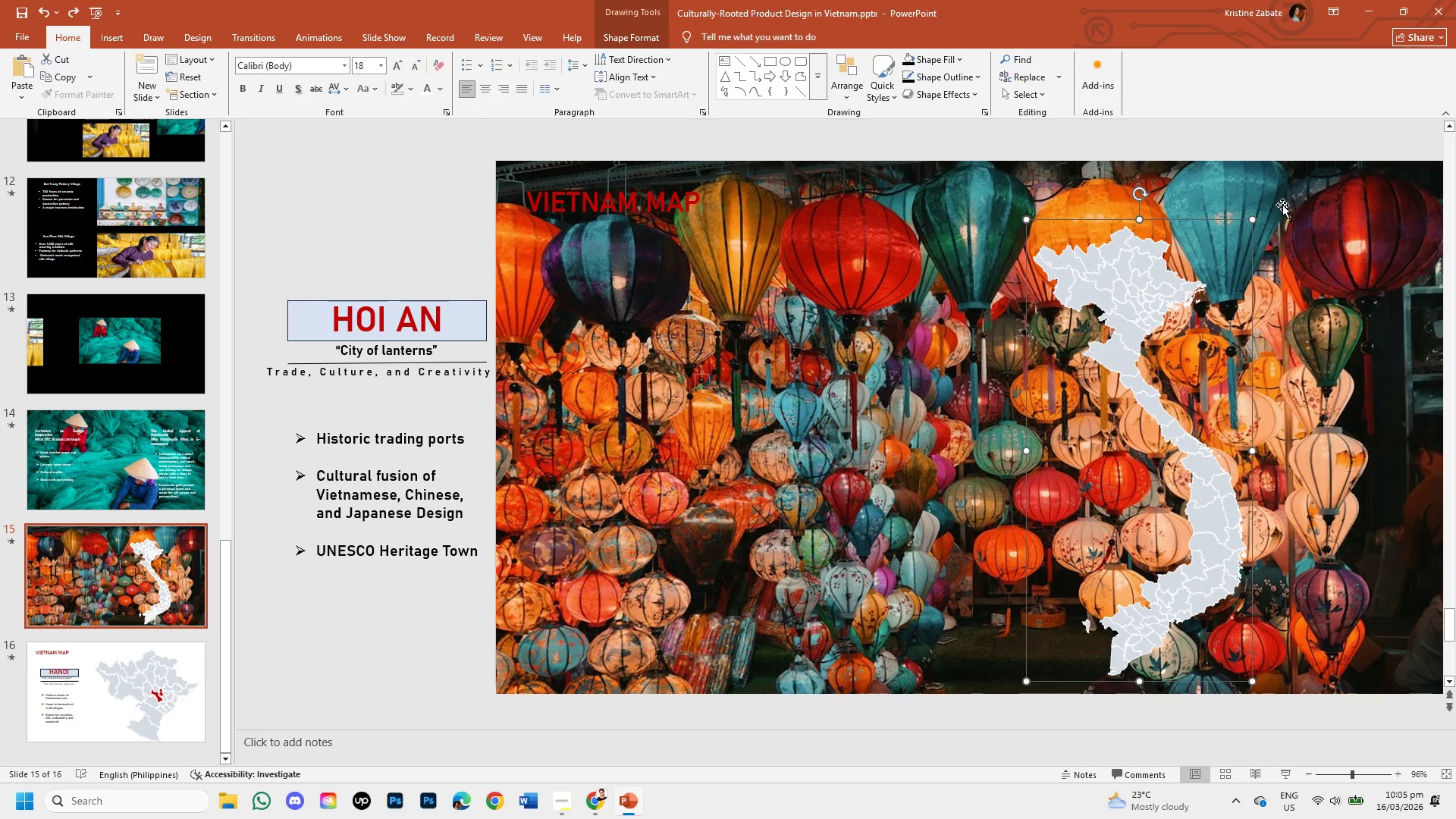 
hold_key(key=ShiftLeft, duration=1.5)
left_click_drag(start_coordinate=[1254, 215], to_coordinate=[1276, 190])
 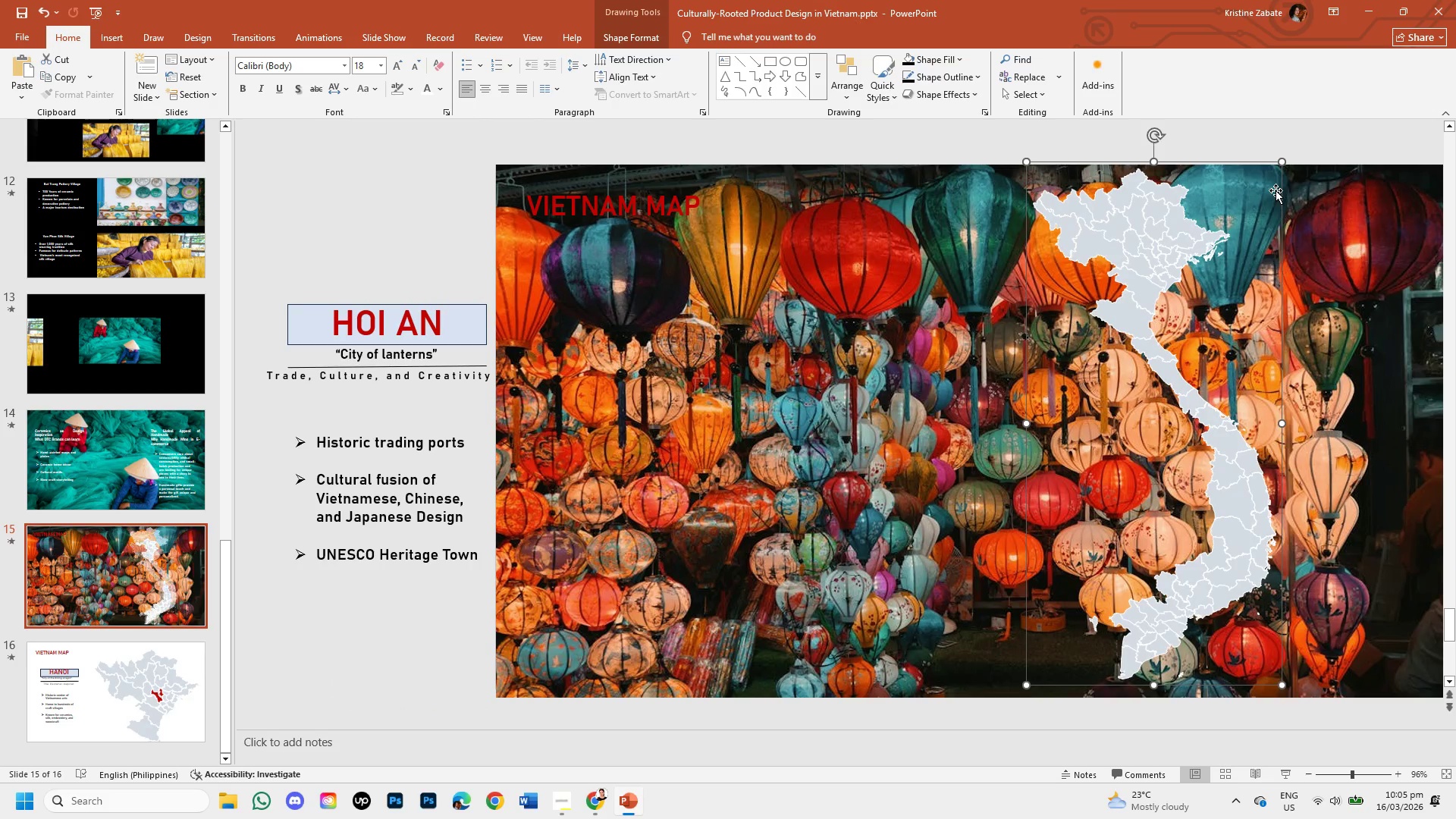 
hold_key(key=ShiftLeft, duration=1.51)
 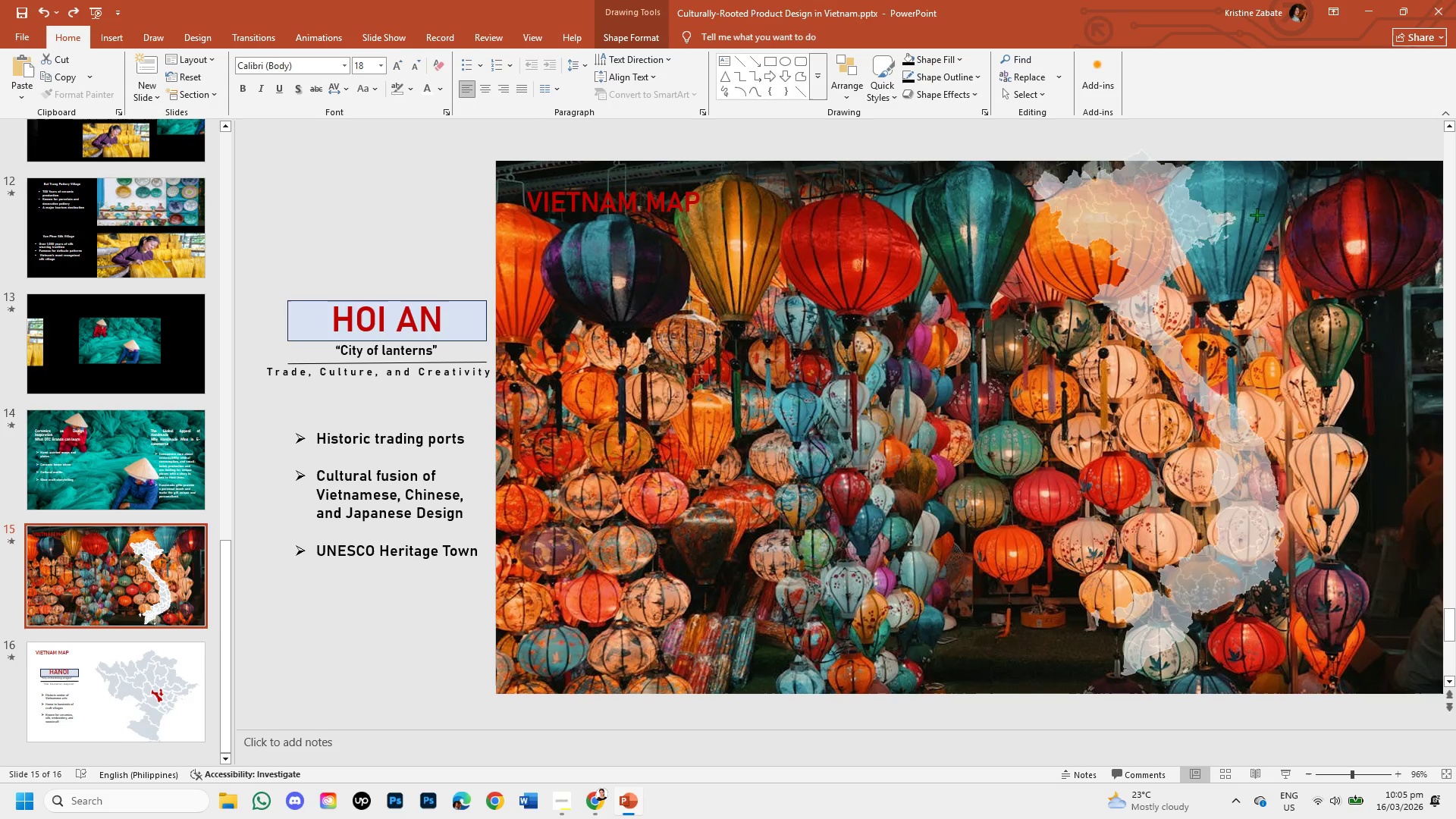 
hold_key(key=ShiftLeft, duration=1.53)
 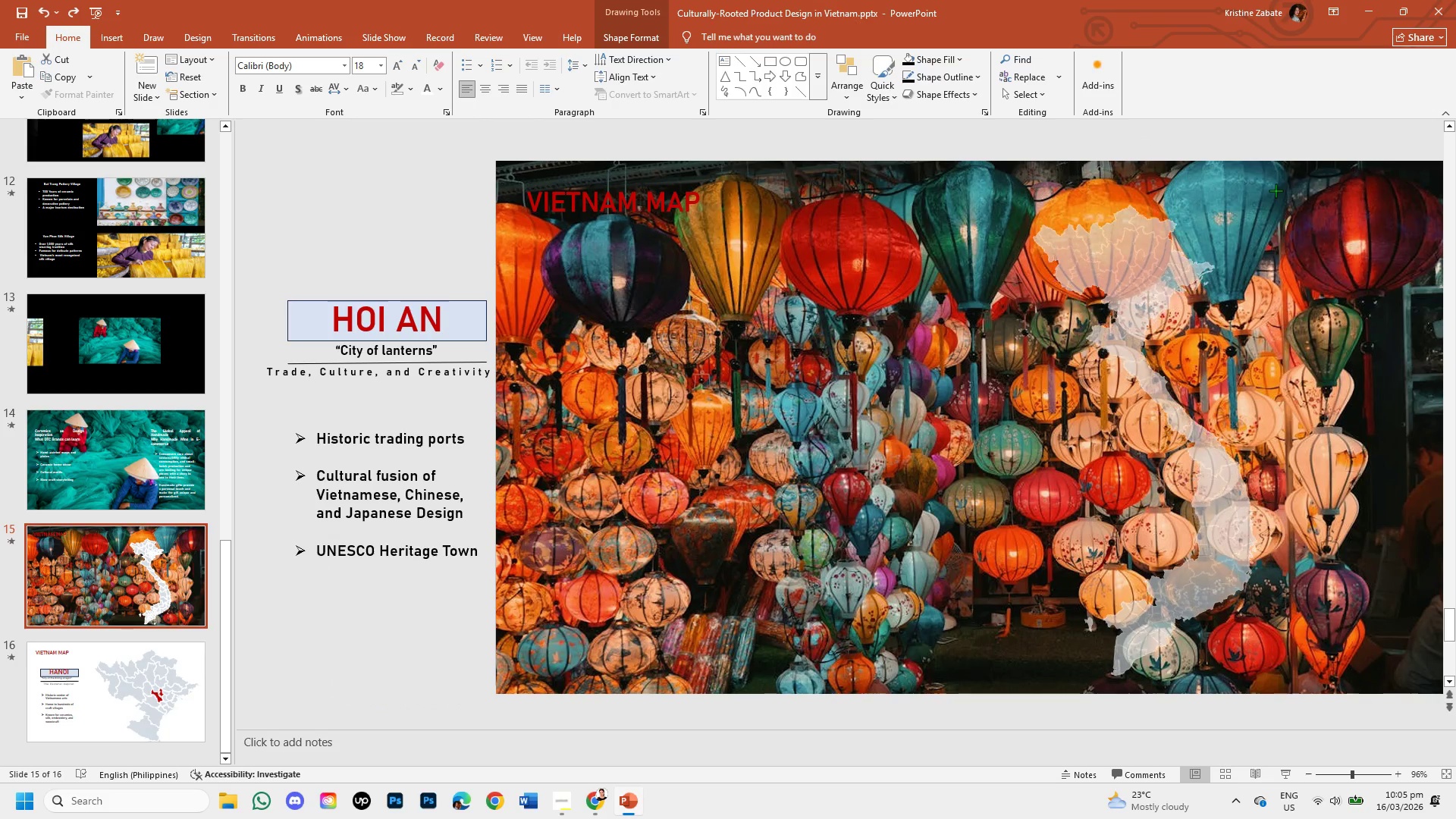 
hold_key(key=ShiftLeft, duration=1.41)
 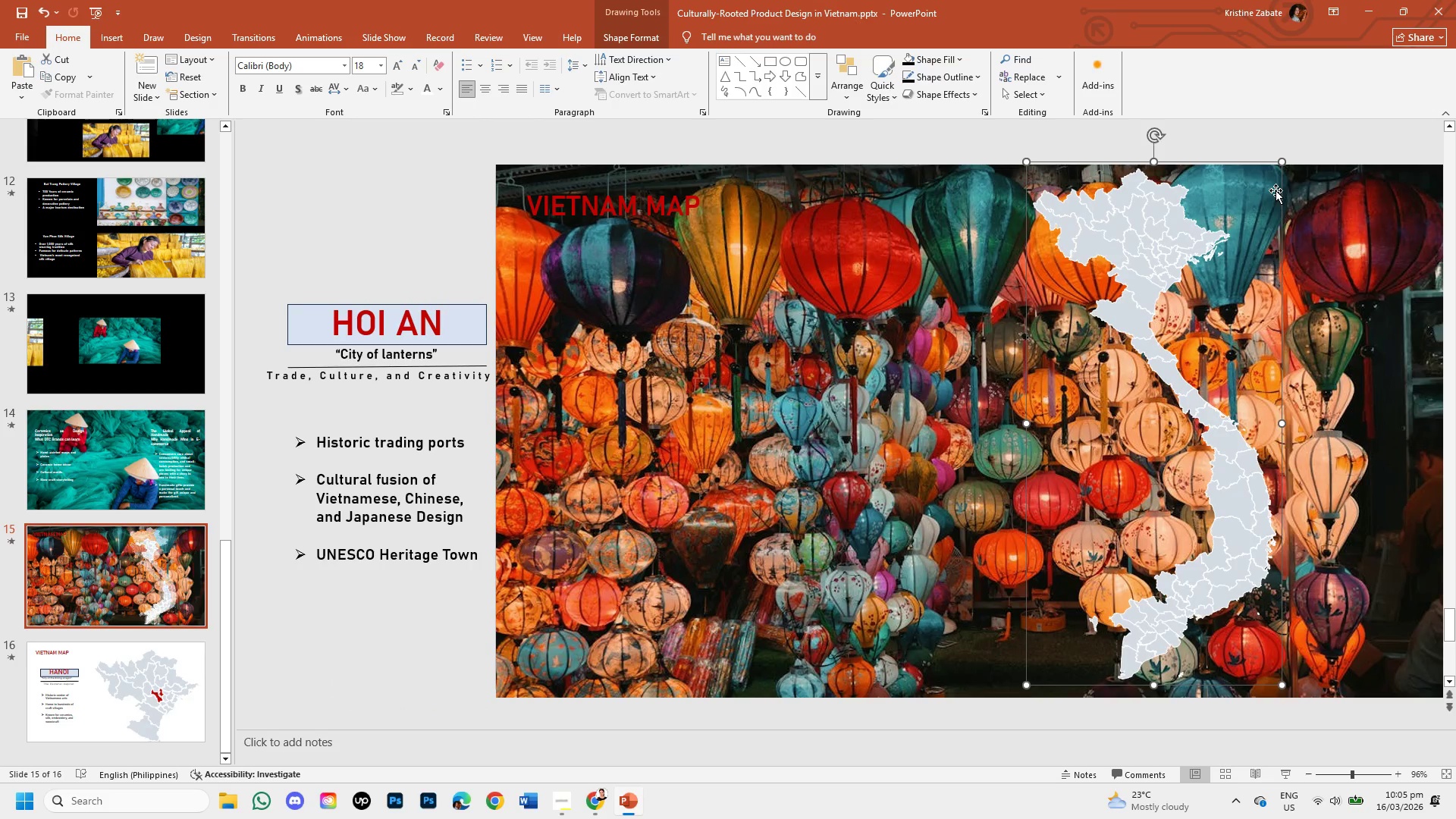 
wait(6.06)
 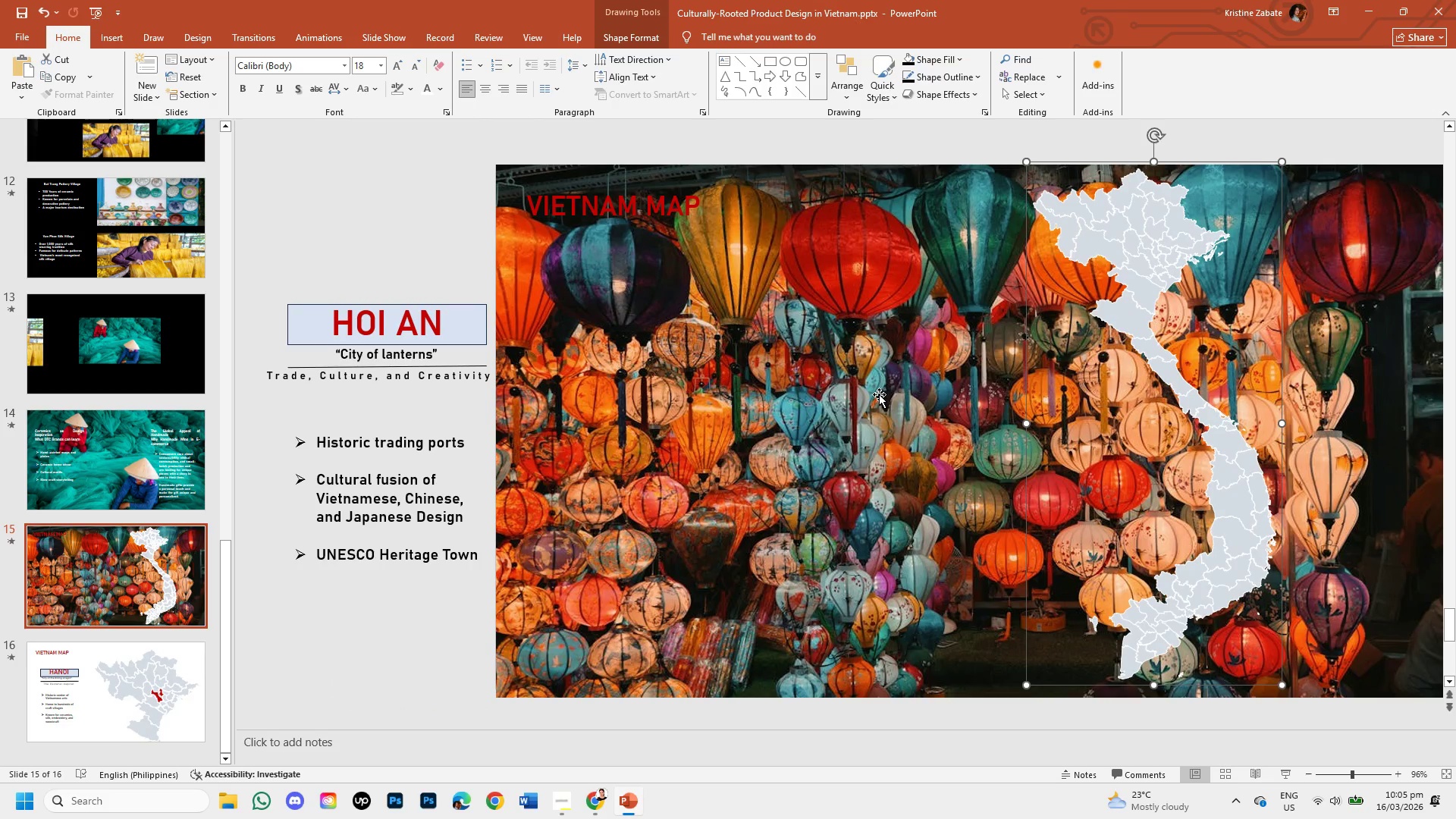 
hold_key(key=ControlLeft, duration=1.52)
 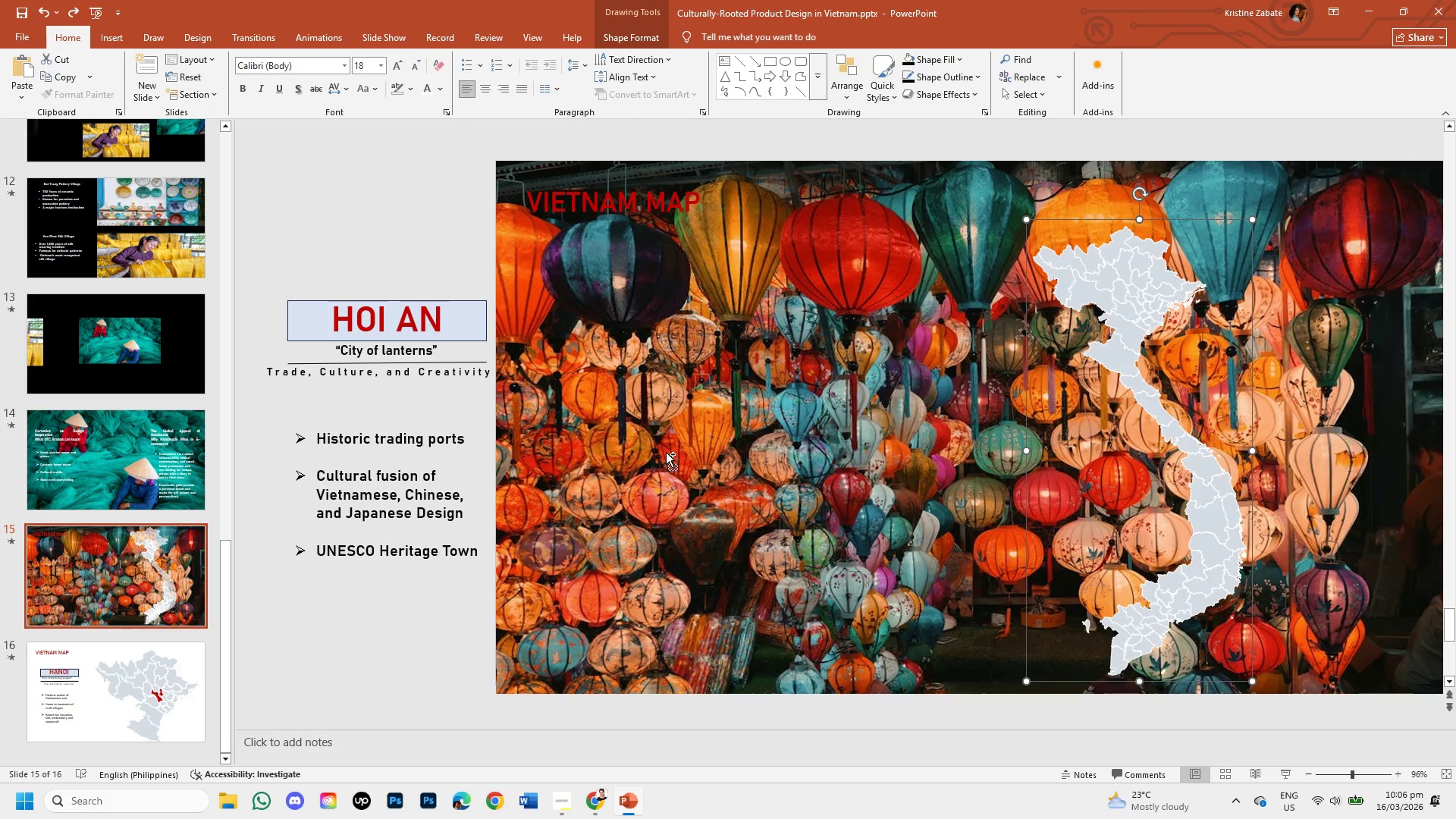 
key(Control+Z)
 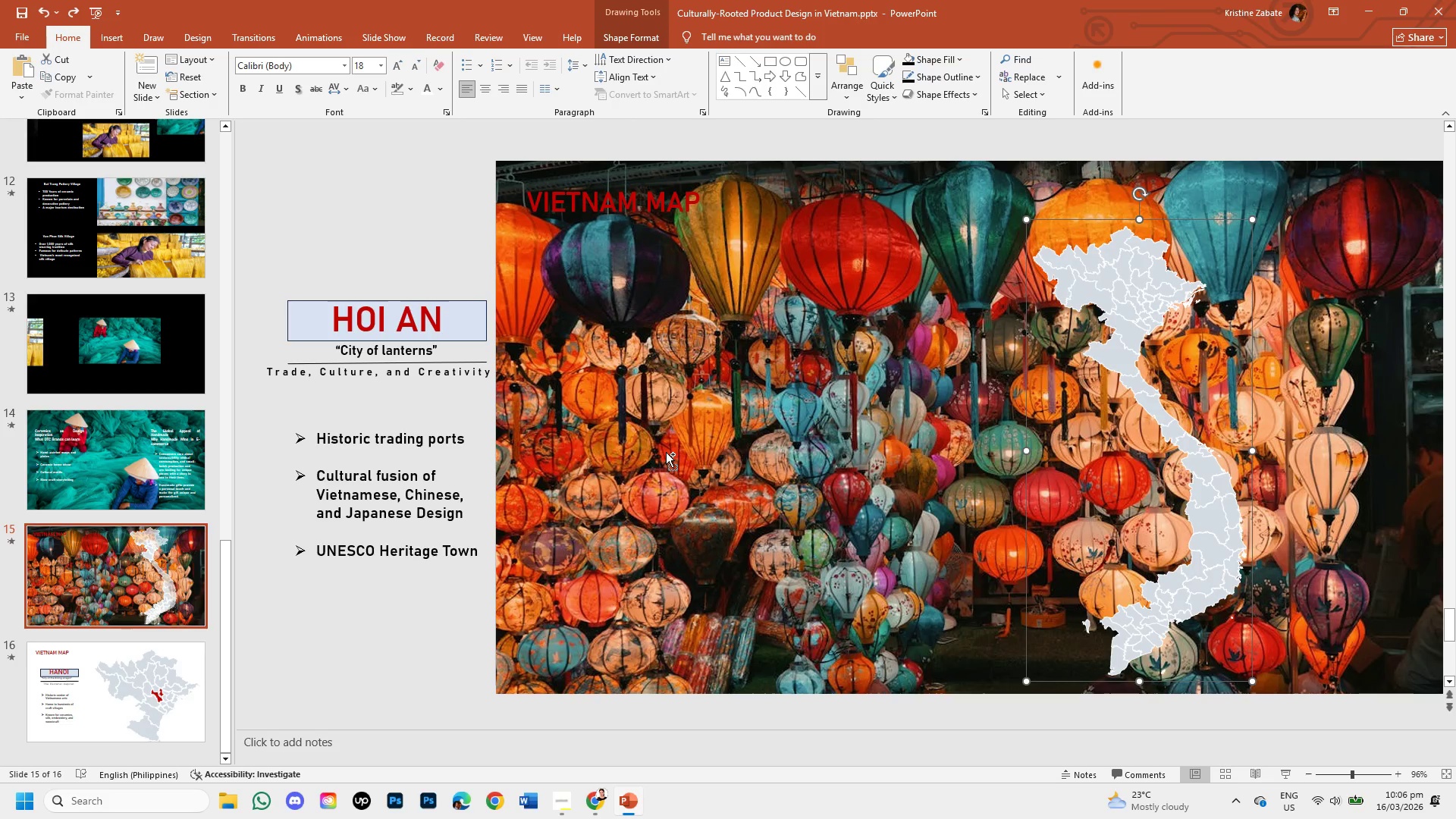 
key(Control+Z)
 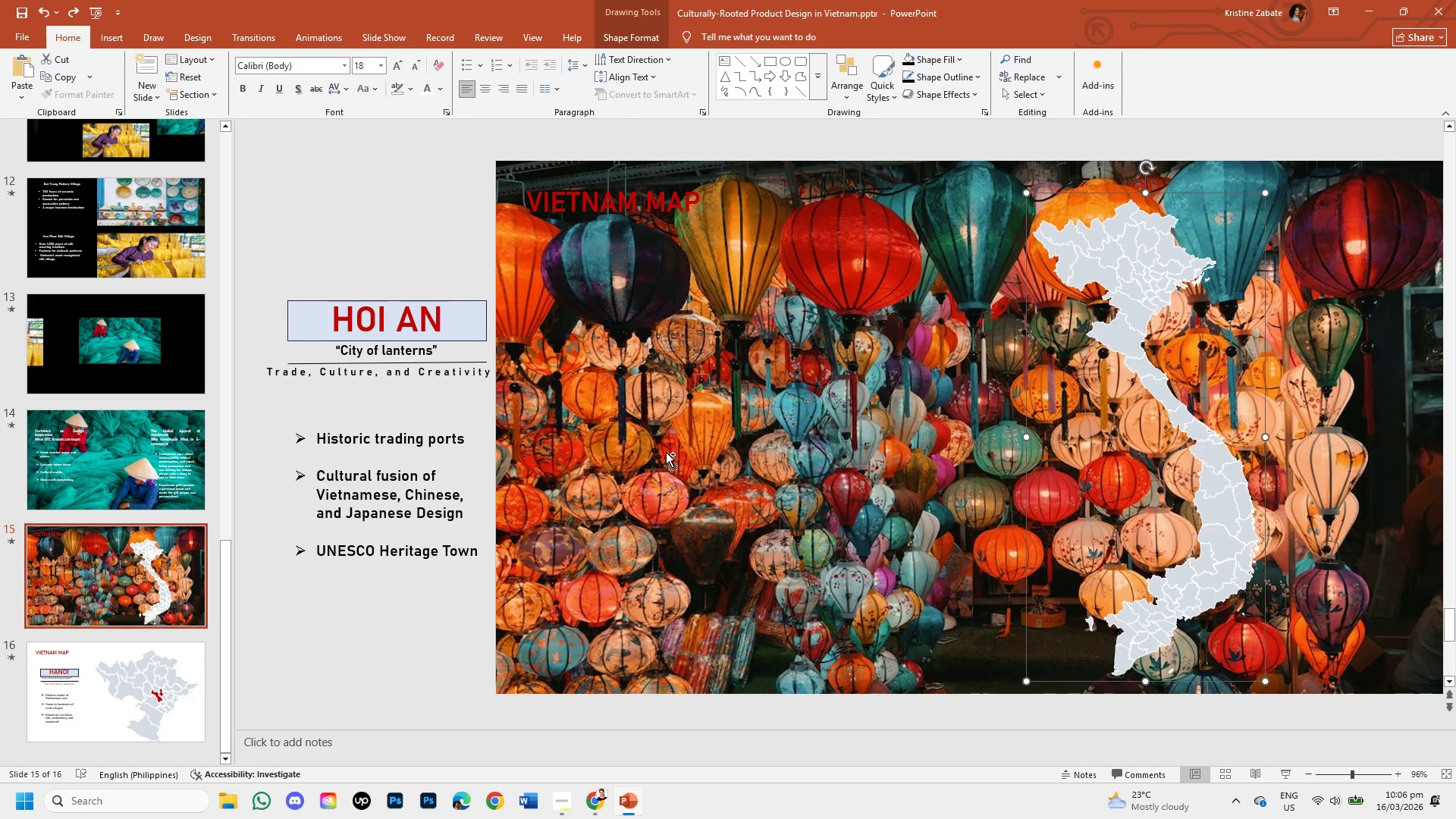 
key(Control+Z)
 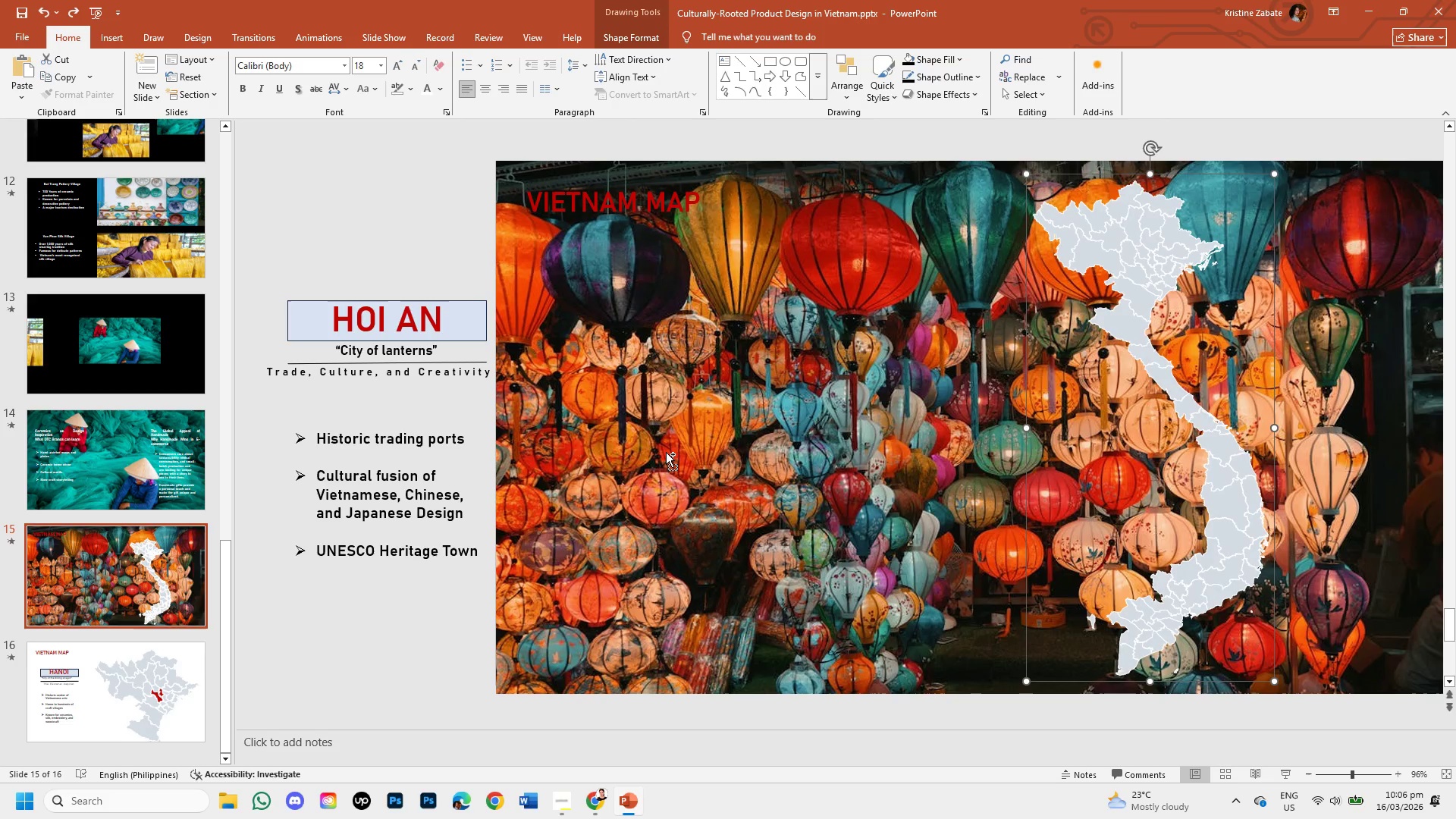 
key(Control+Z)
 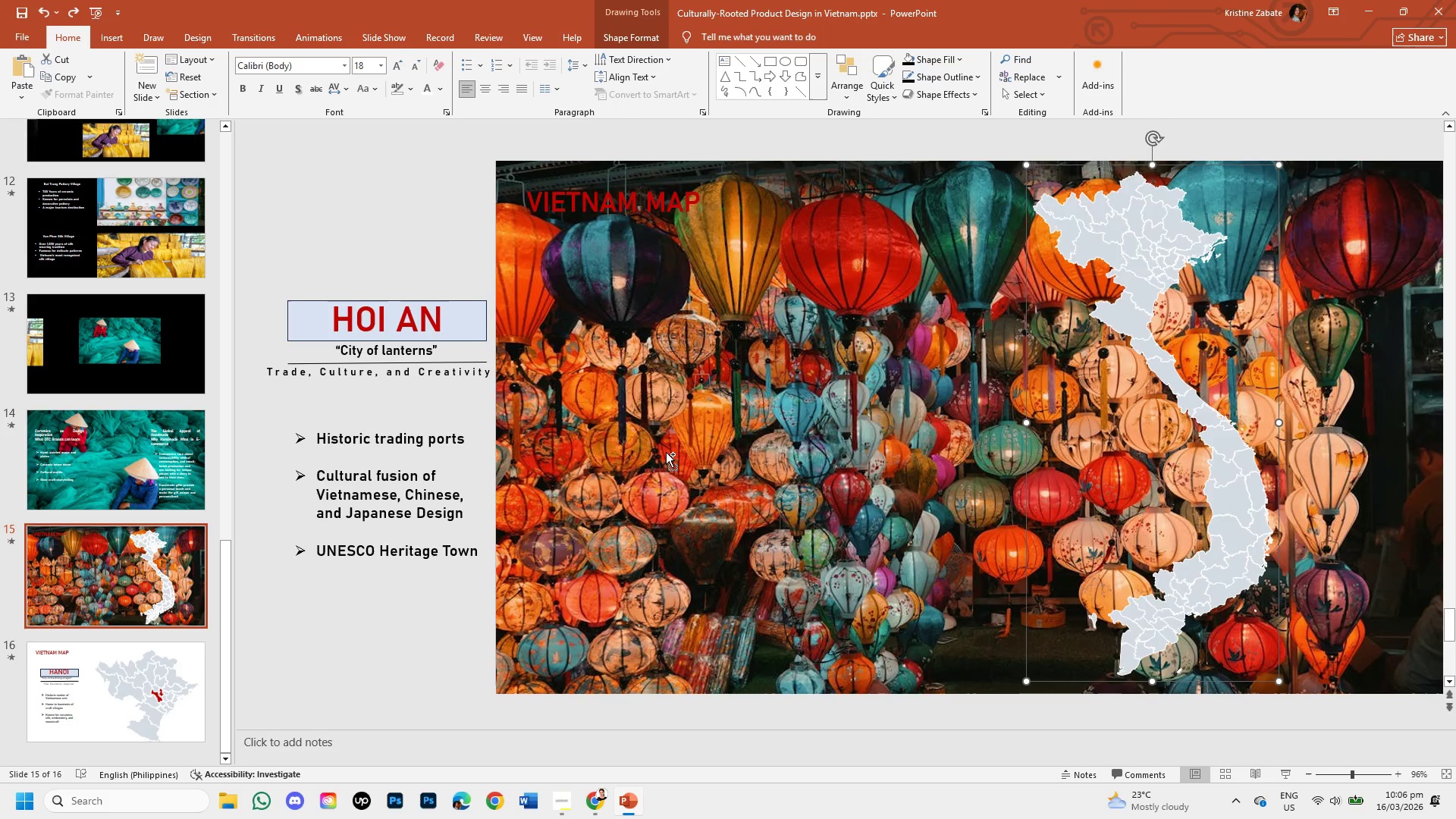 
key(Control+Z)
 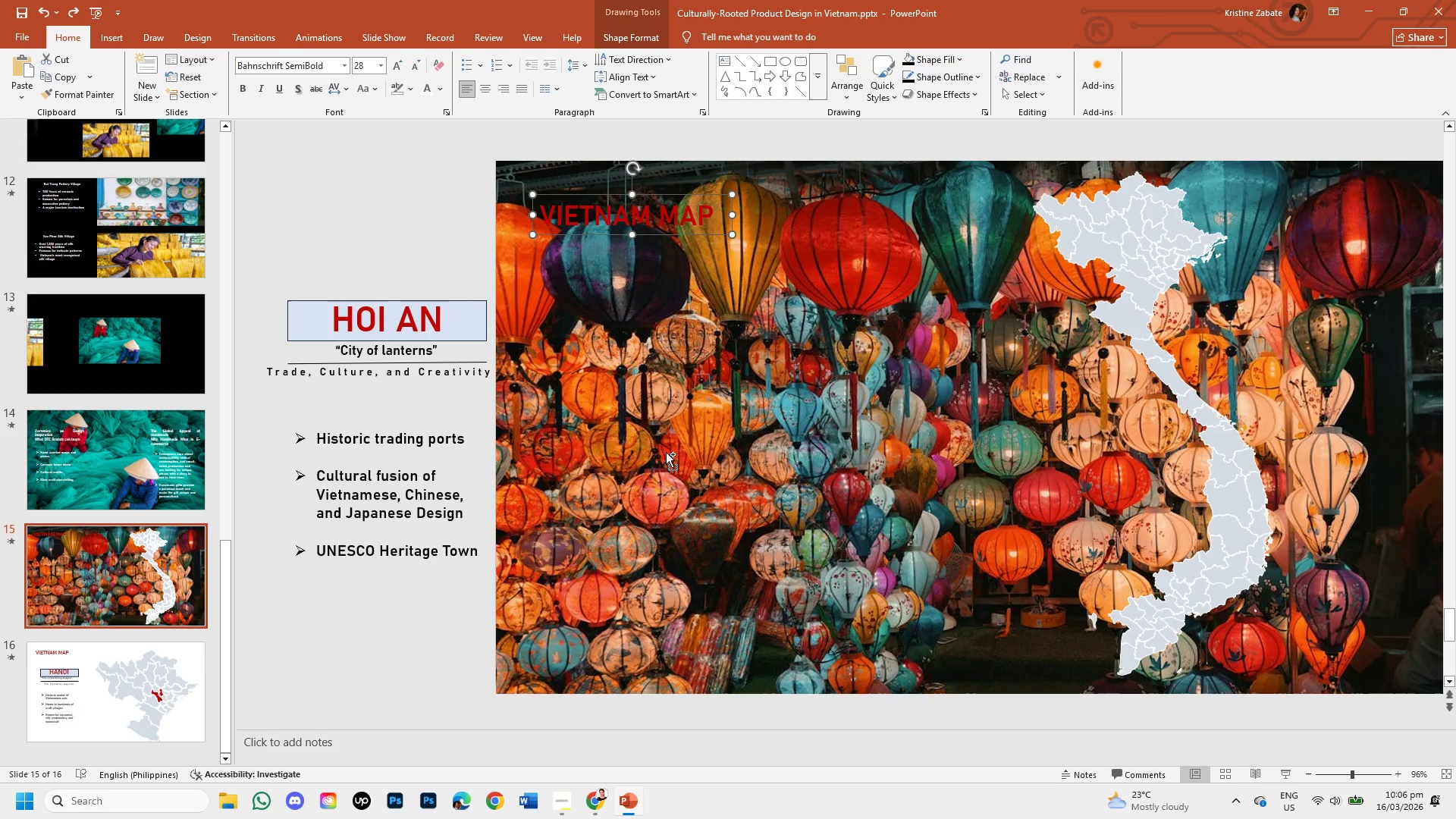 
key(Control+Z)
 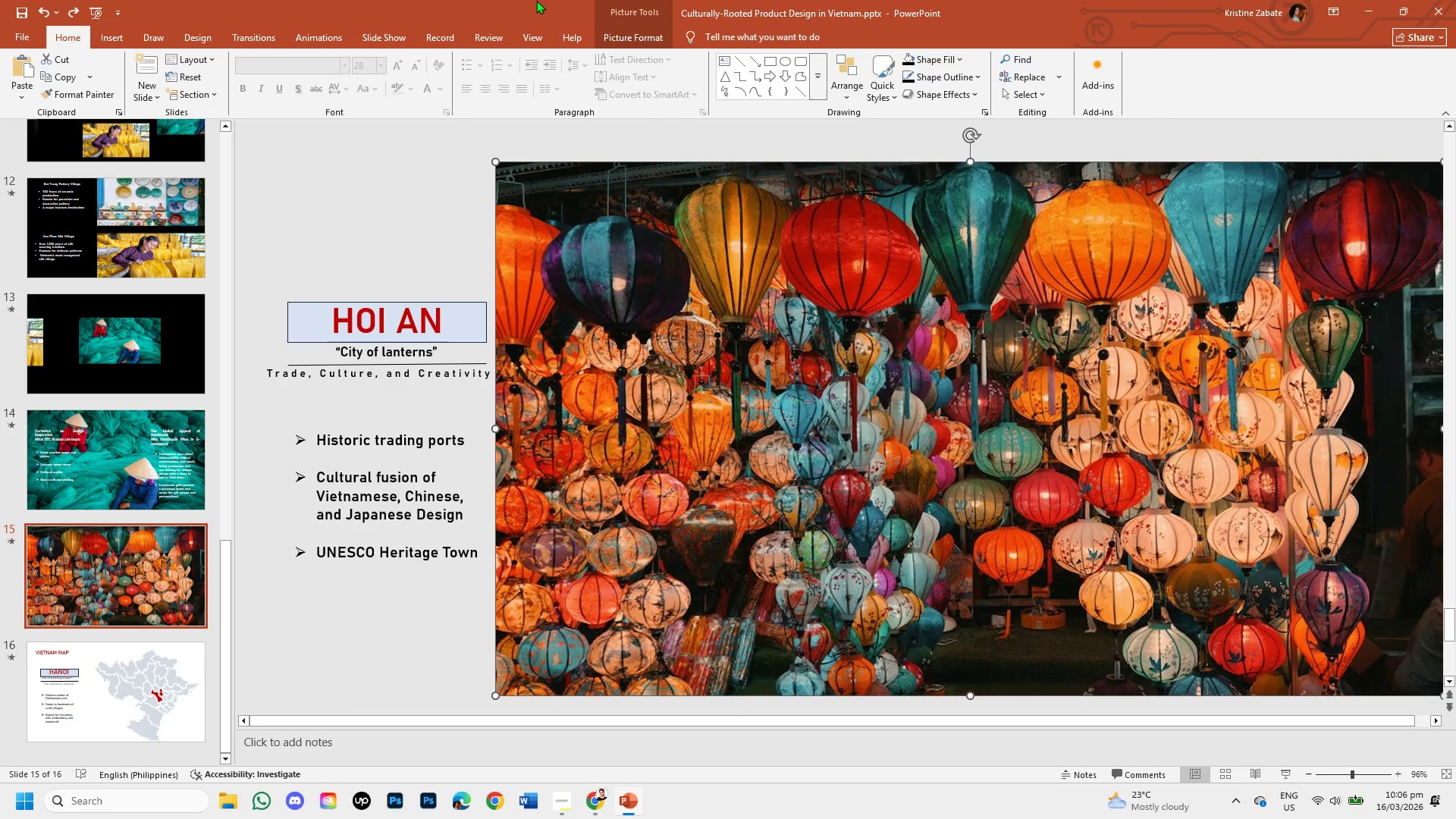 
left_click([1319, 413])
 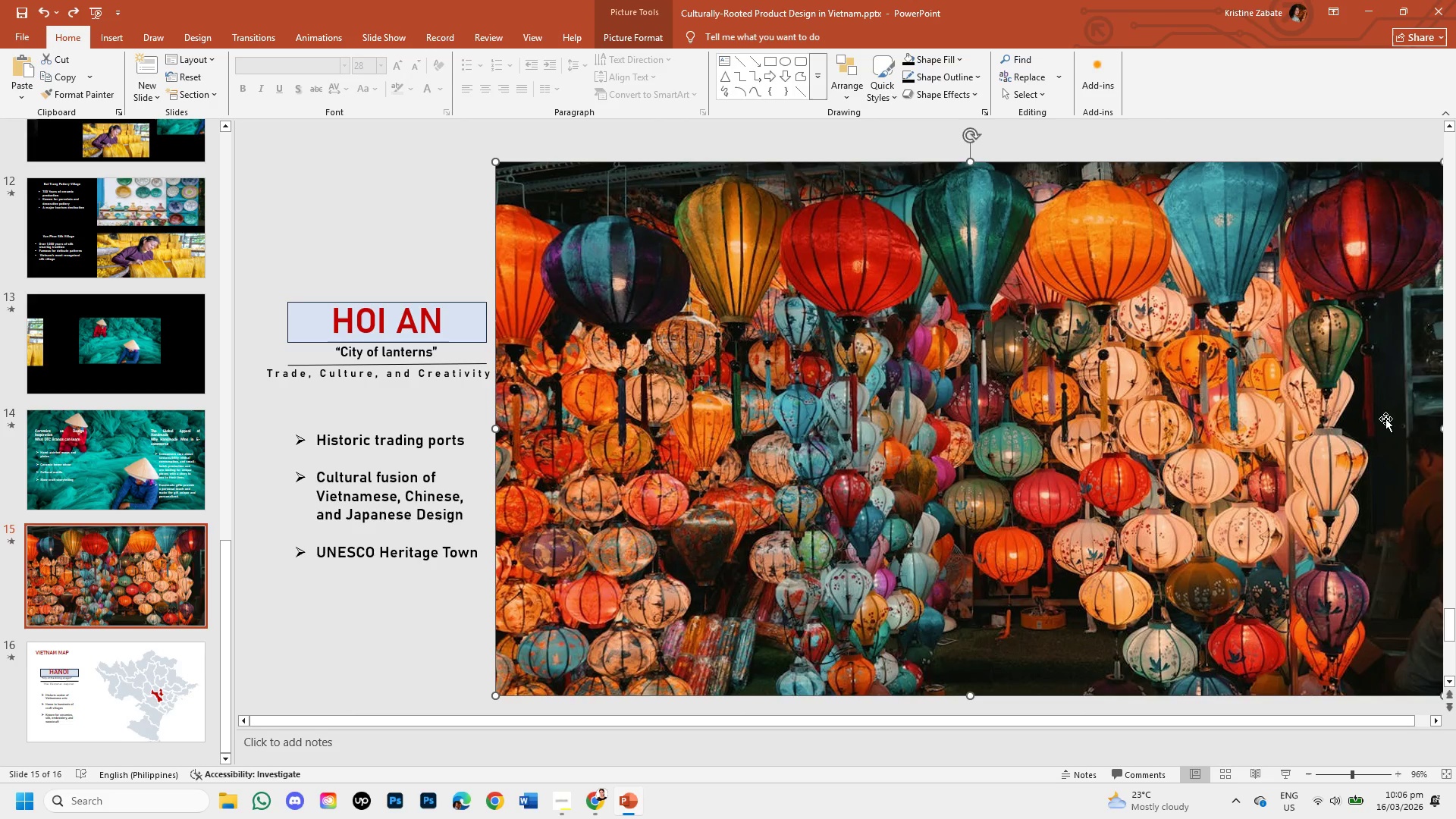 
left_click([1385, 419])
 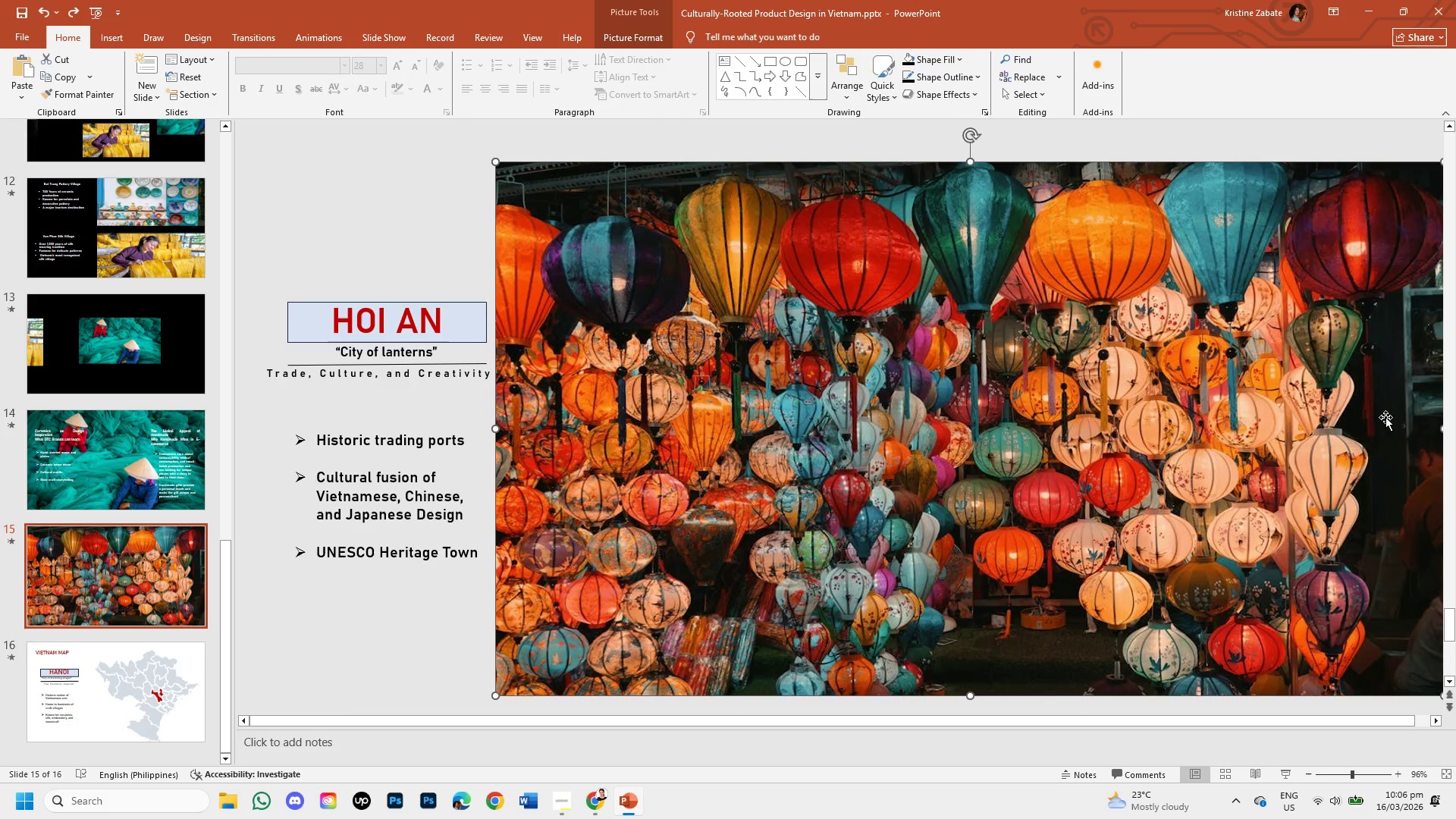 
key(Control+Z)
 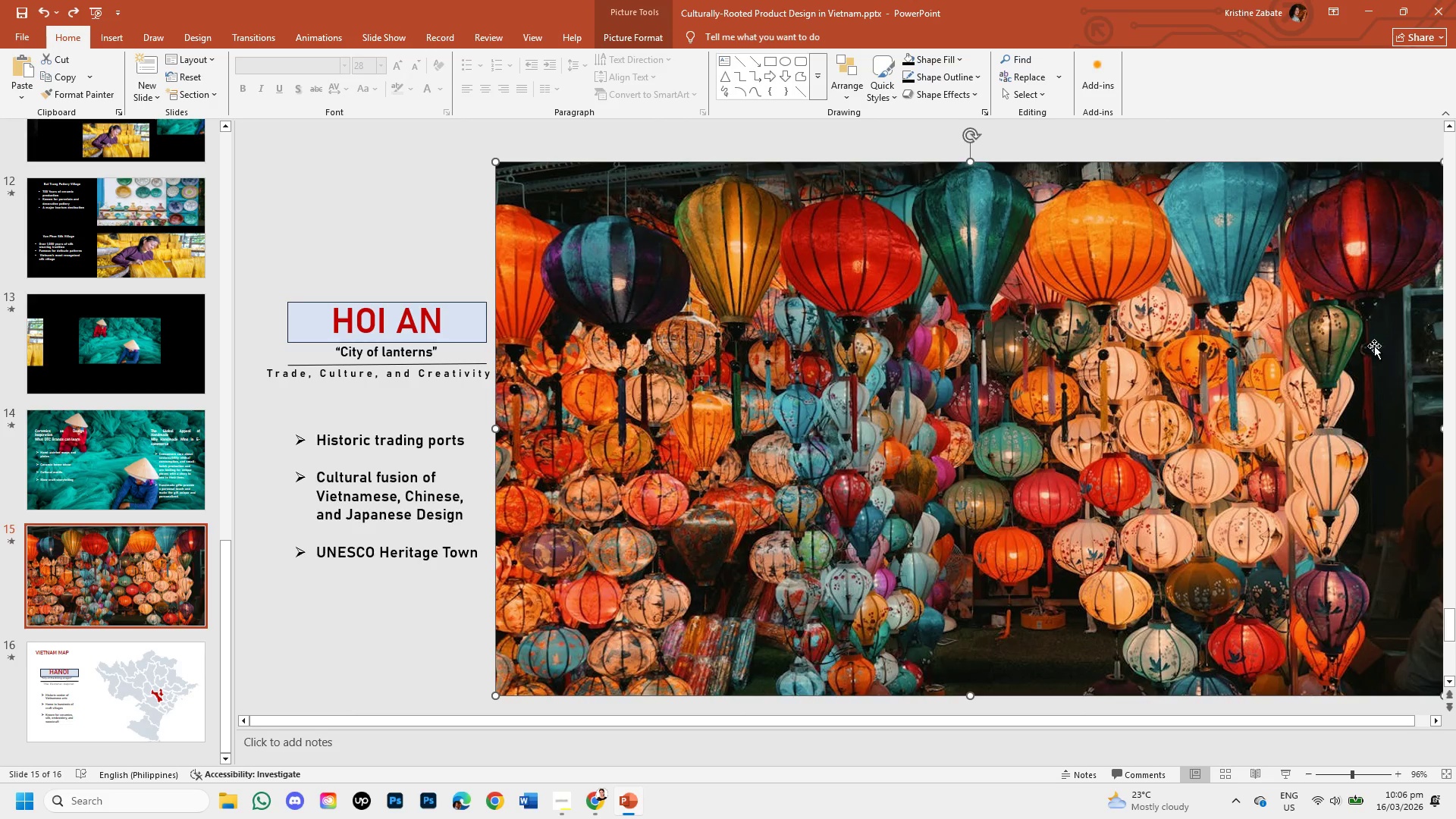 
left_click([1372, 337])
 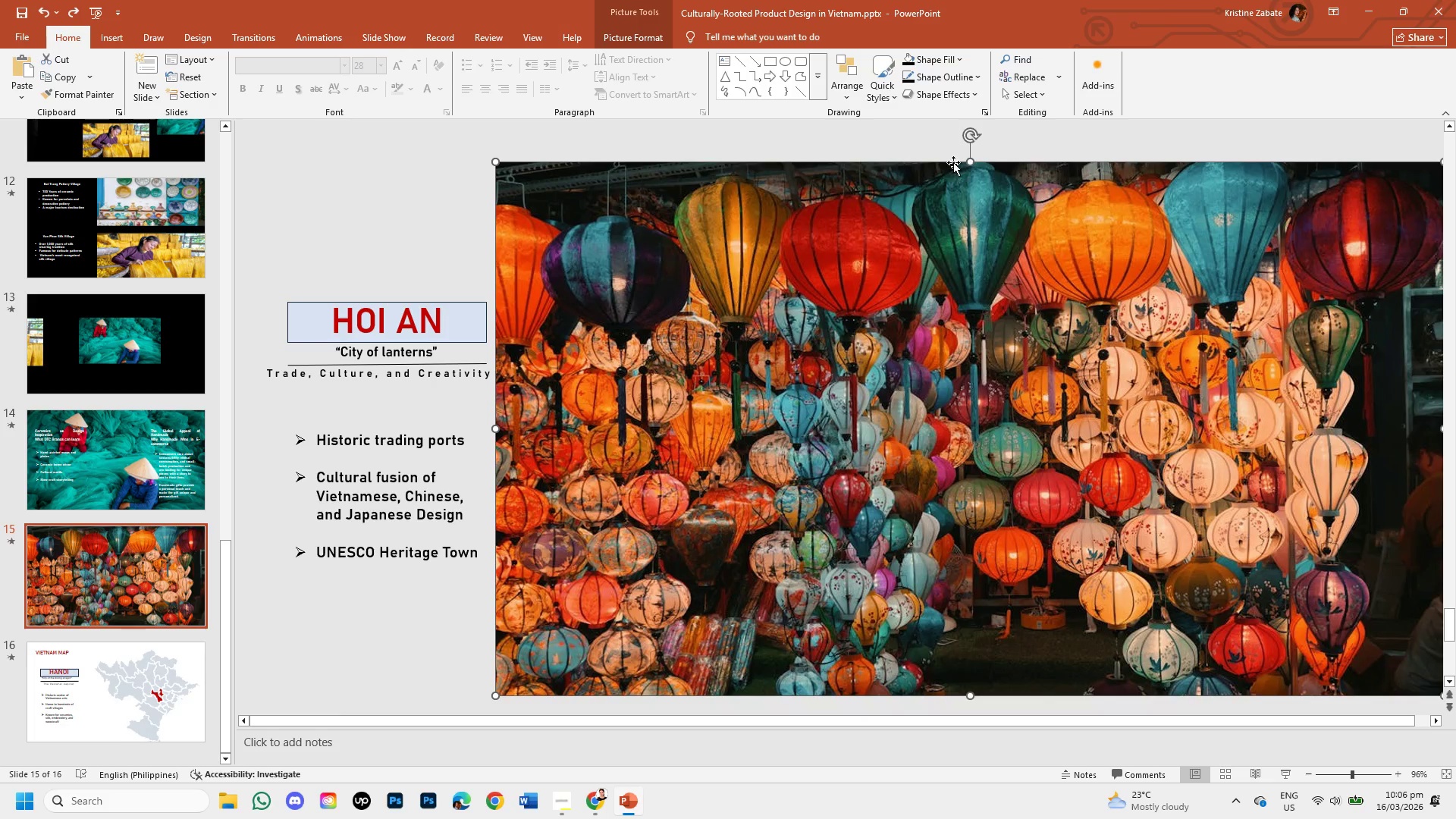 
left_click_drag(start_coordinate=[952, 161], to_coordinate=[891, 156])
 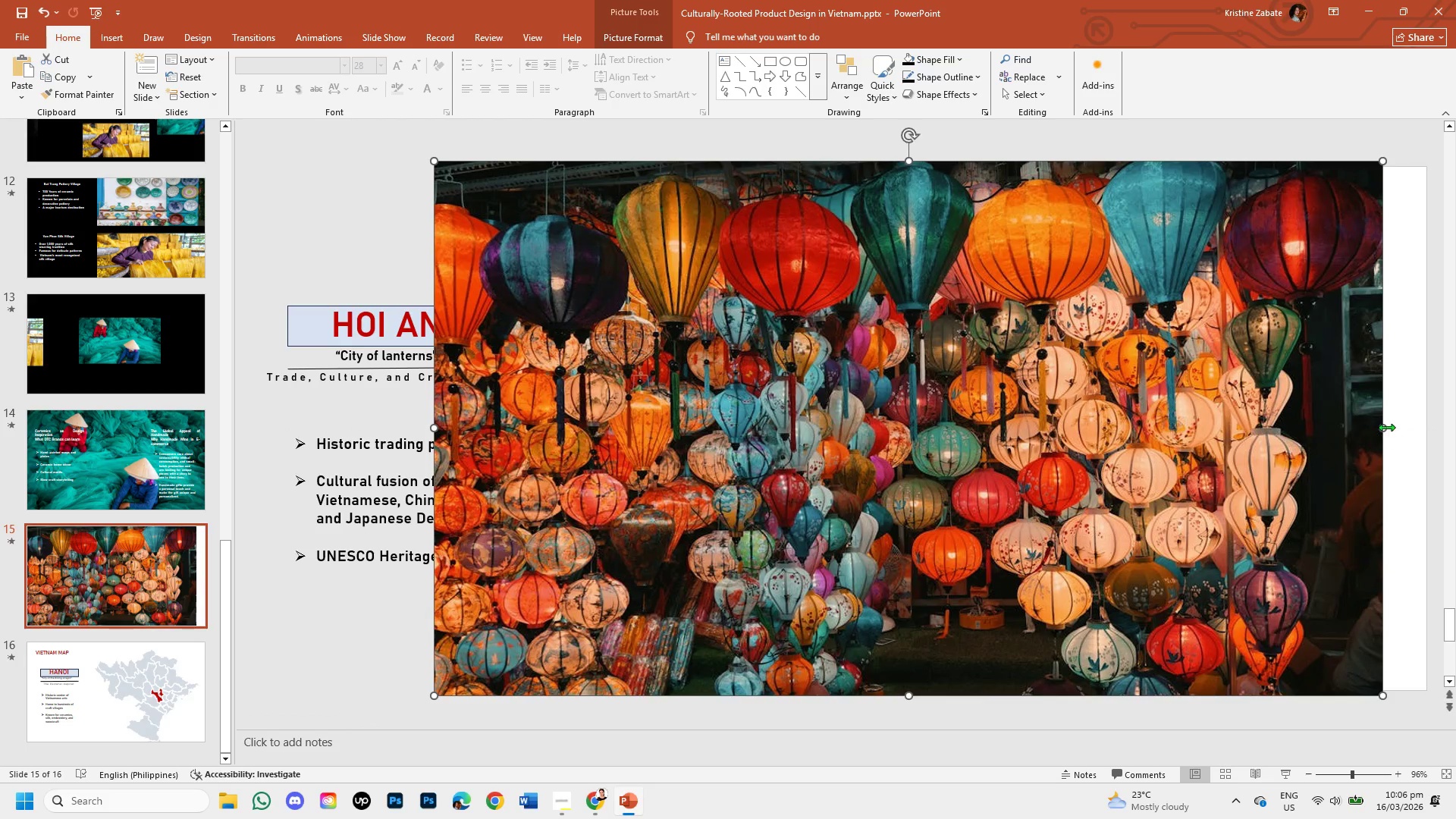 
left_click_drag(start_coordinate=[1382, 425], to_coordinate=[1036, 425])
 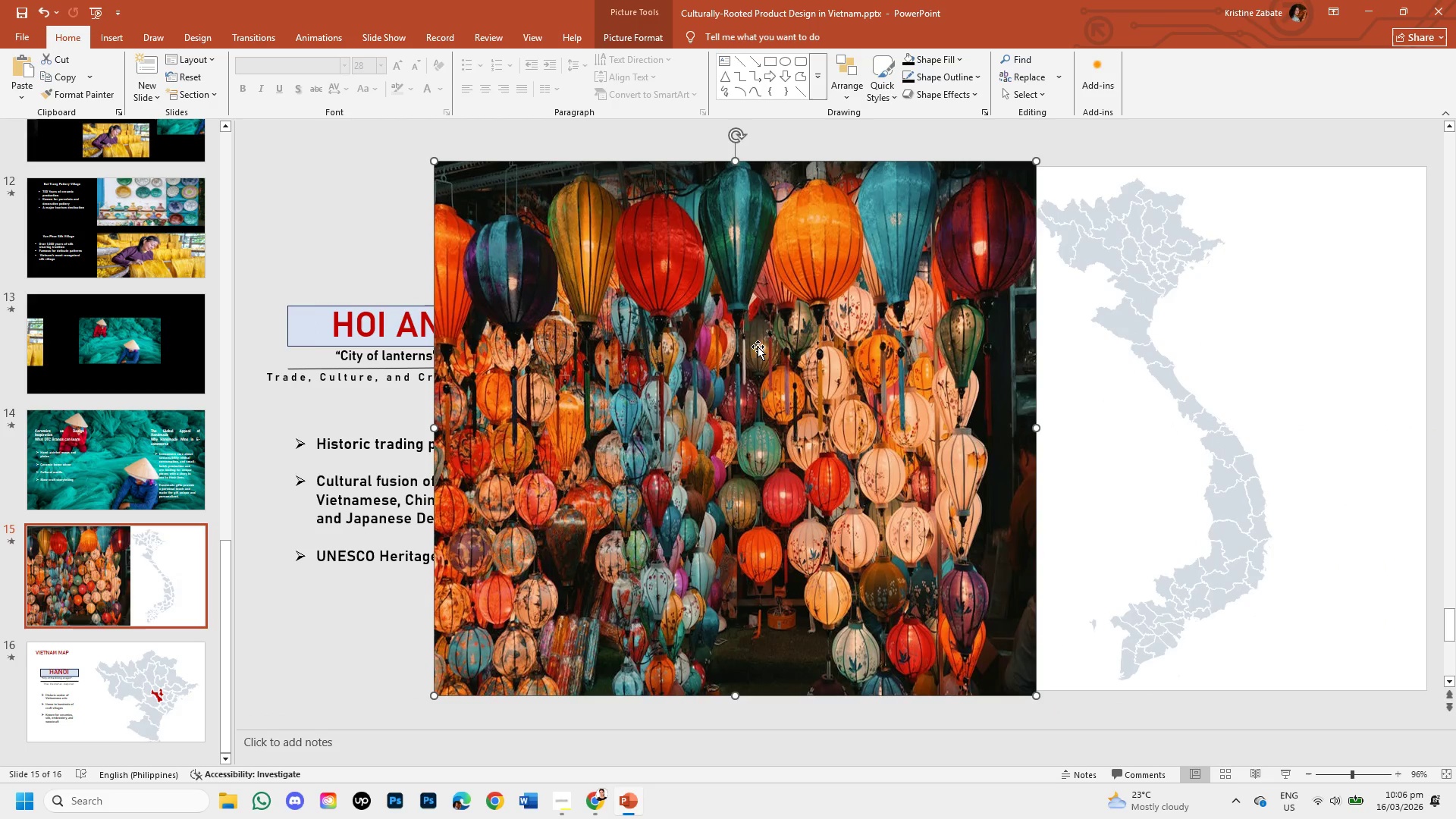 
left_click_drag(start_coordinate=[751, 350], to_coordinate=[812, 355])
 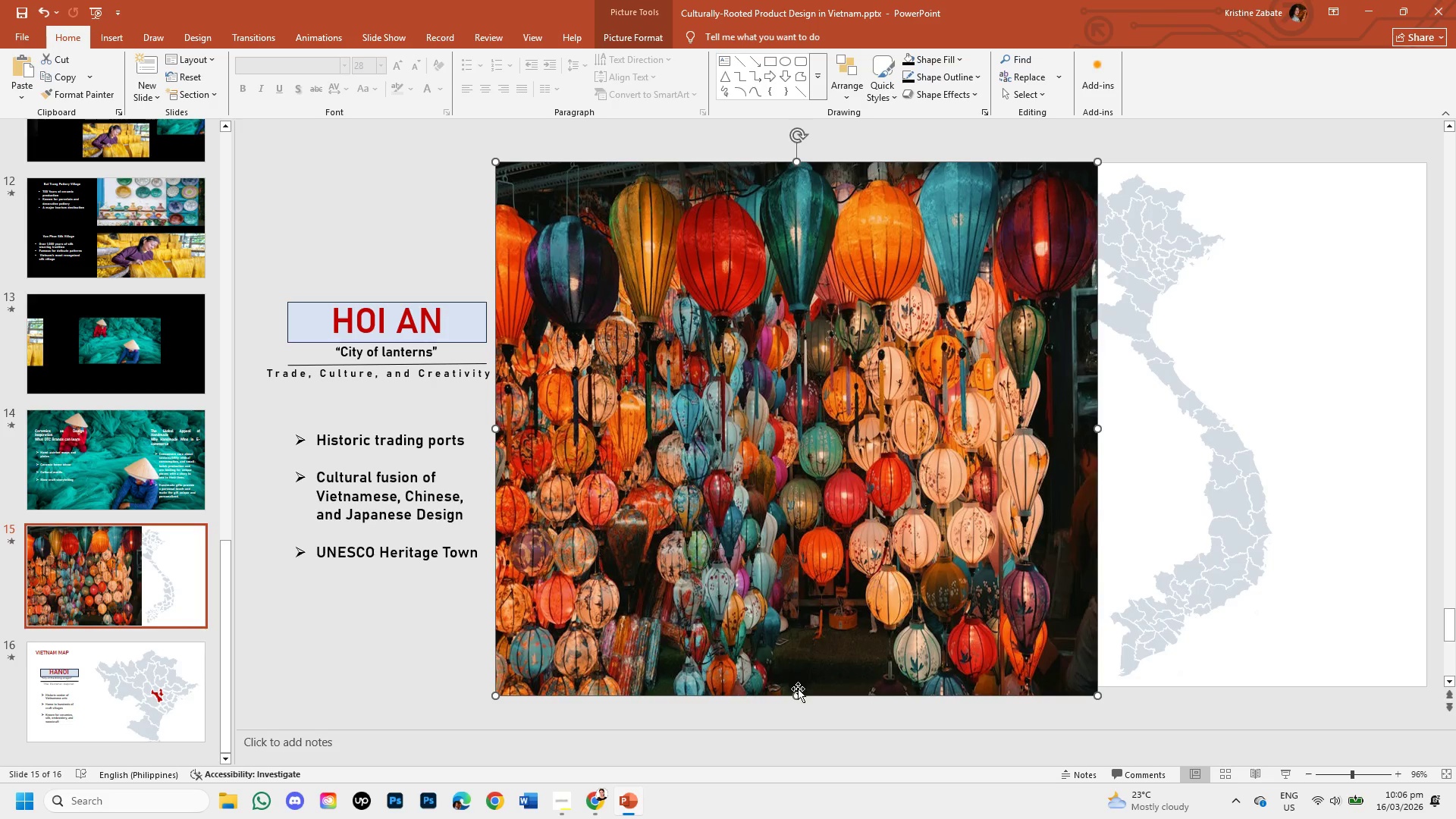 
left_click_drag(start_coordinate=[796, 696], to_coordinate=[808, 689])
 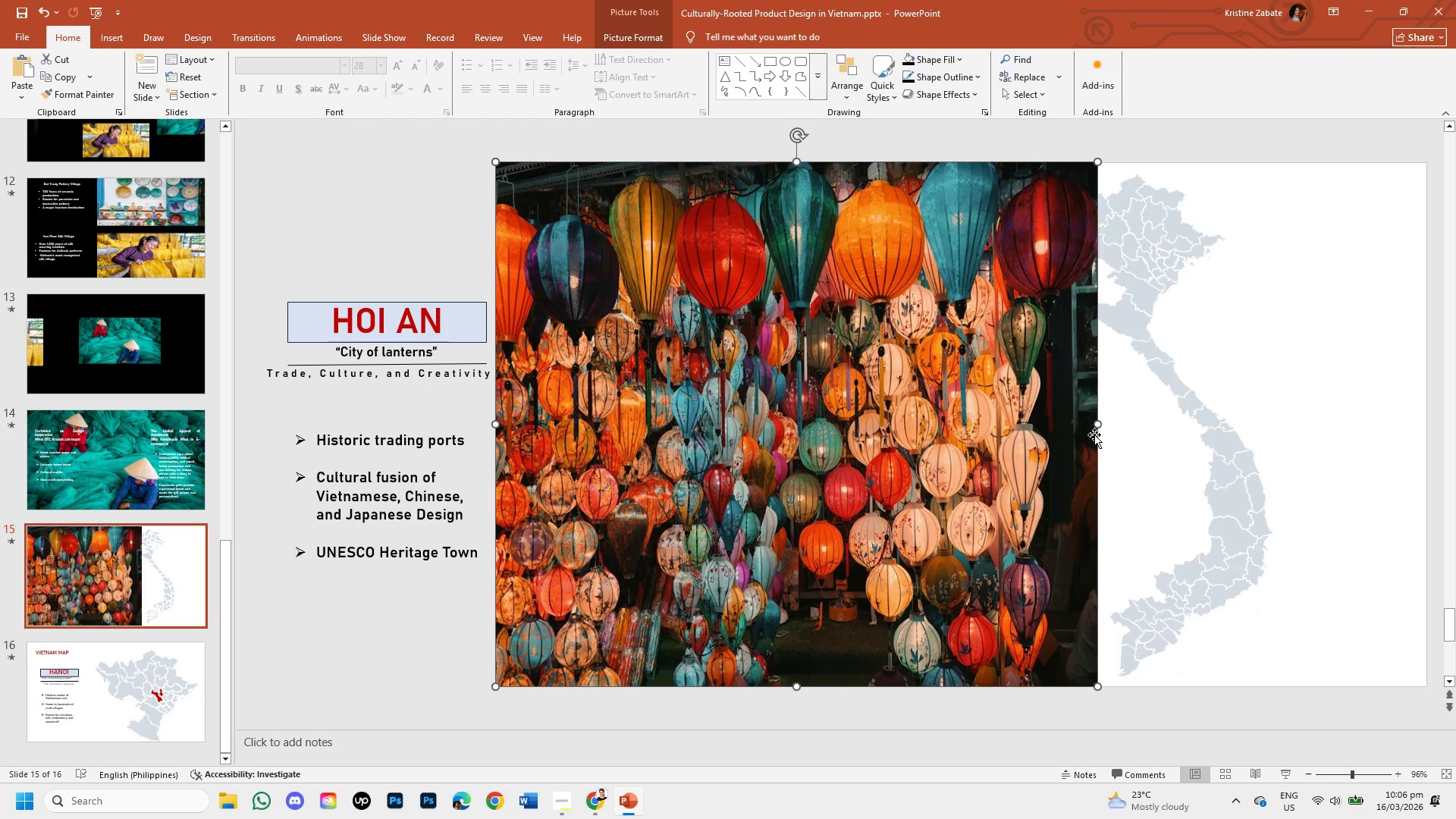 
left_click_drag(start_coordinate=[1097, 425], to_coordinate=[1031, 425])
 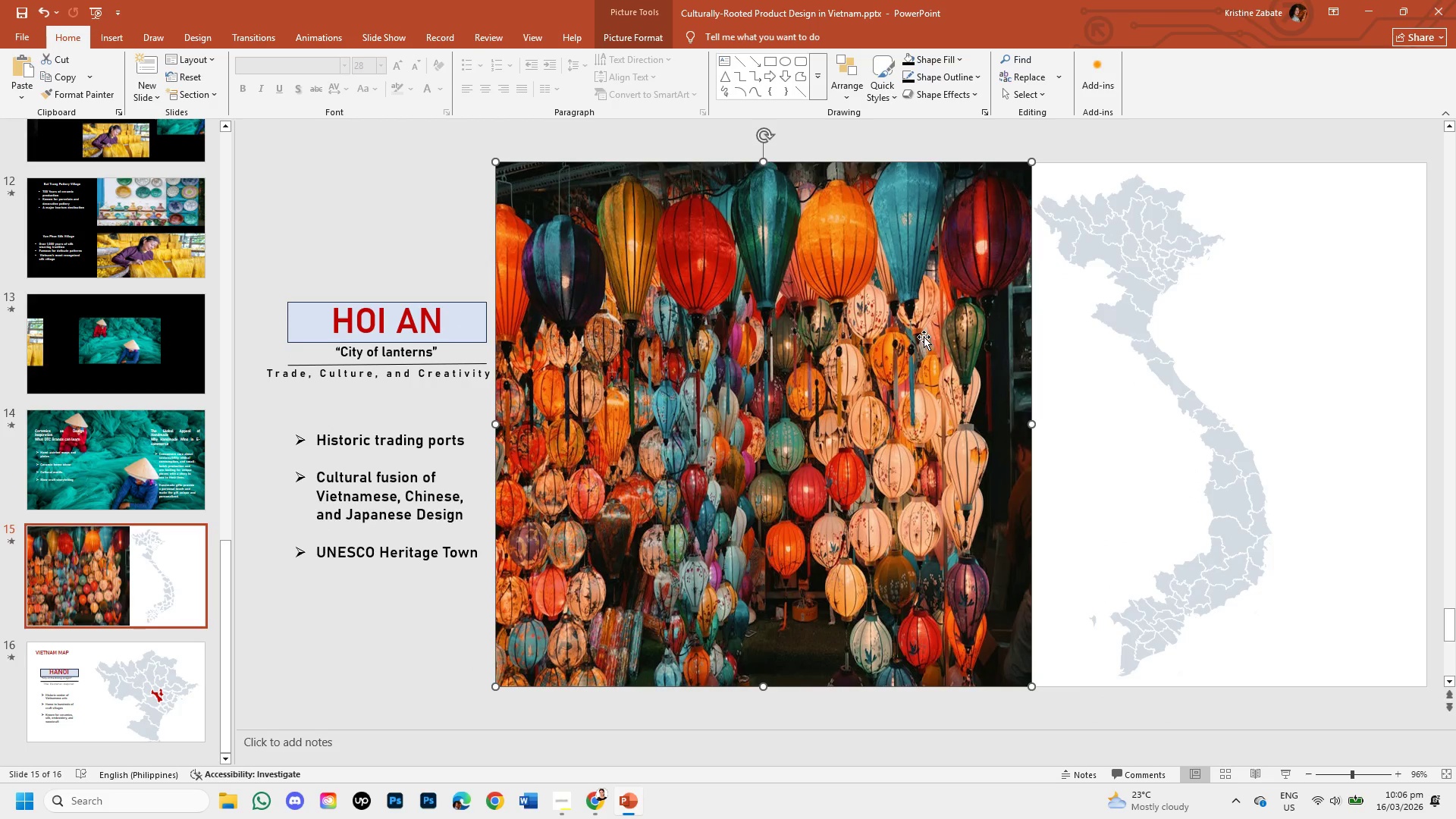 
right_click([921, 322])
 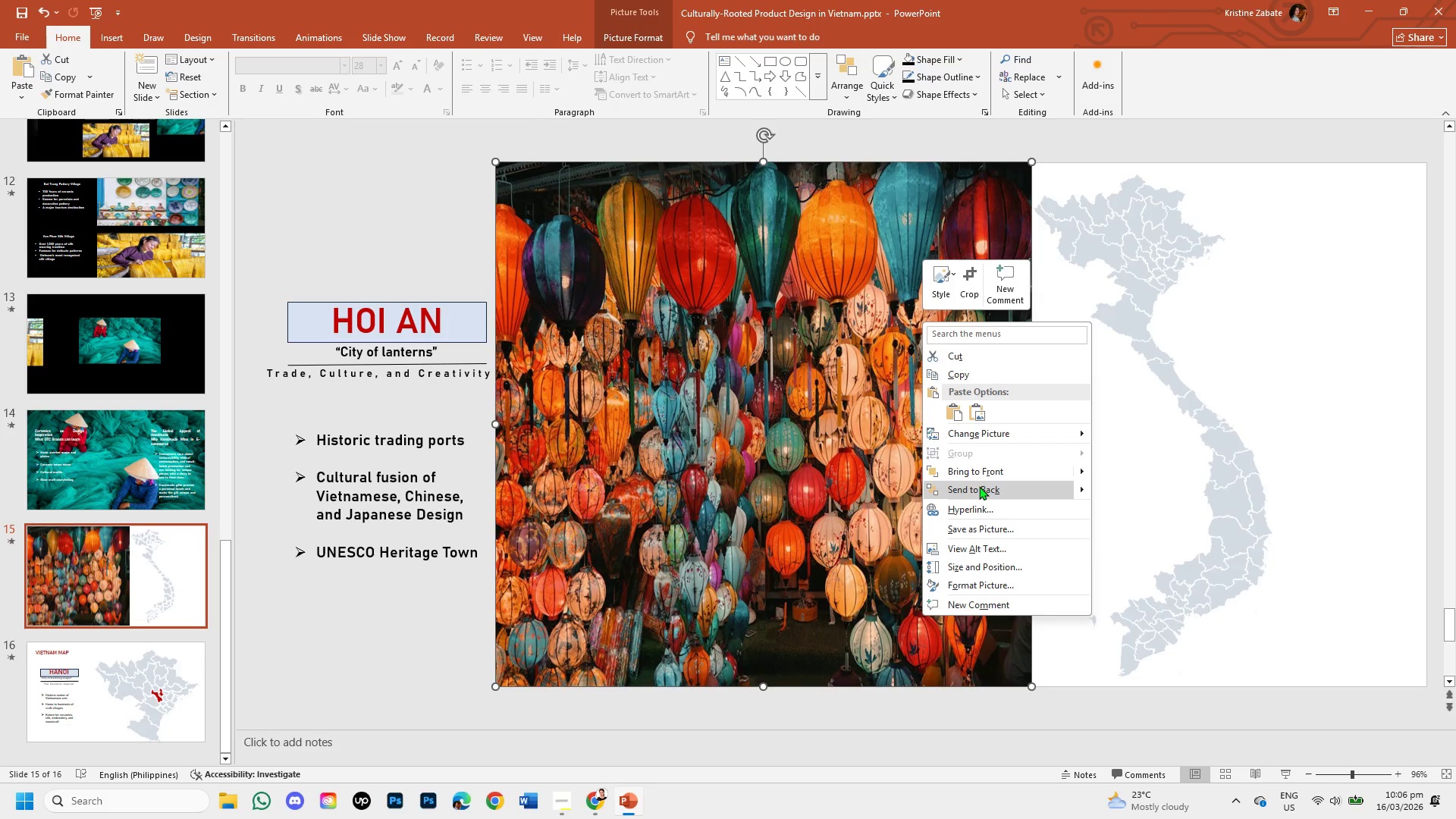 
left_click([979, 486])
 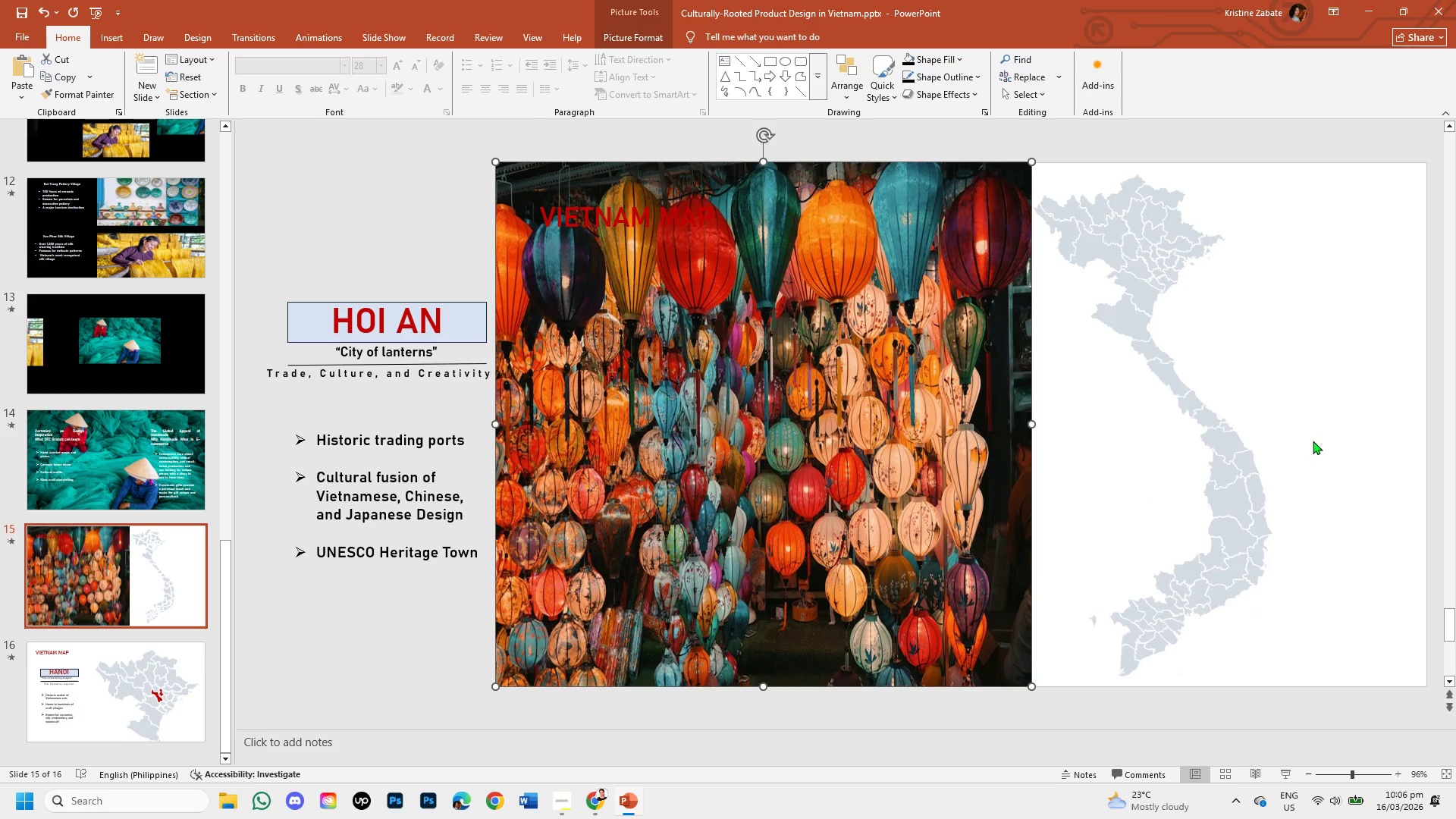 
wait(7.12)
 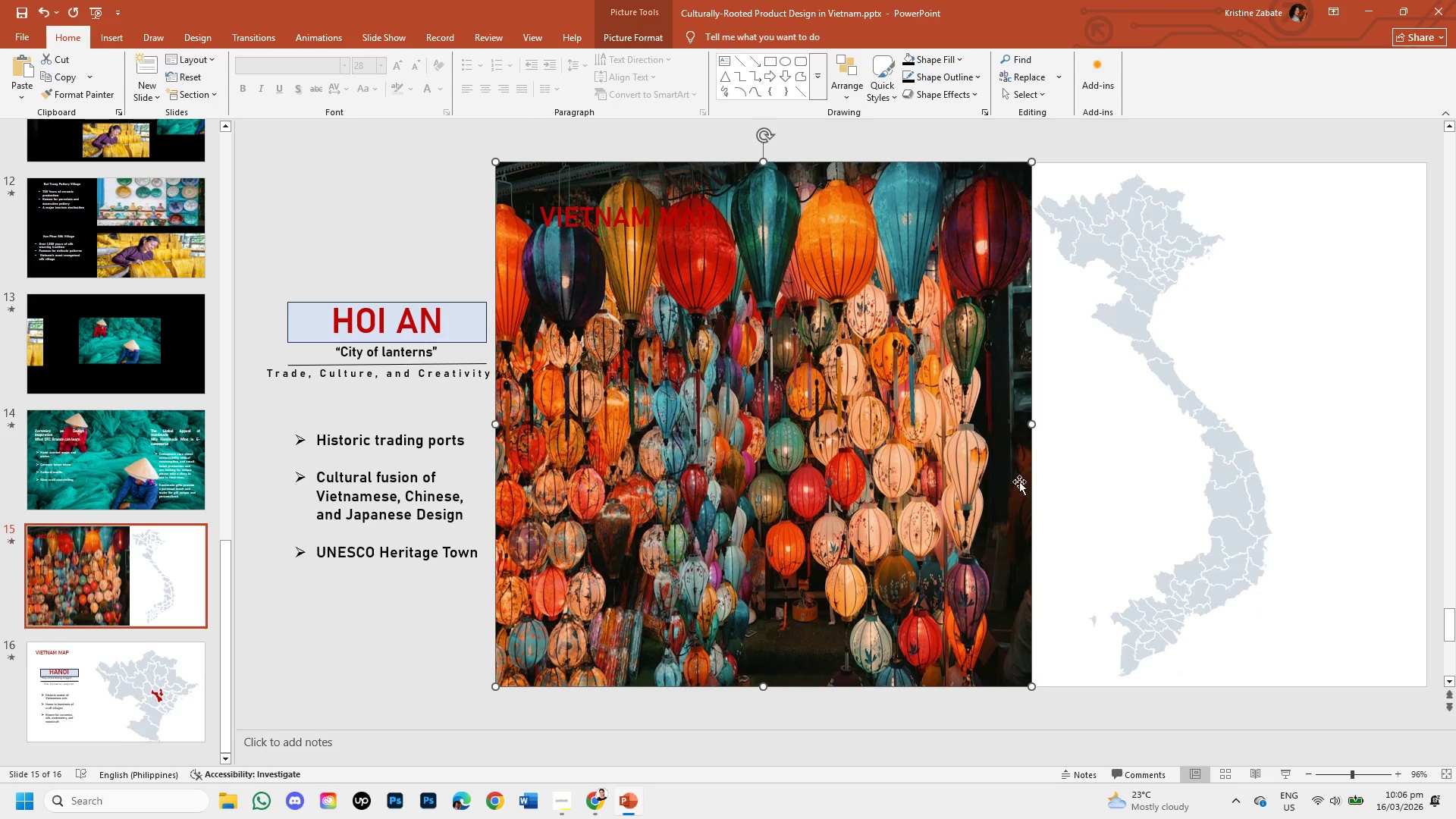 
left_click([1281, 127])
 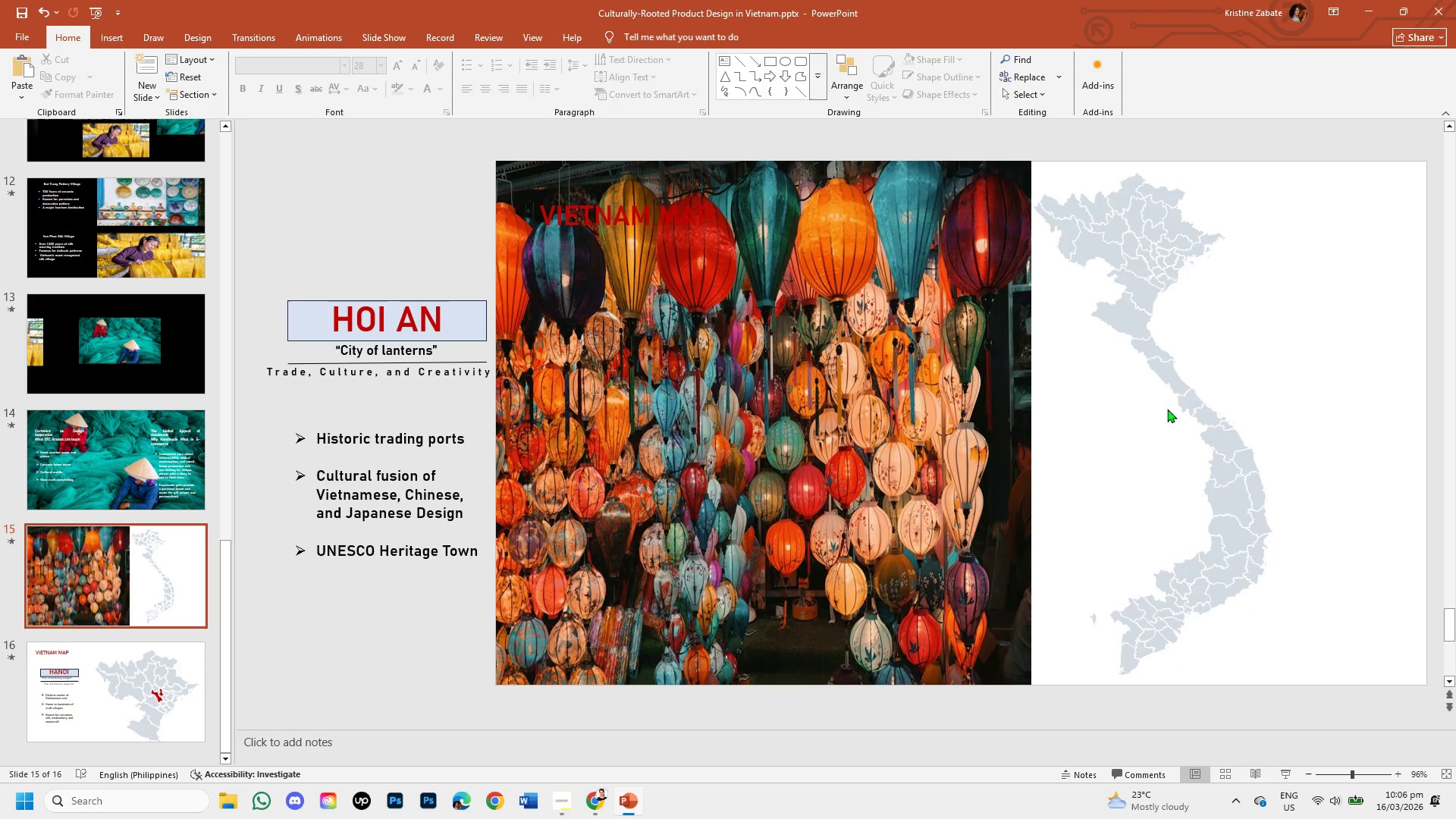 
left_click([1151, 306])
 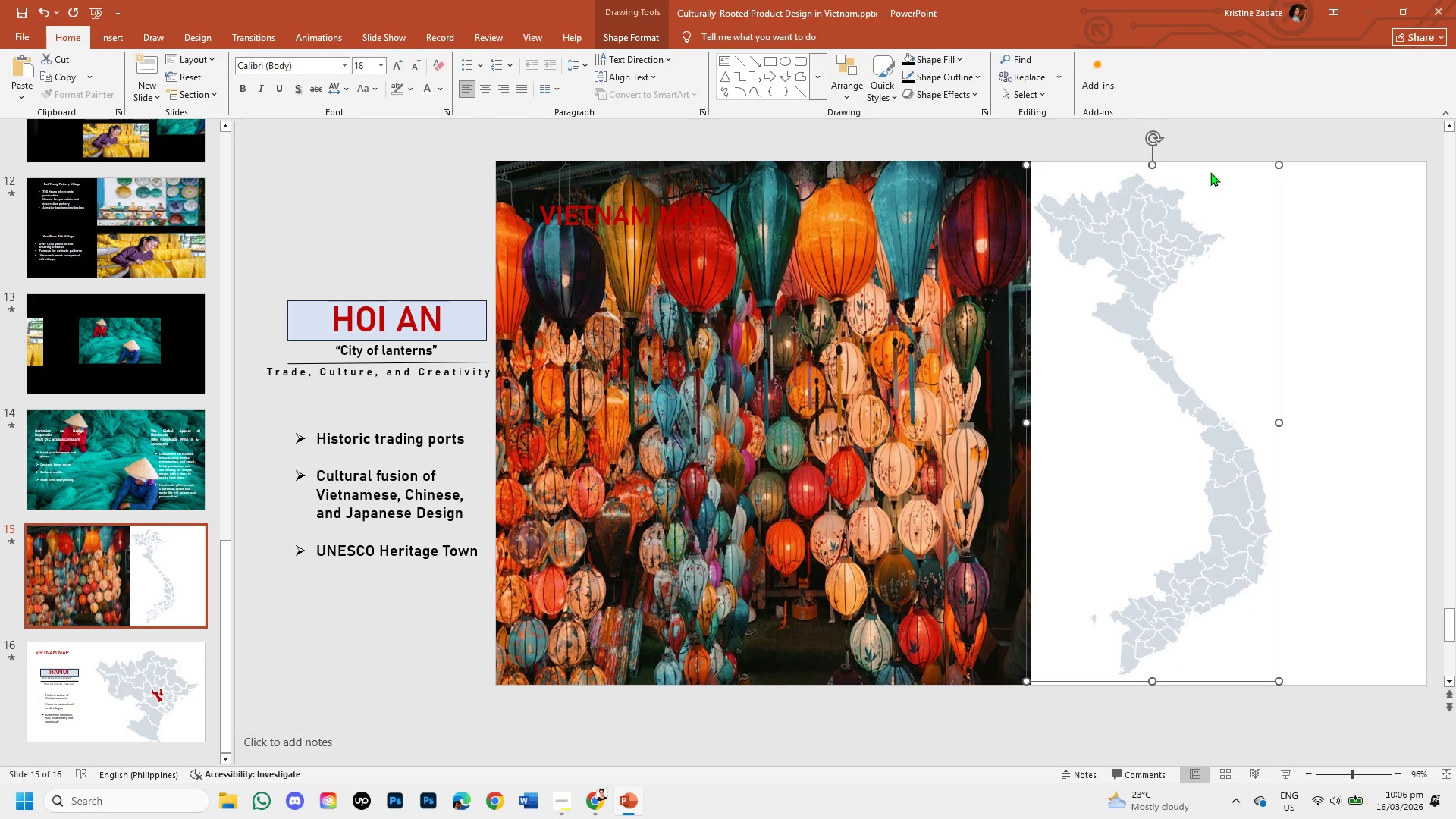 
left_click_drag(start_coordinate=[1210, 172], to_coordinate=[1285, 181])
 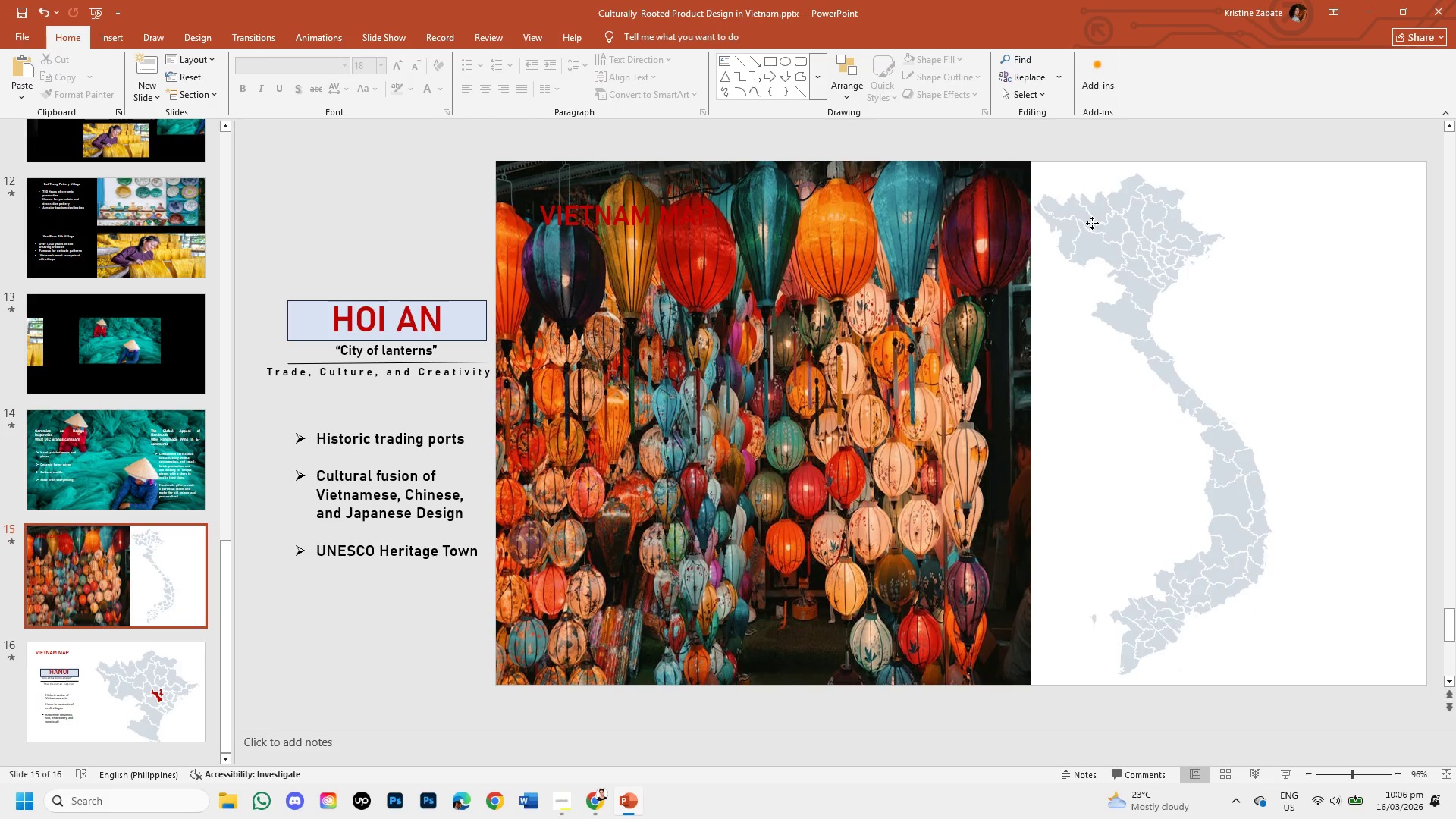 
left_click([1092, 223])
 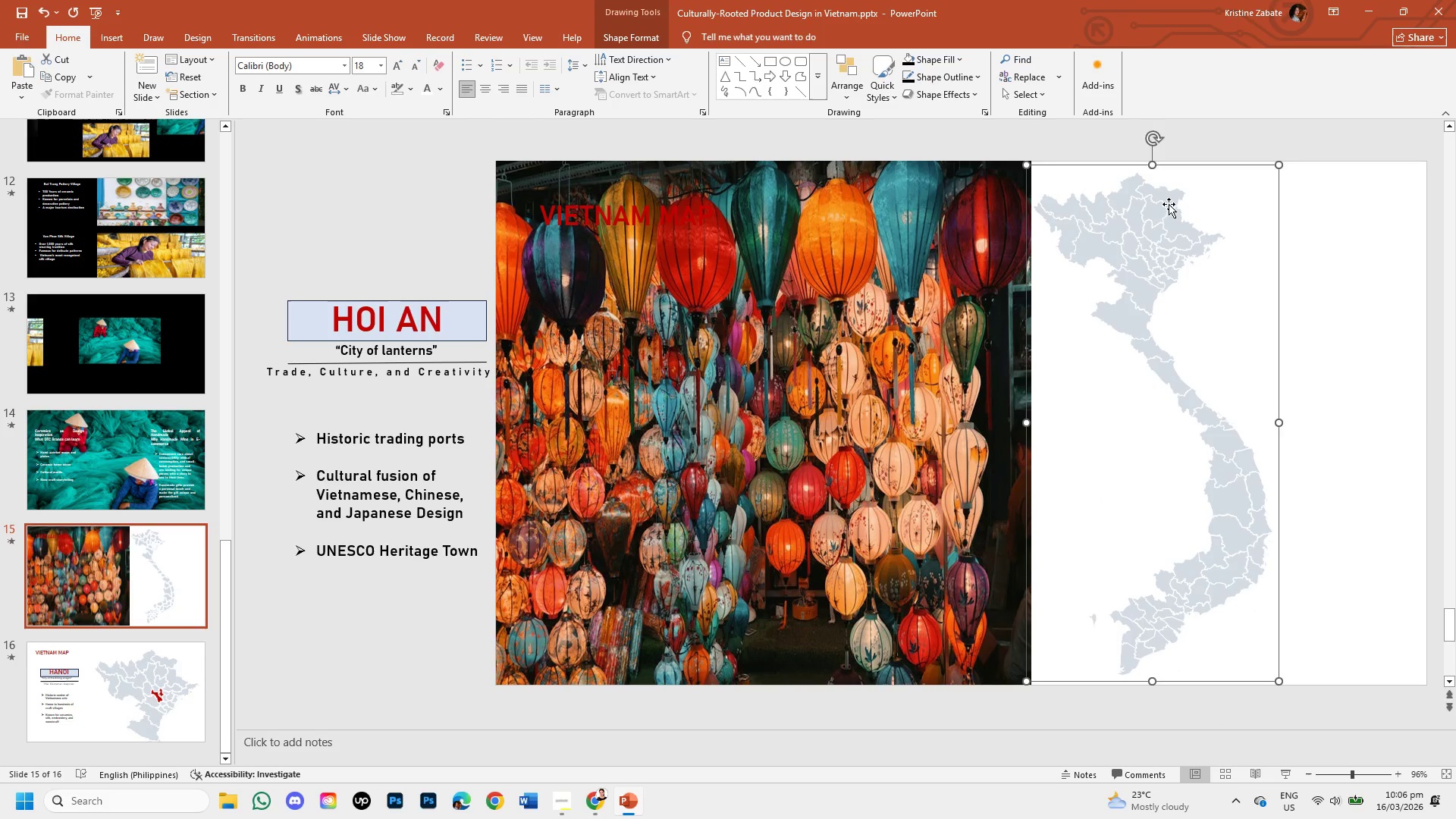 
left_click_drag(start_coordinate=[1169, 204], to_coordinate=[1260, 209])
 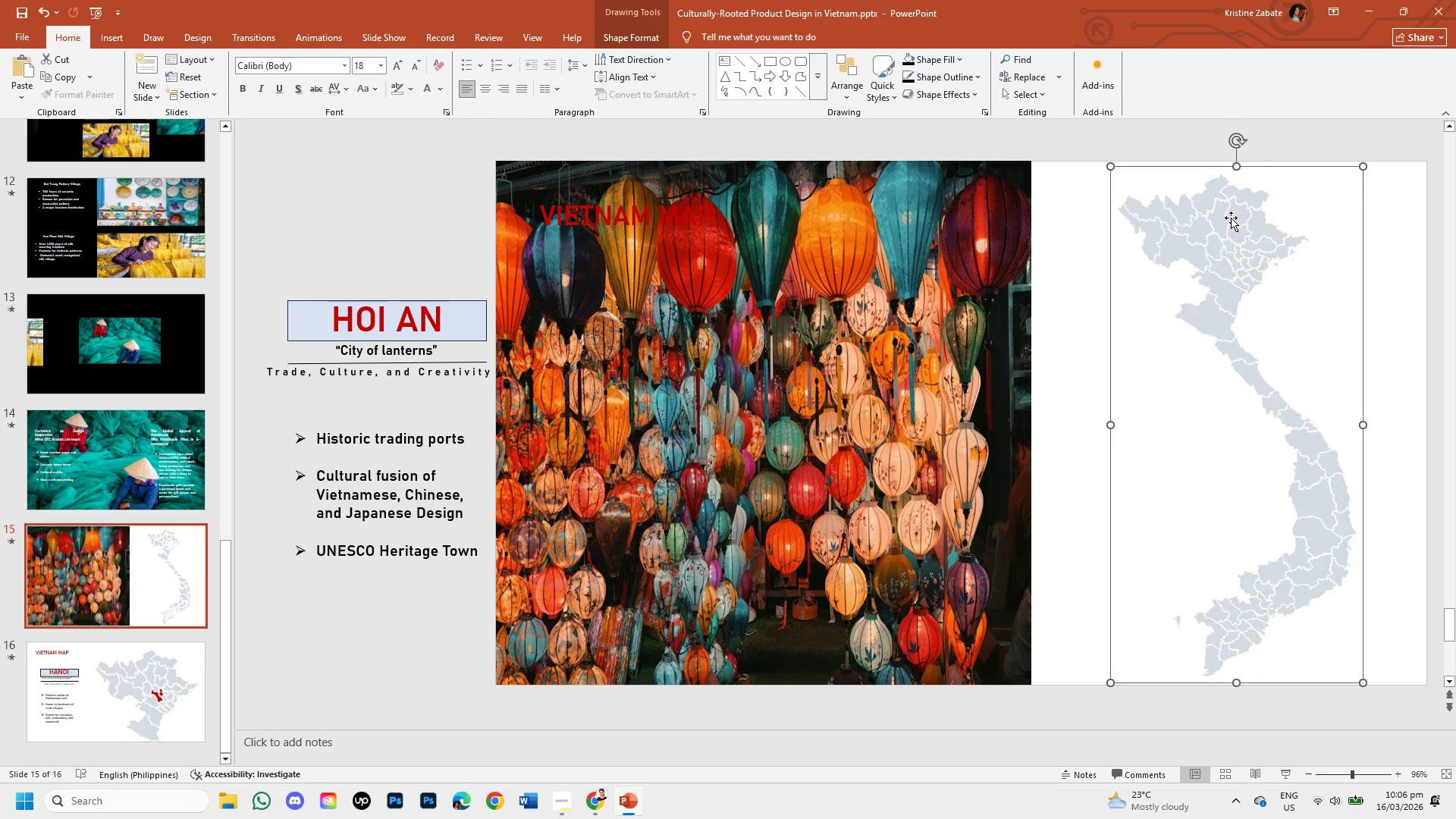 
left_click_drag(start_coordinate=[1231, 218], to_coordinate=[1258, 212])
 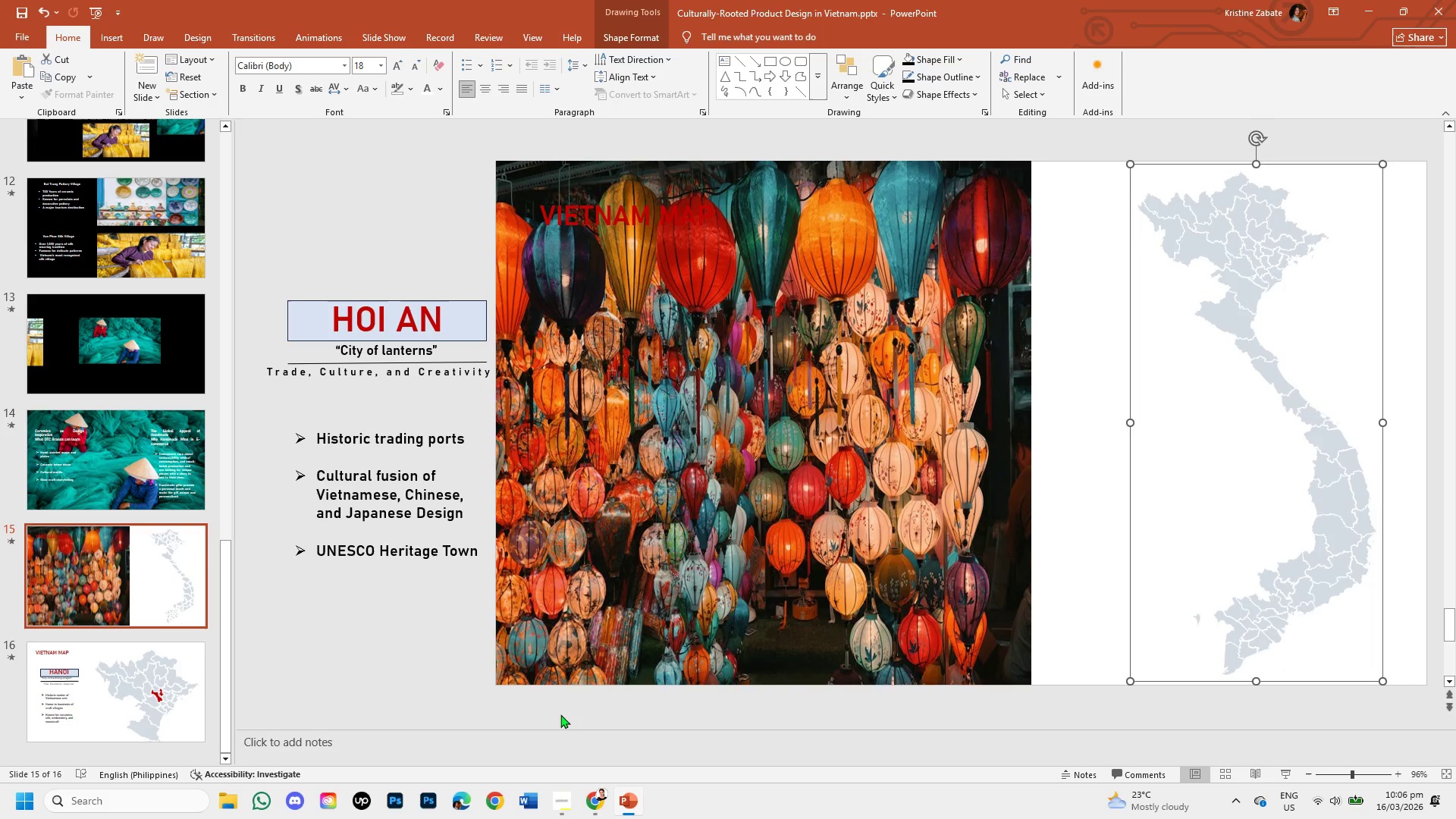 
left_click([560, 712])
 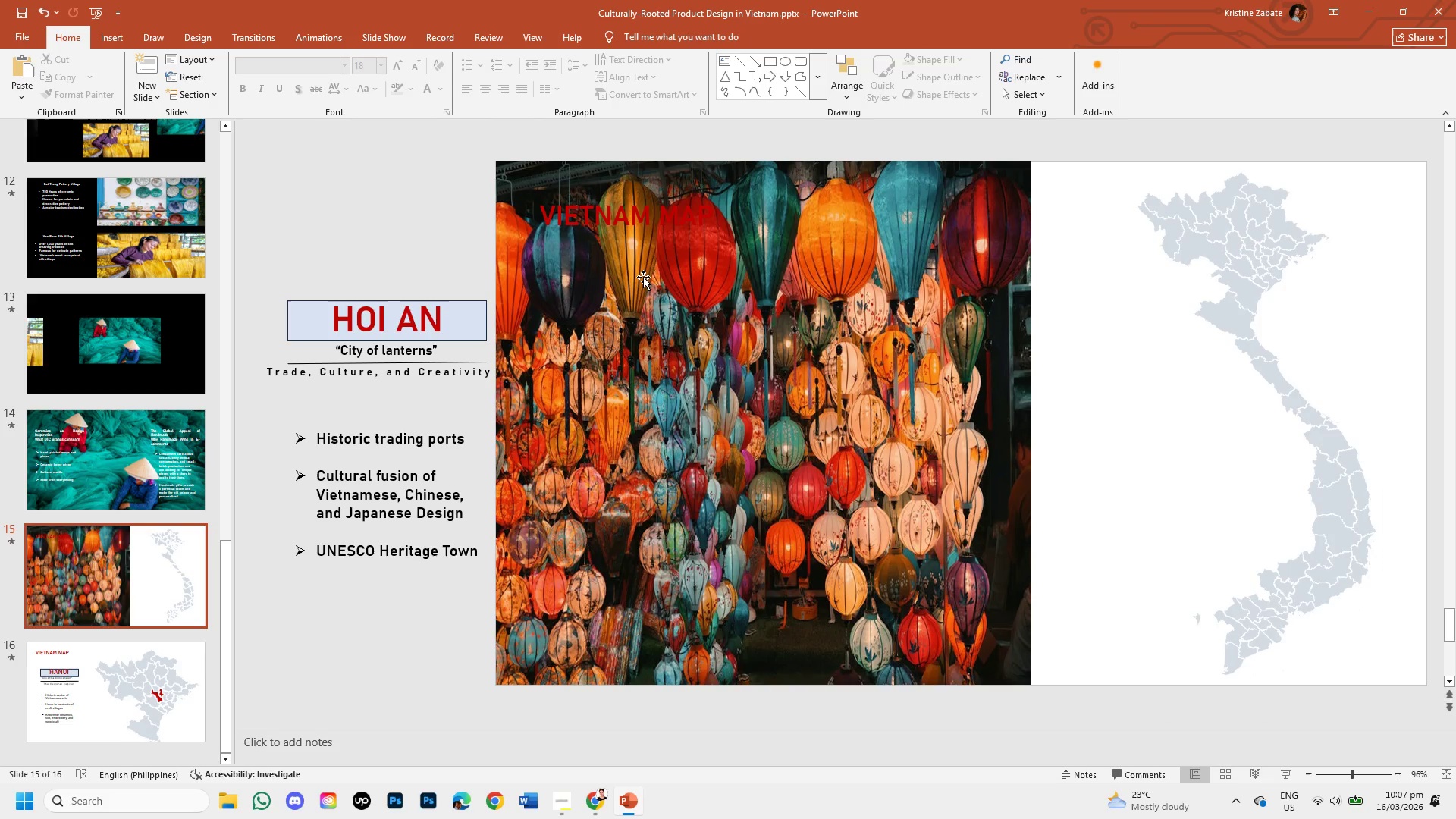 
left_click([667, 216])
 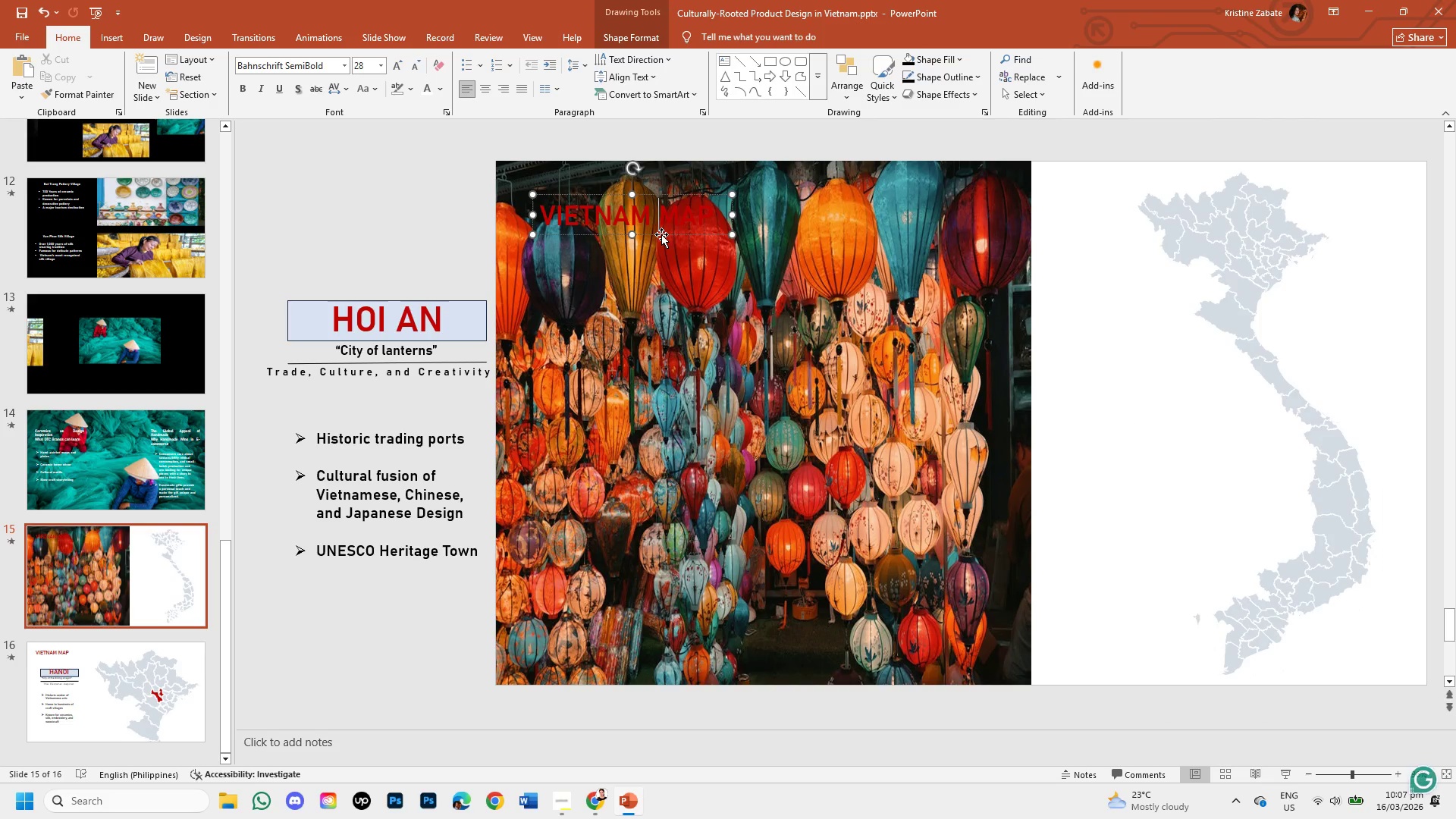 
left_click_drag(start_coordinate=[661, 234], to_coordinate=[1158, 199])
 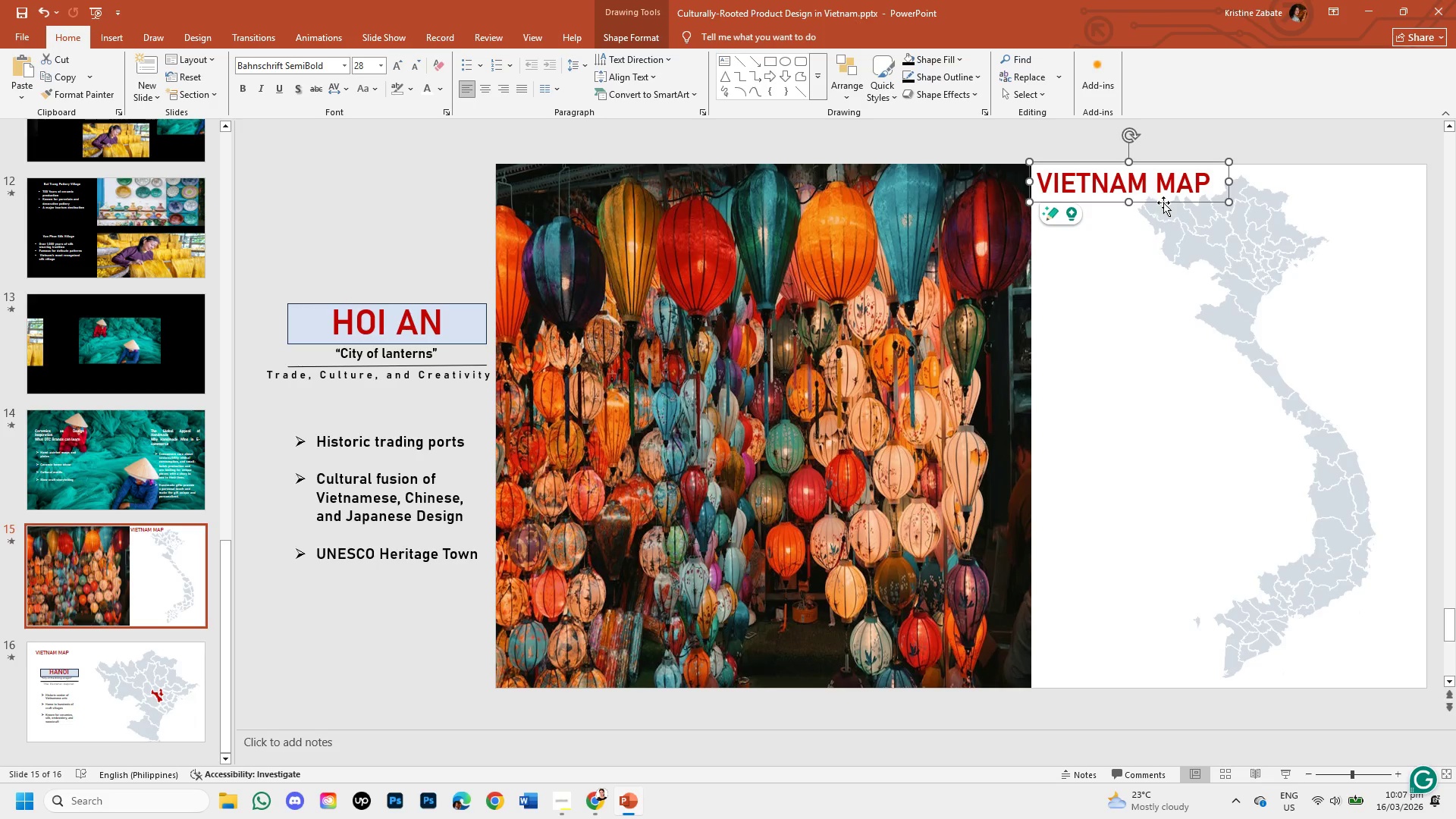 
left_click_drag(start_coordinate=[1163, 202], to_coordinate=[1164, 207])
 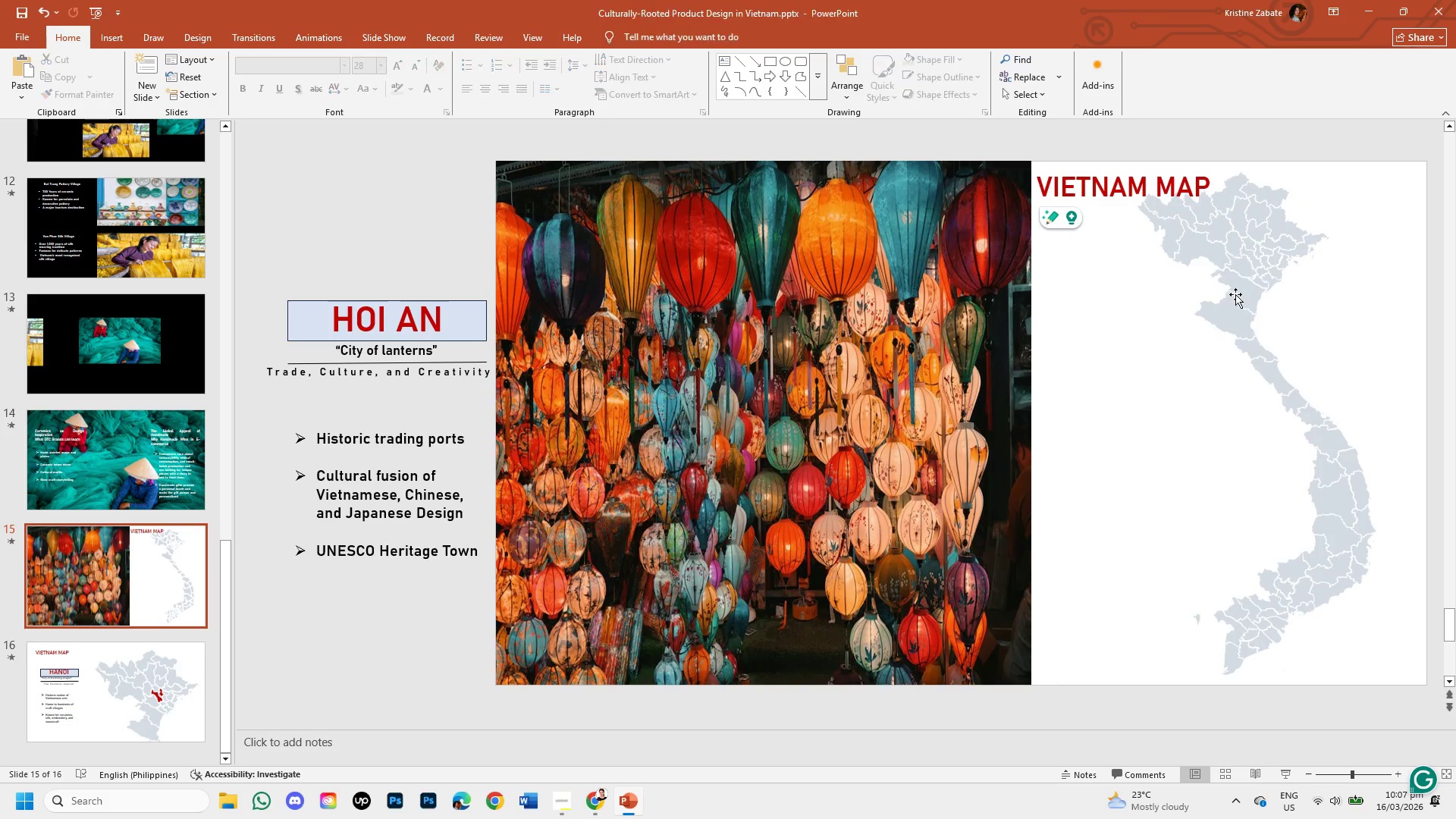 
double_click([1232, 293])
 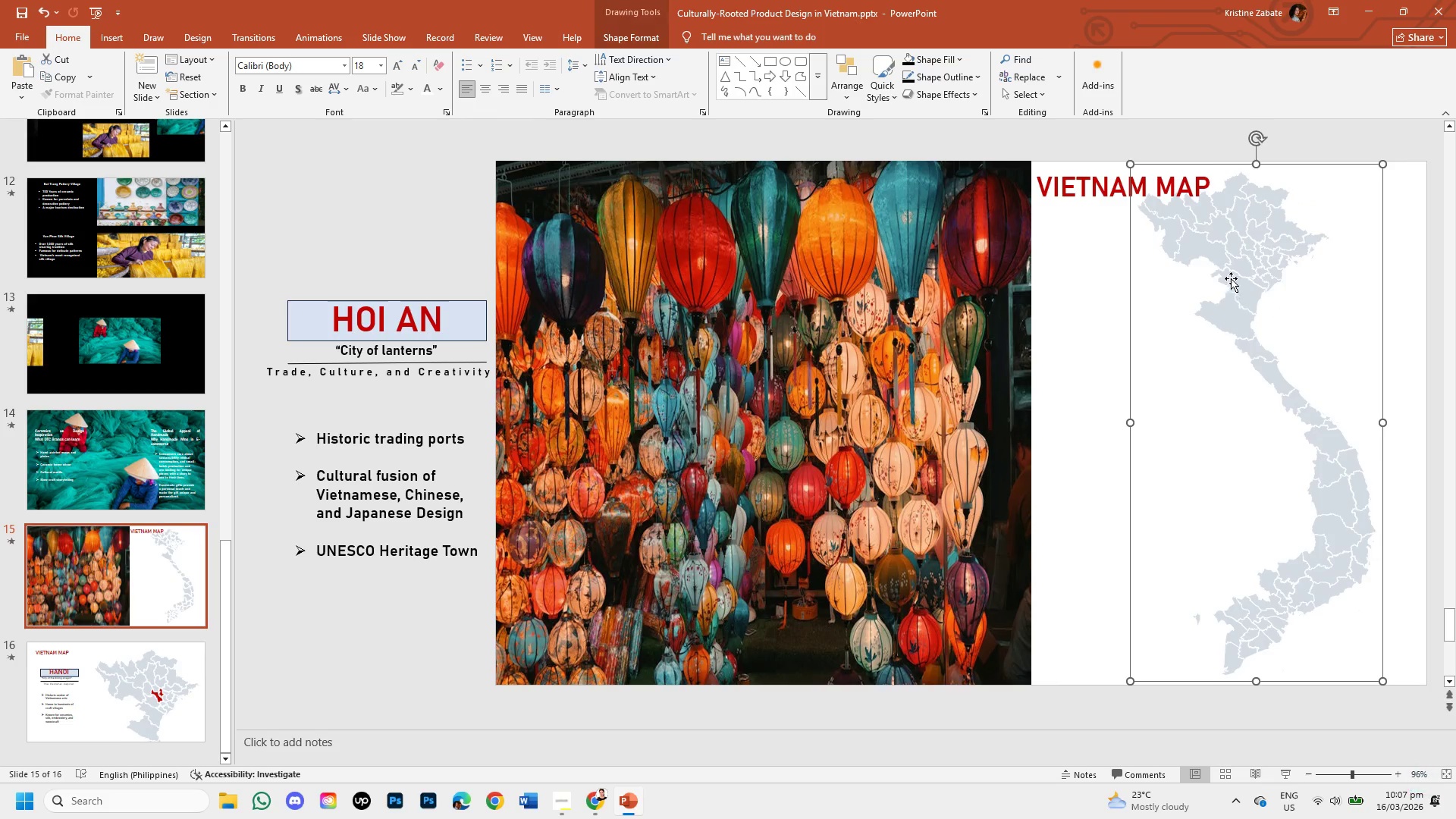 
left_click_drag(start_coordinate=[1231, 278], to_coordinate=[1269, 281])
 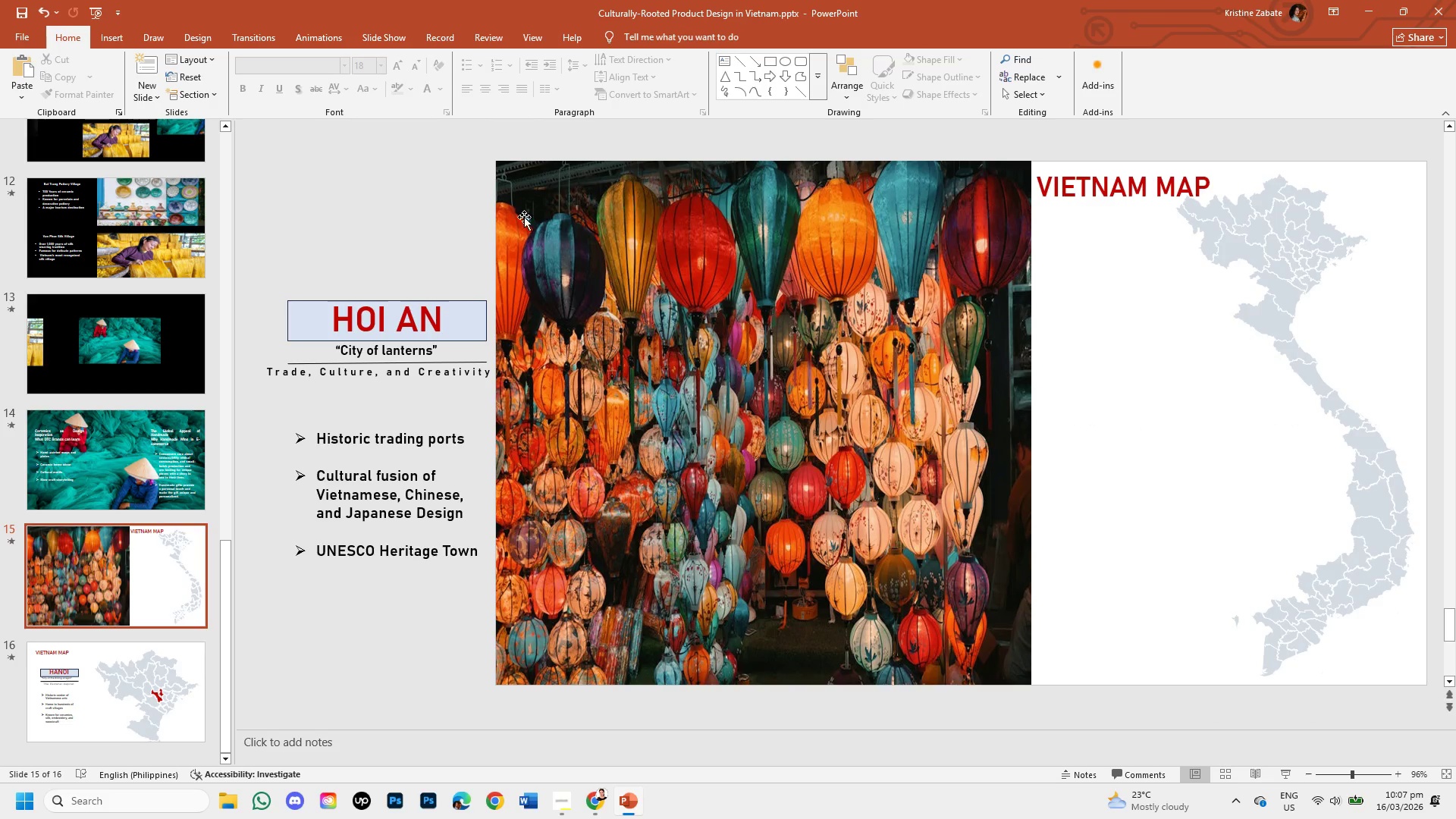 
left_click([466, 206])
 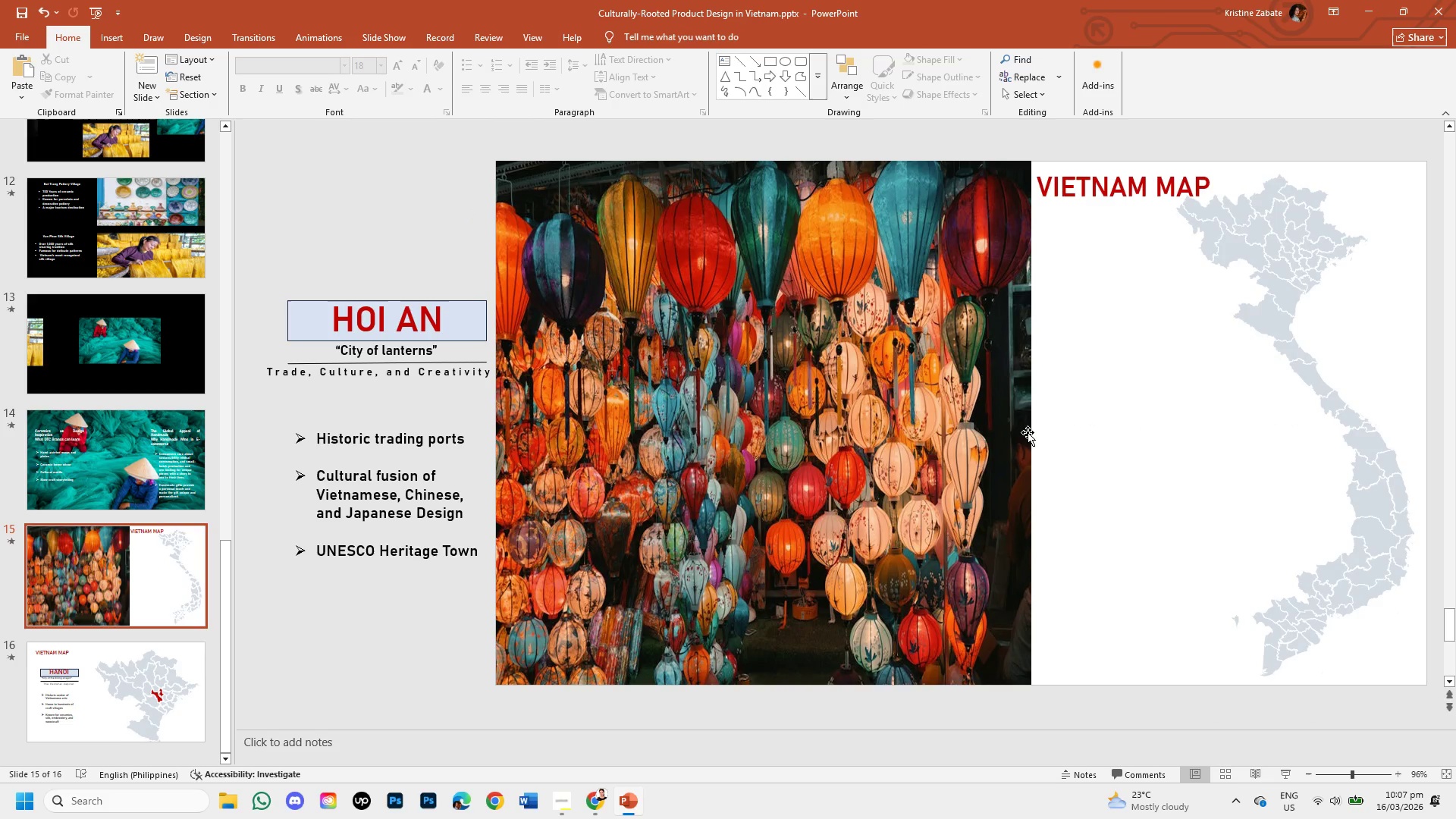 
wait(10.5)
 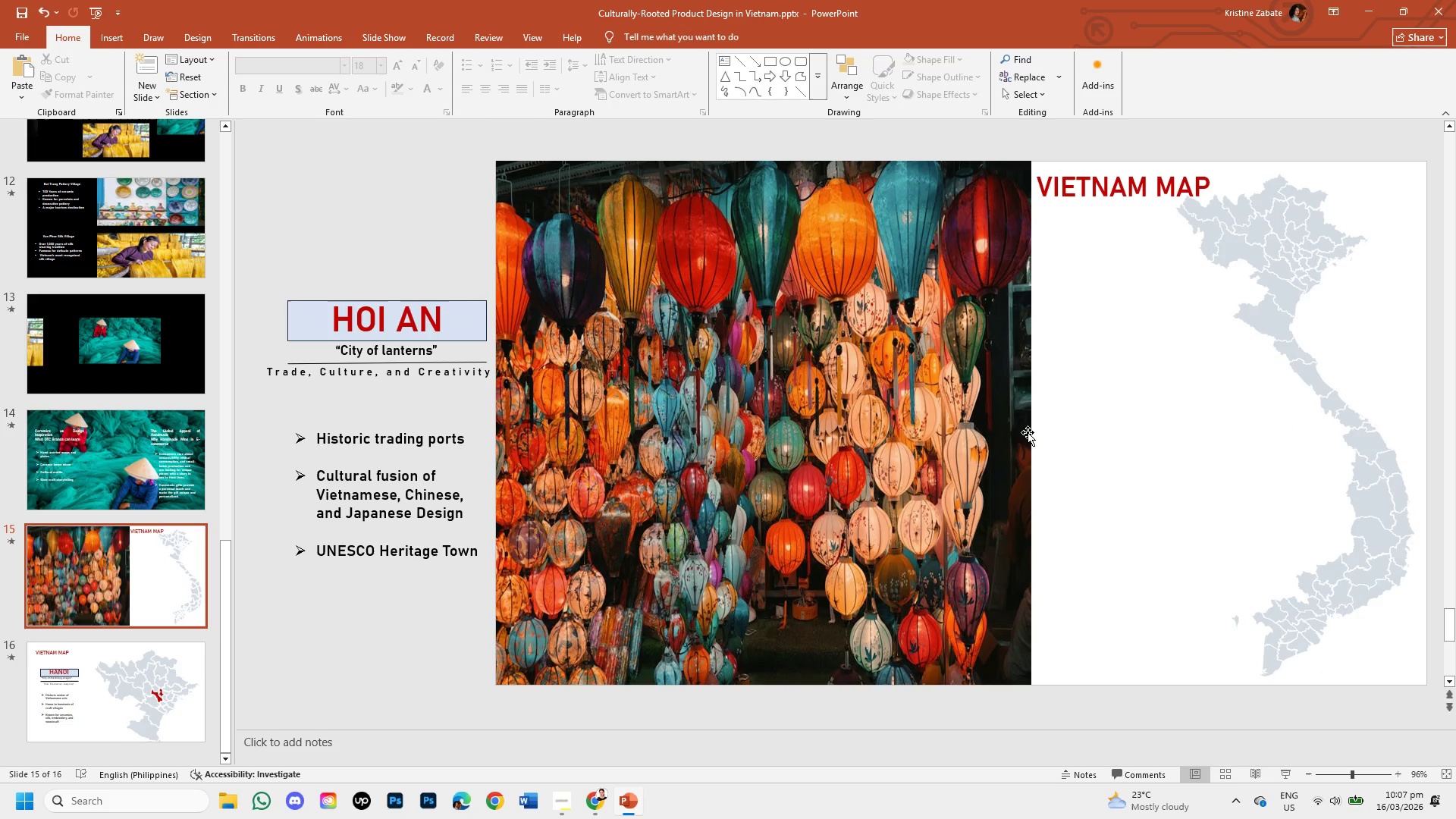 
left_click([656, 371])
 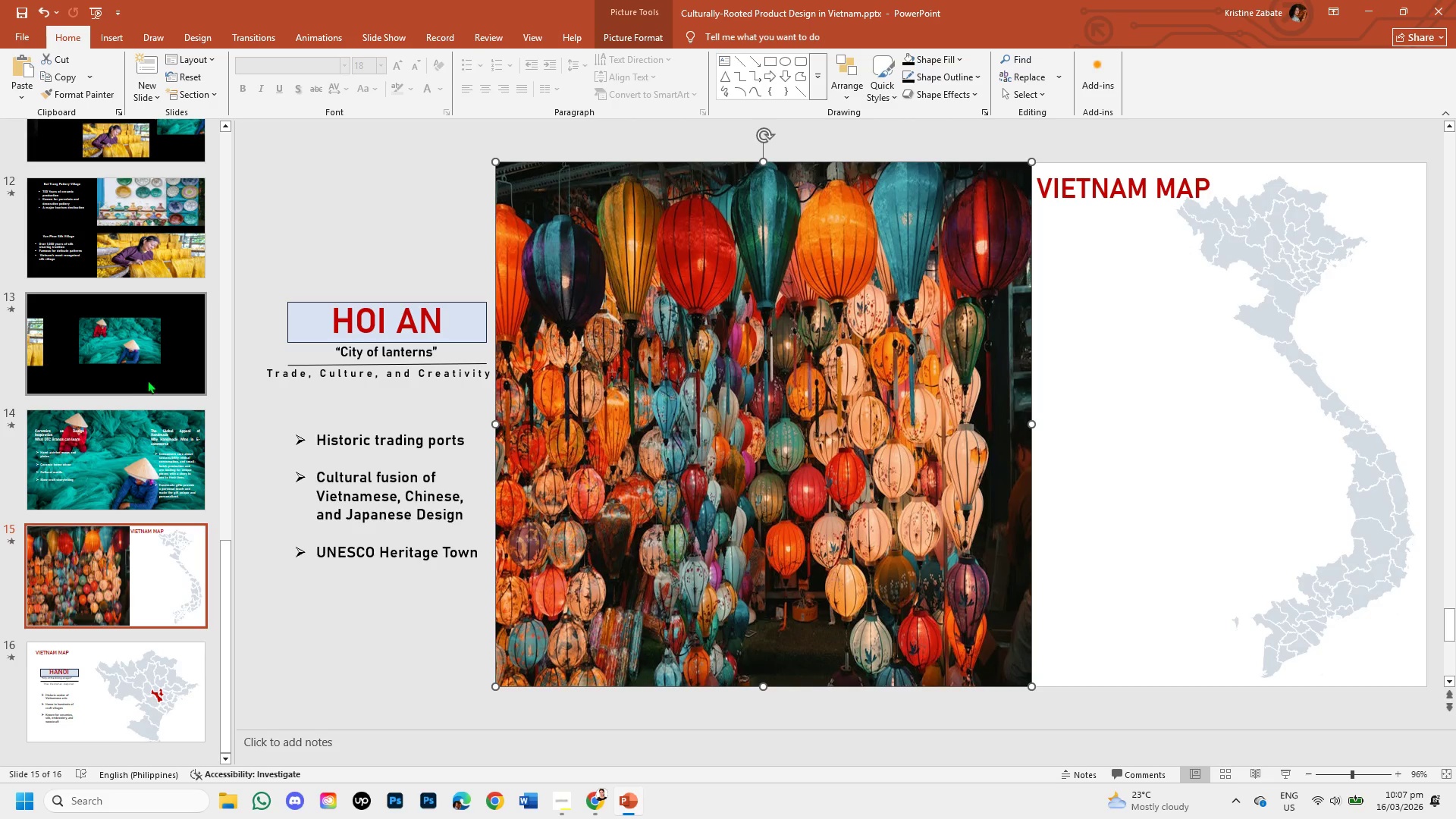 
mouse_move([125, 397])
 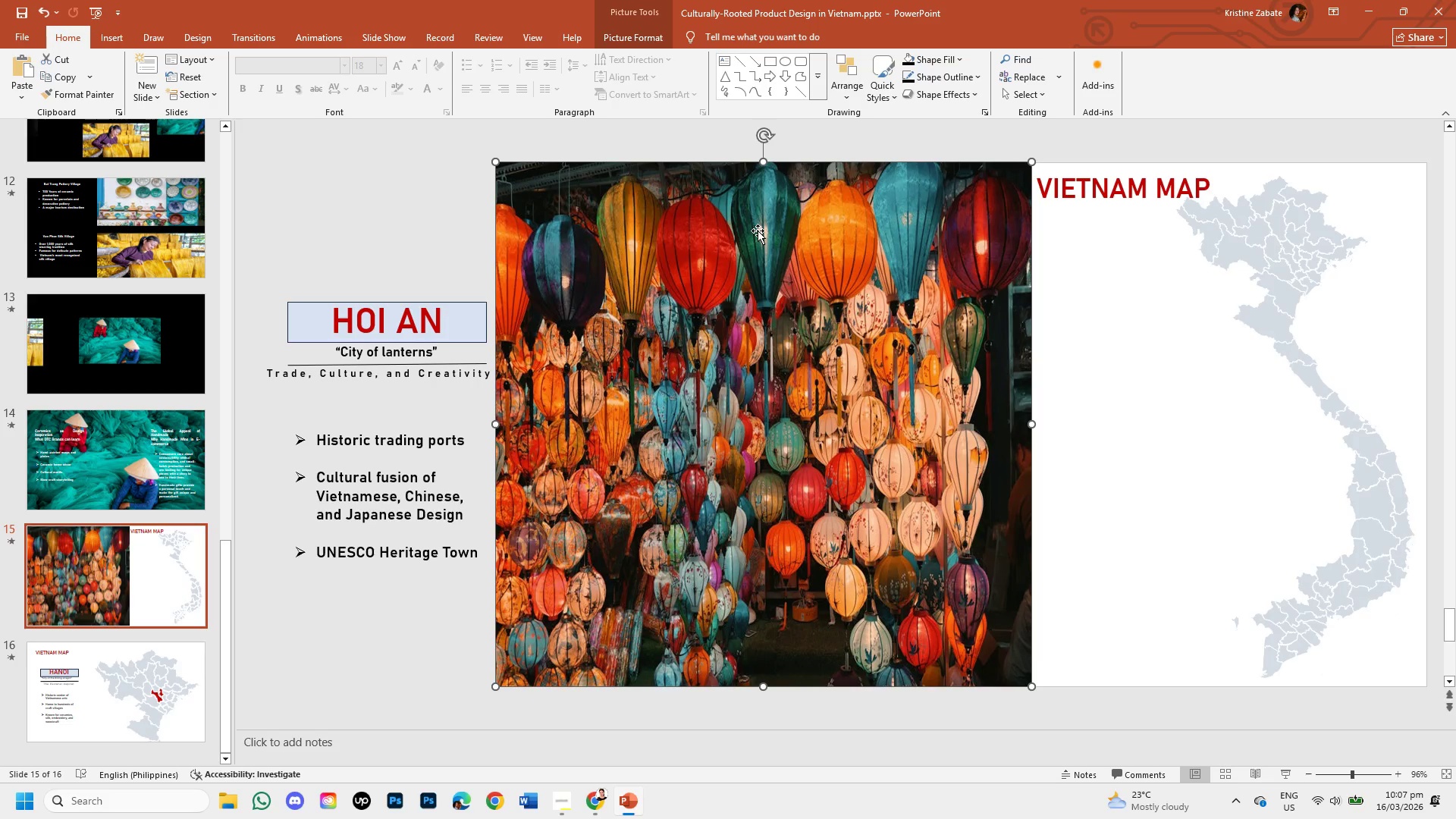 
right_click([758, 231])
 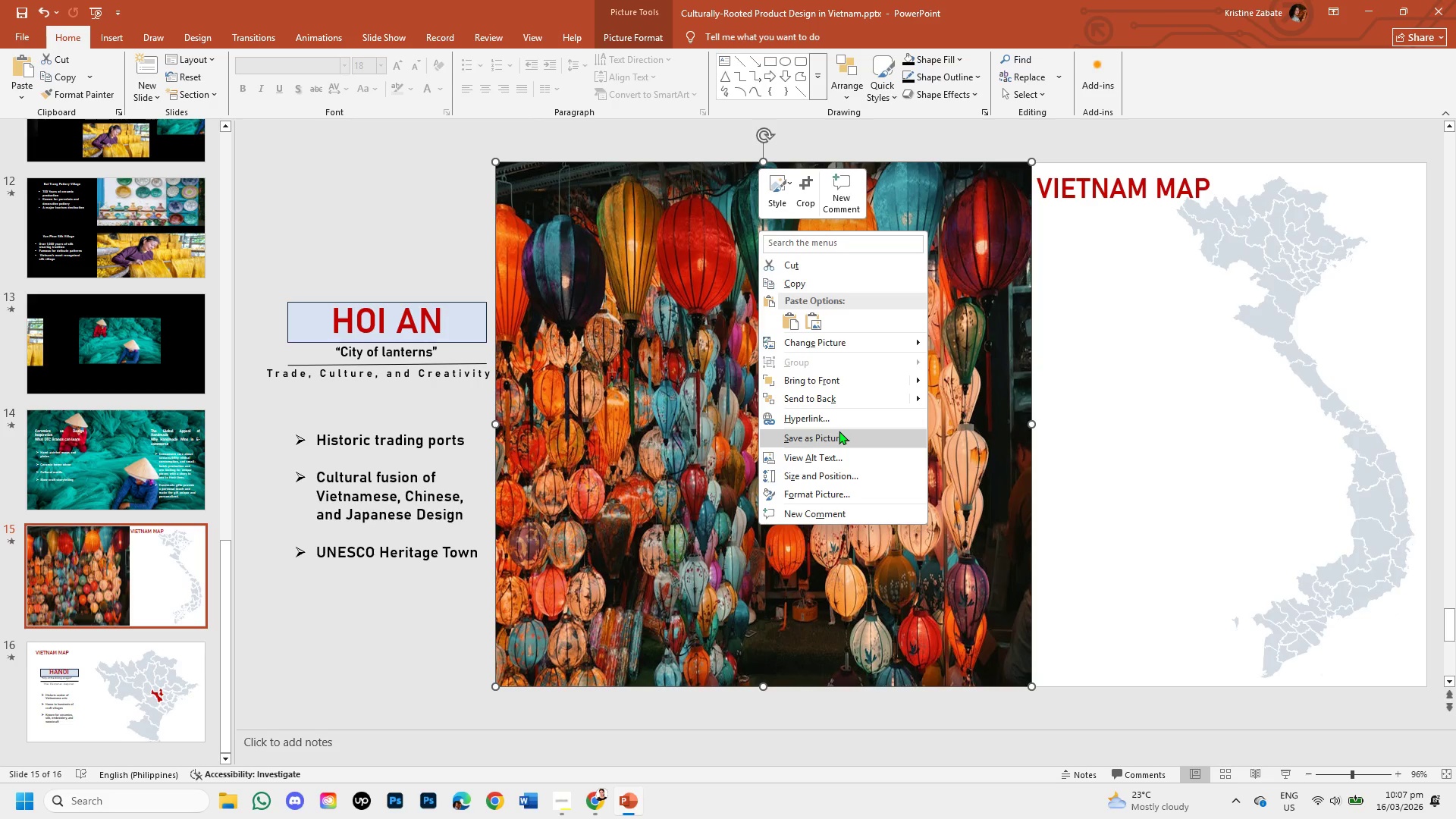 
wait(8.22)
 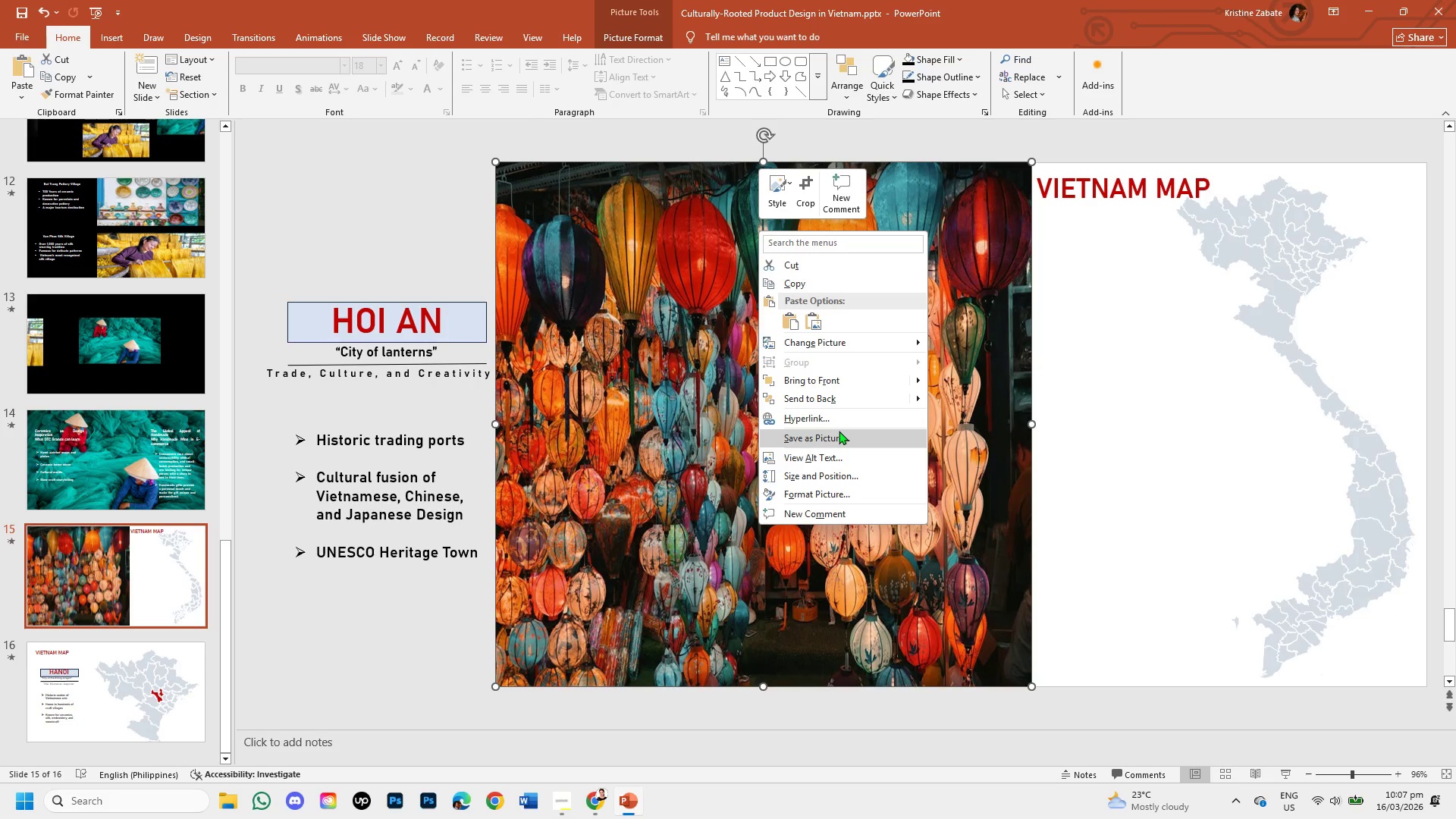 
right_click([117, 541])
 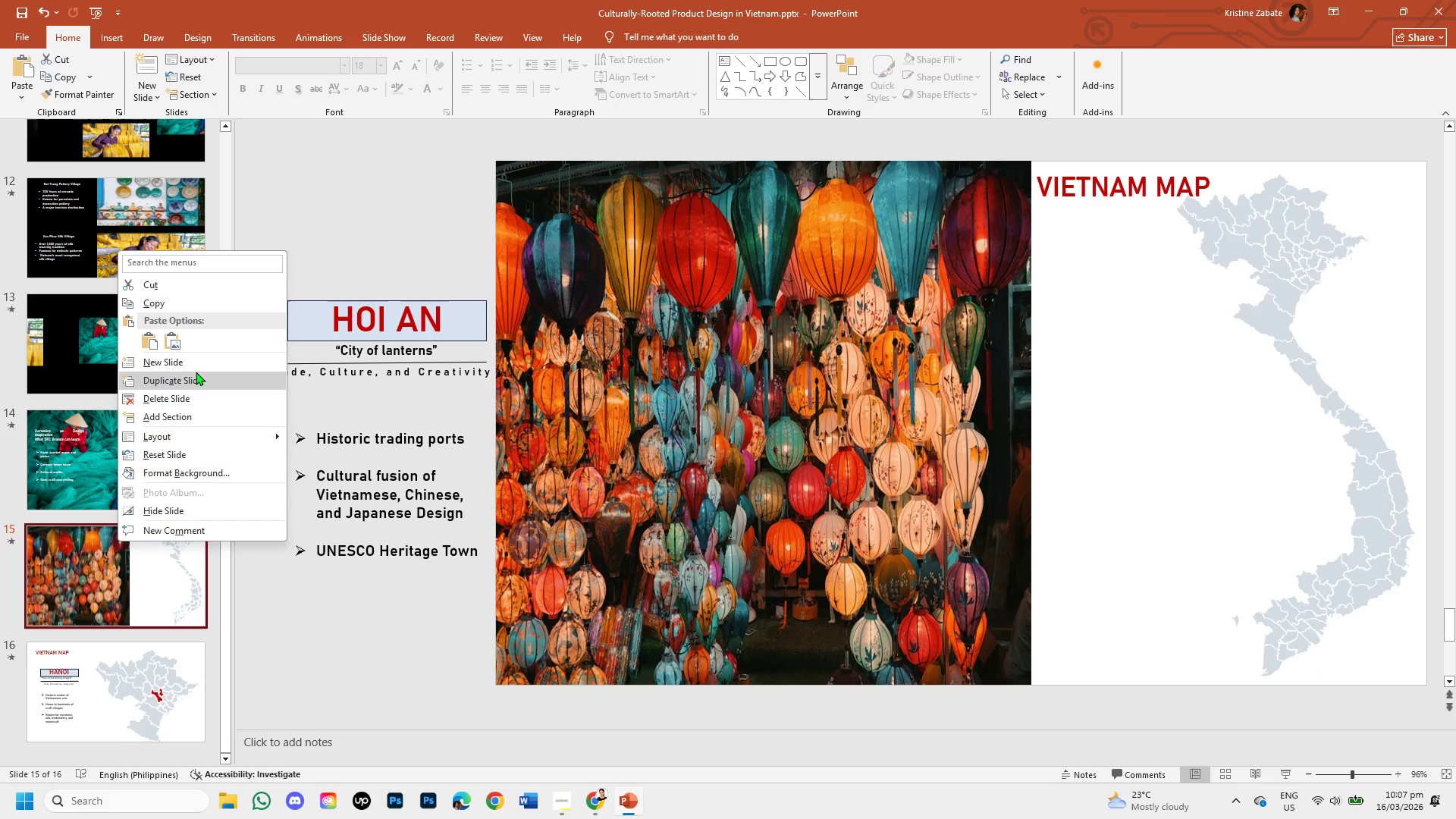 
left_click([190, 378])
 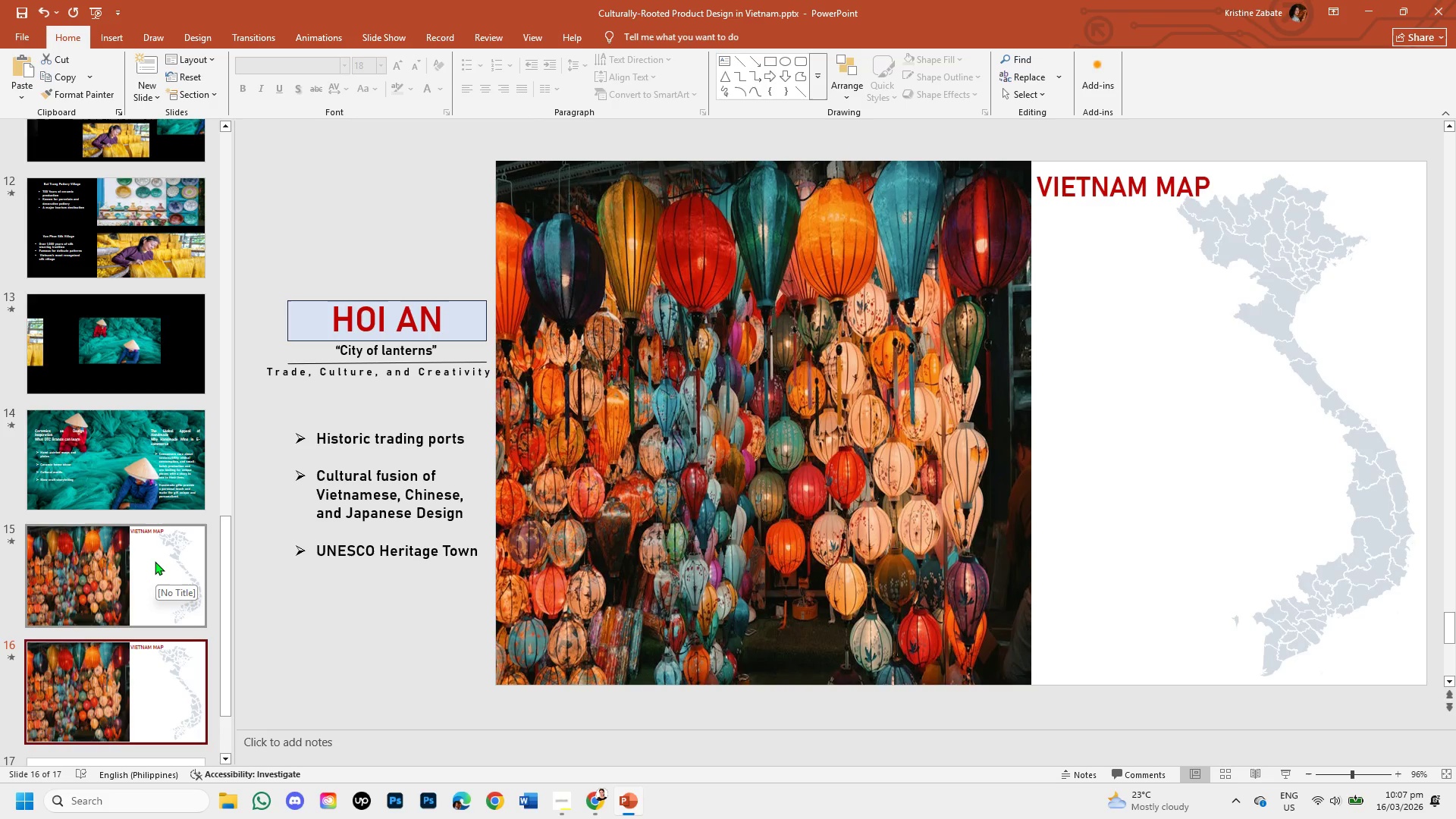 
left_click_drag(start_coordinate=[124, 554], to_coordinate=[121, 553])
 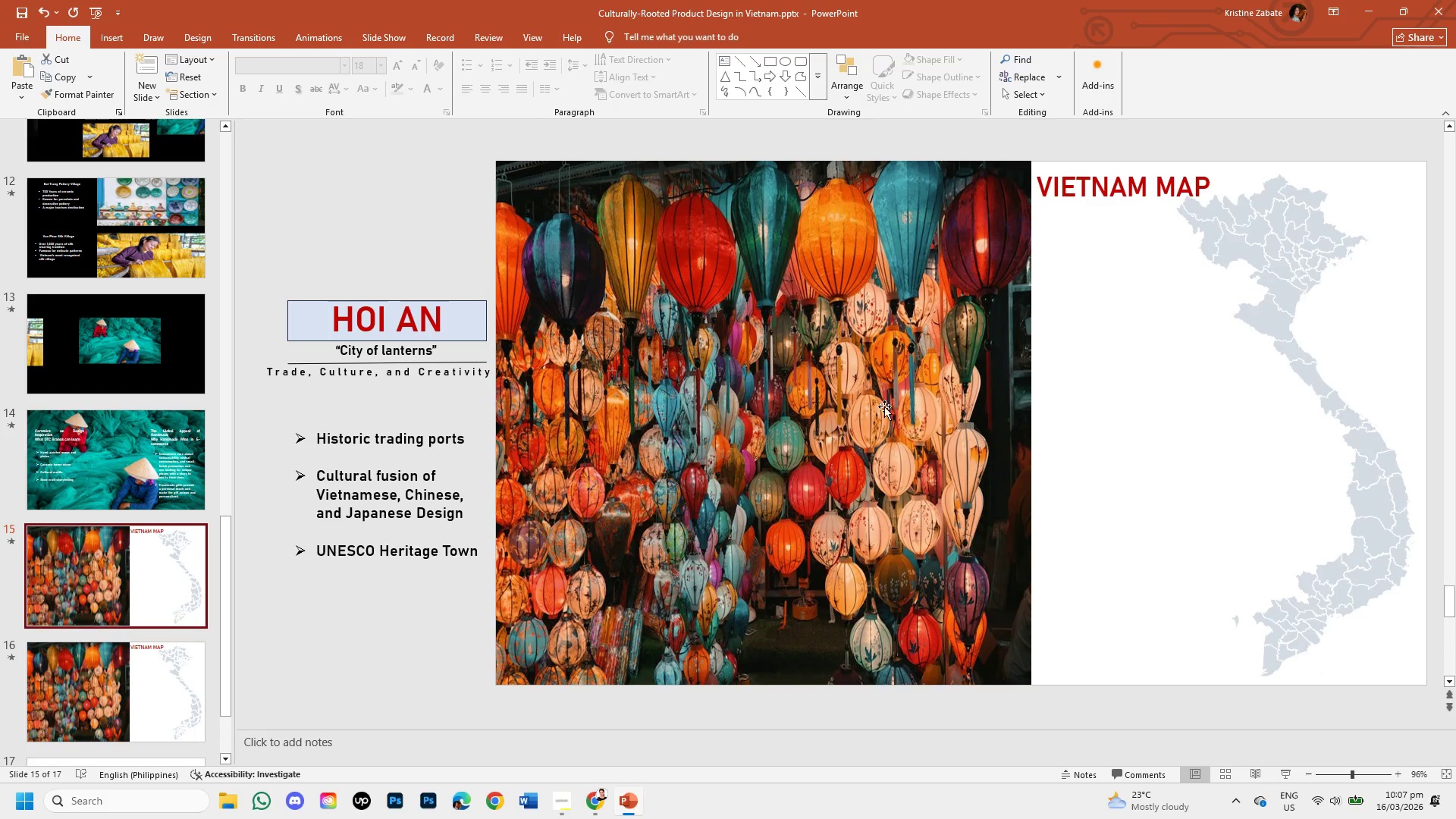 
left_click([897, 393])
 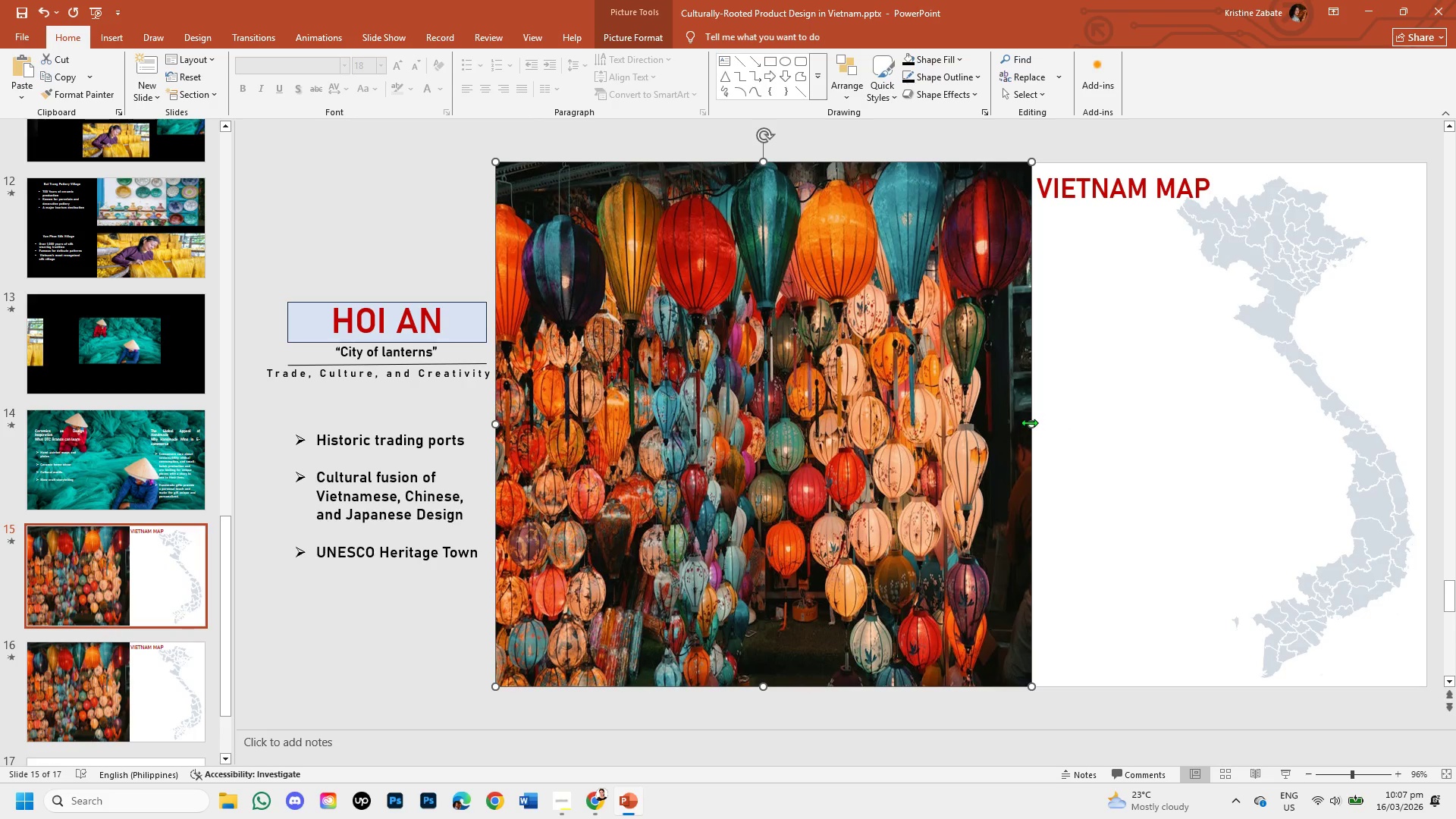 
left_click_drag(start_coordinate=[1029, 422], to_coordinate=[1427, 401])
 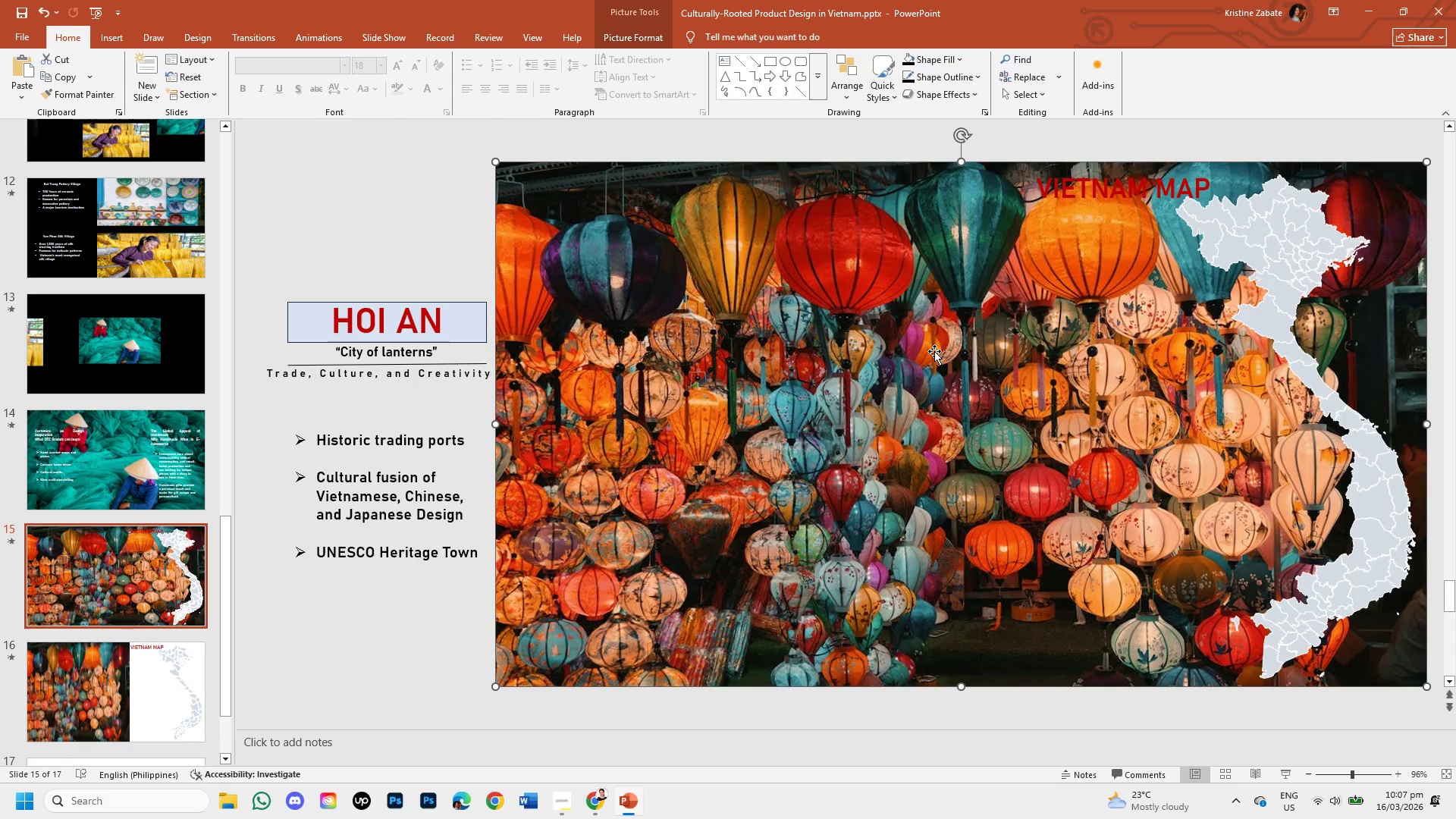 
right_click([934, 351])
 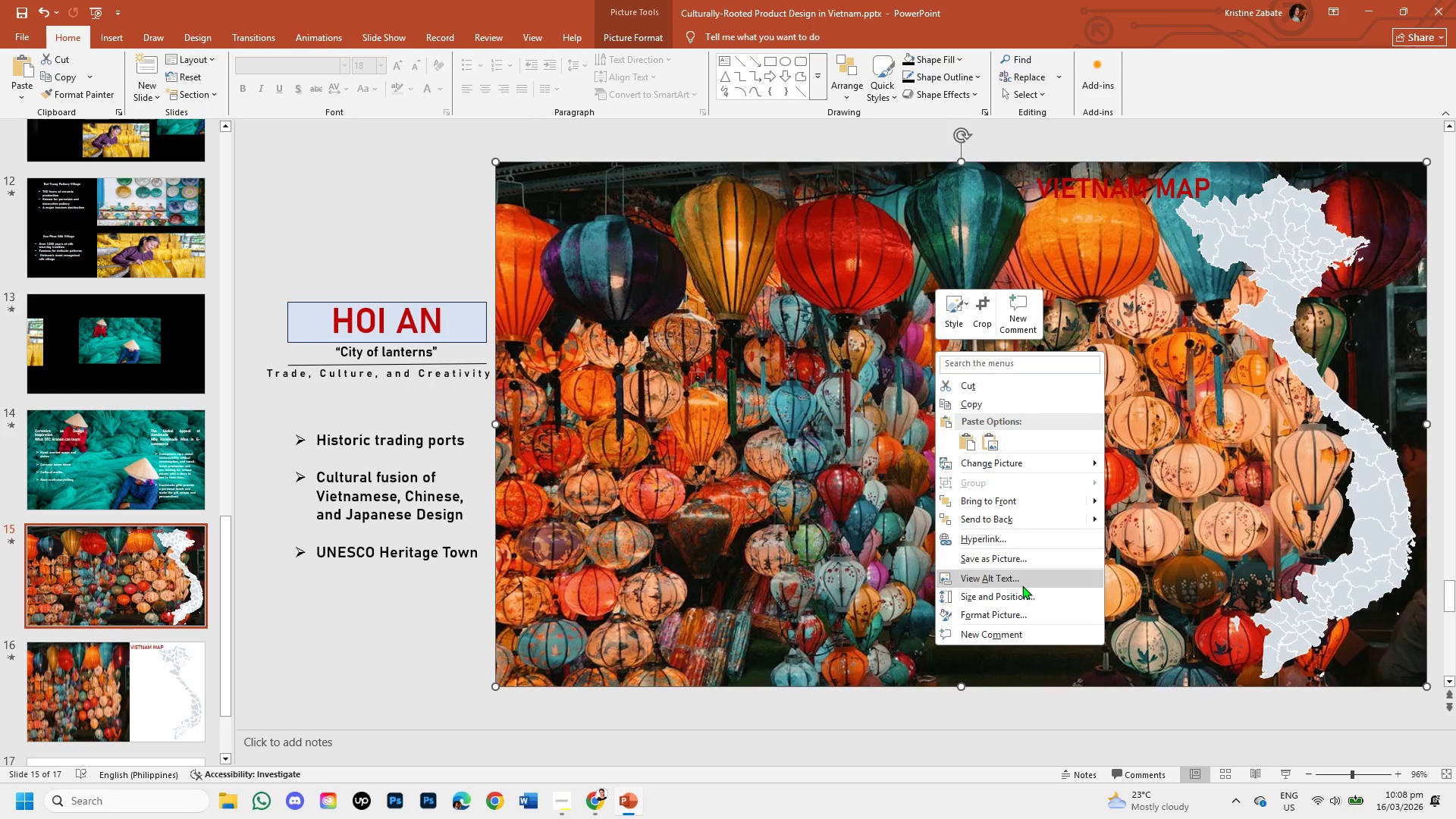 
left_click([1014, 608])
 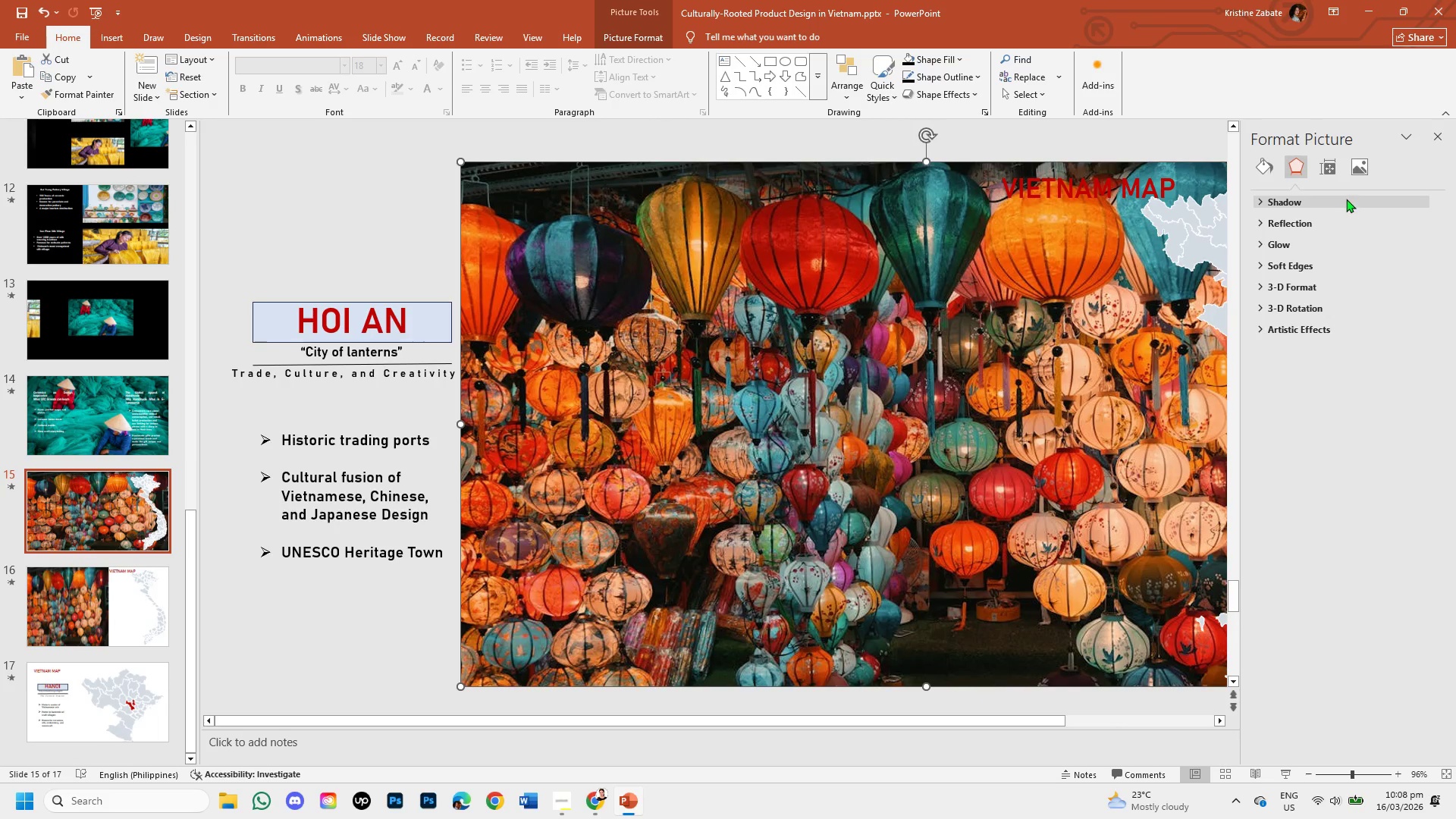 
left_click([1269, 165])
 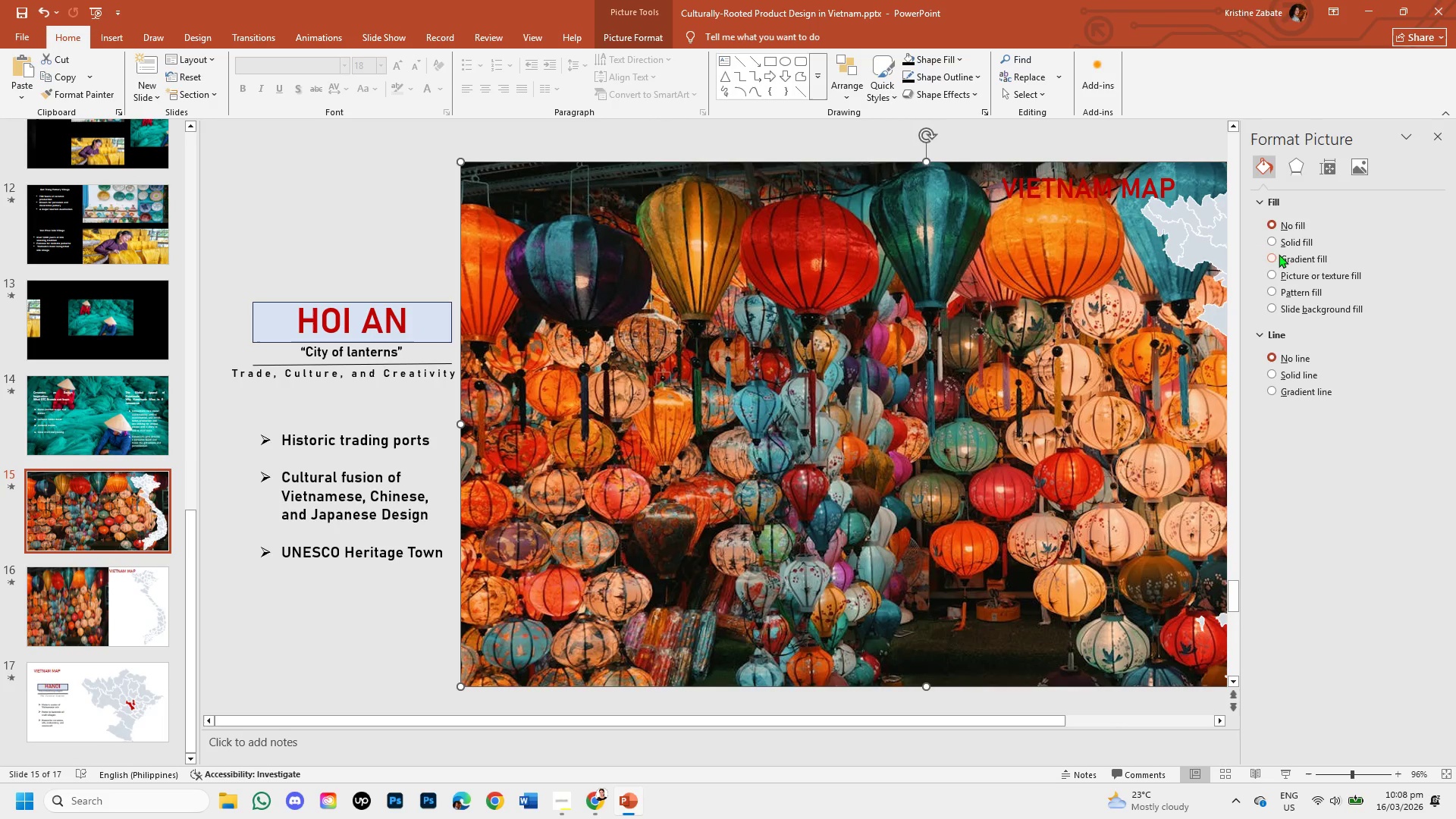 
left_click([1273, 256])
 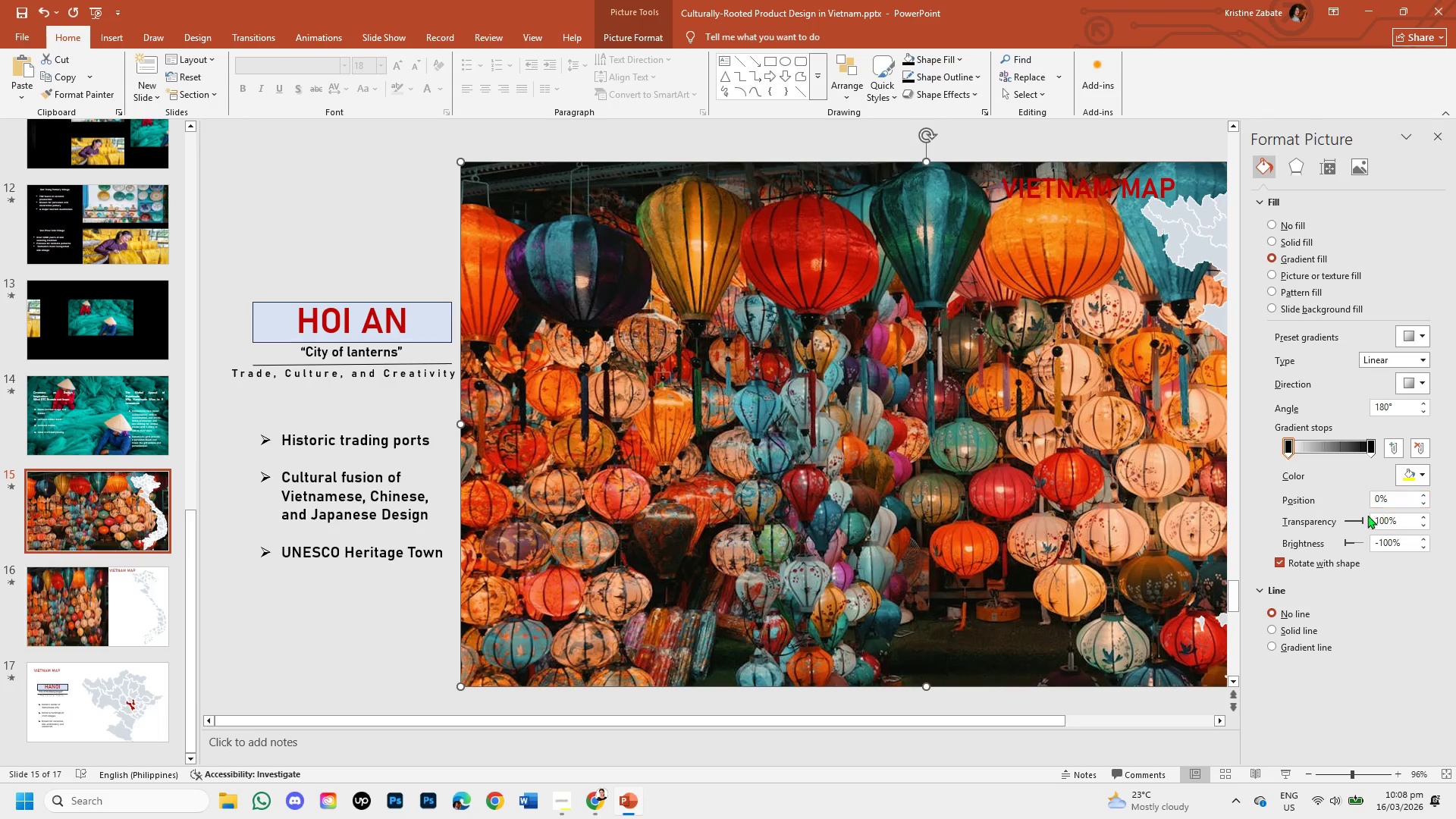 
wait(9.75)
 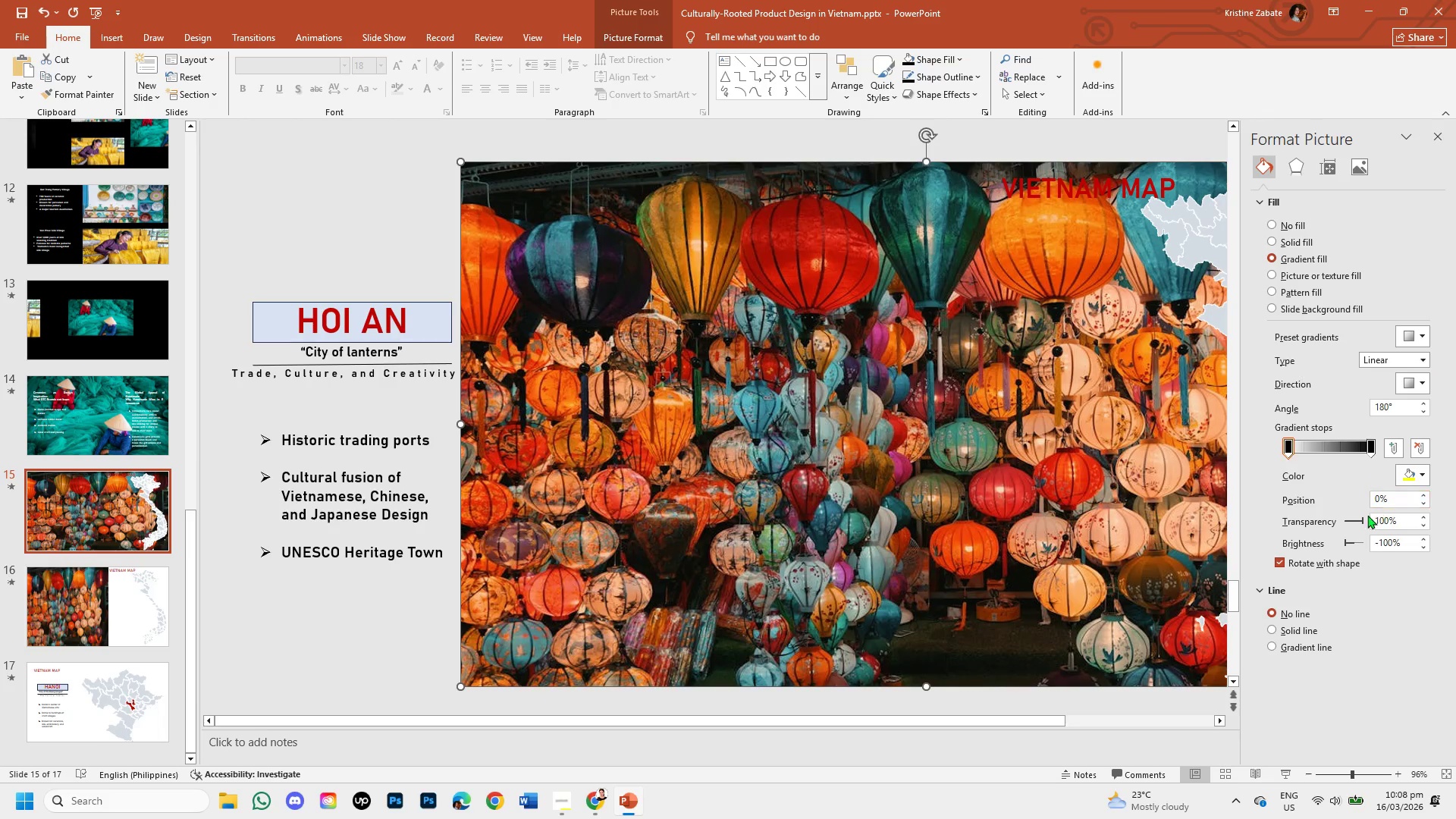 
left_click([1372, 450])
 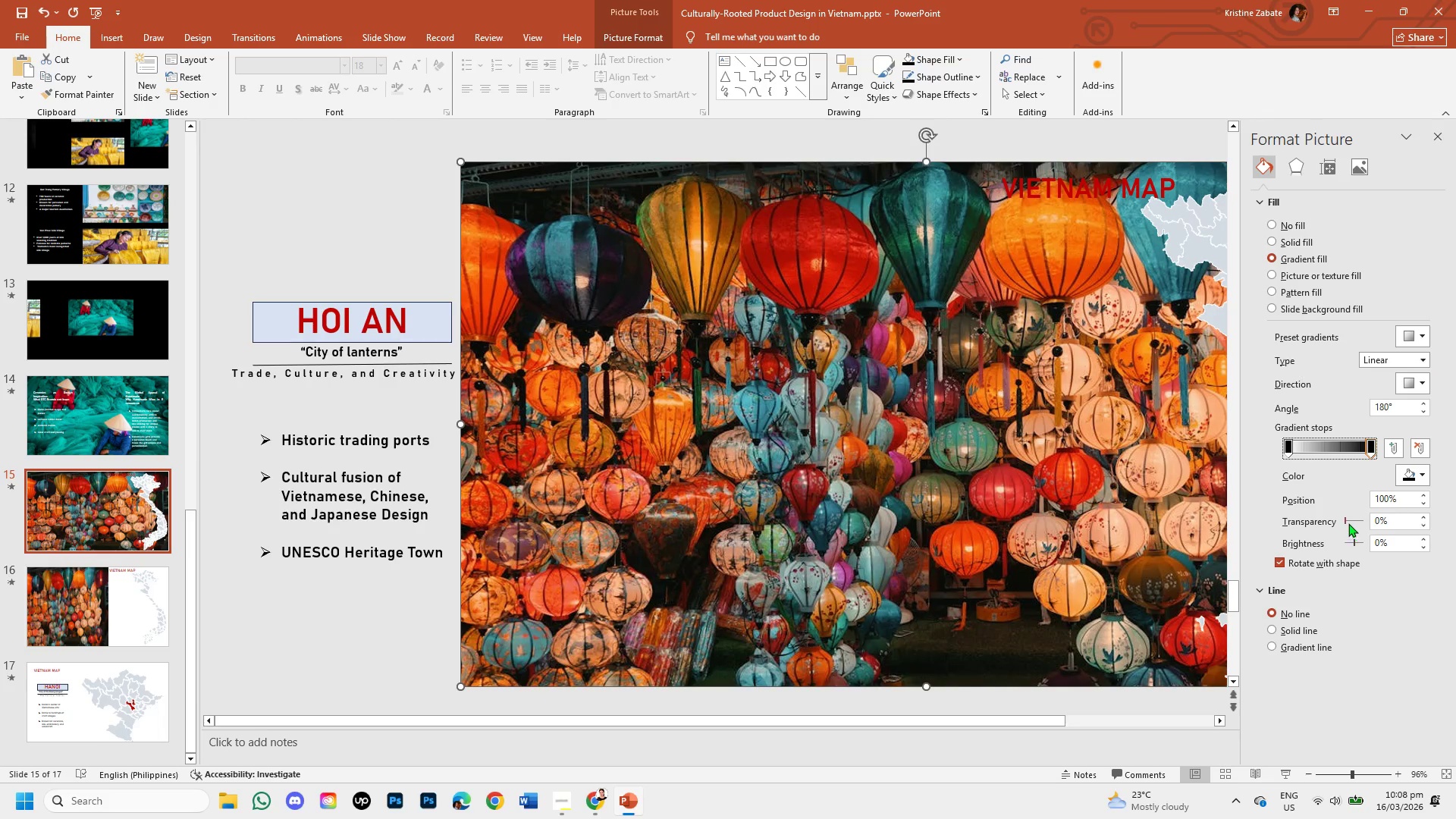 
left_click_drag(start_coordinate=[1346, 518], to_coordinate=[1372, 520])
 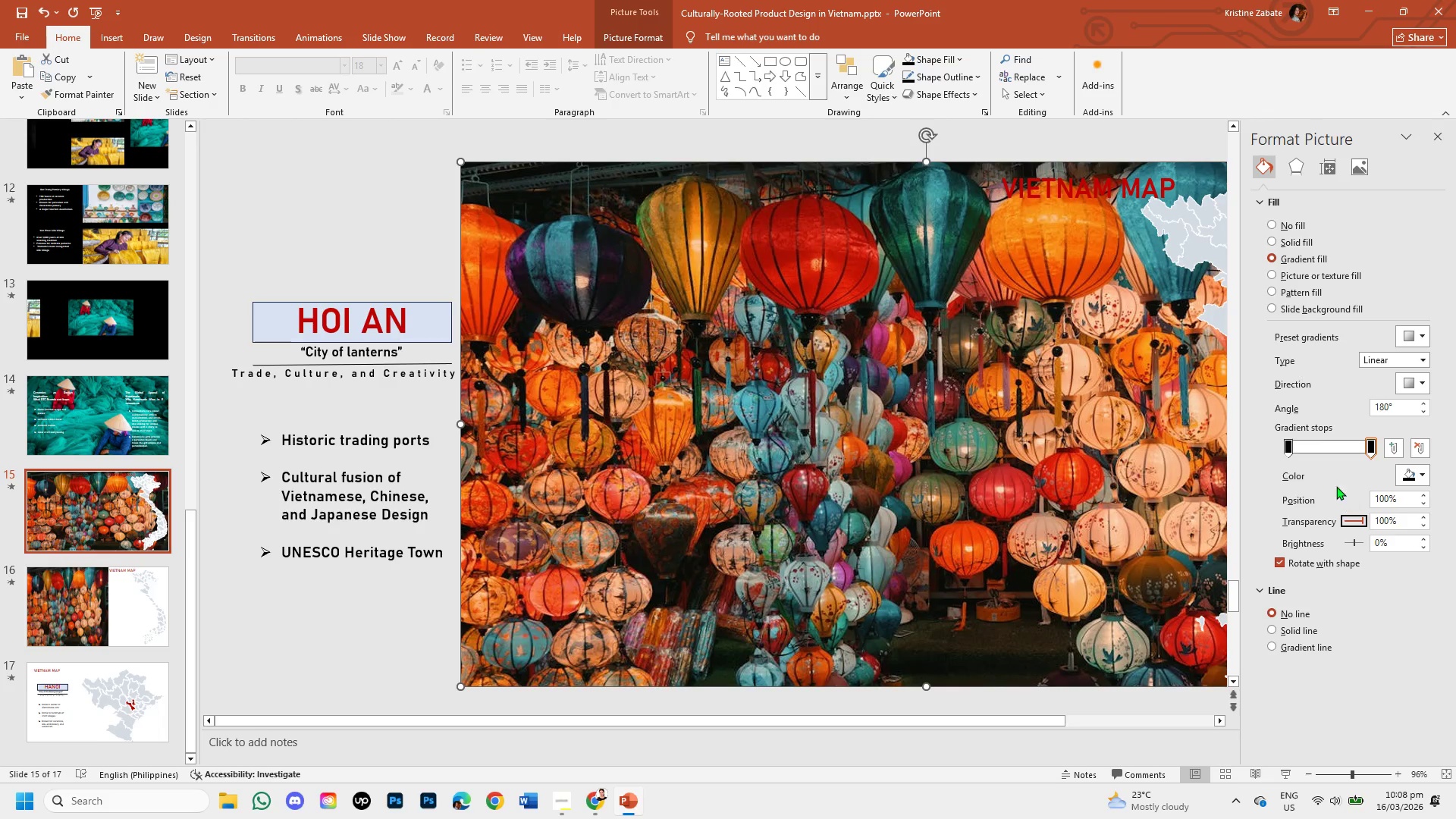 
mouse_move([1313, 450])
 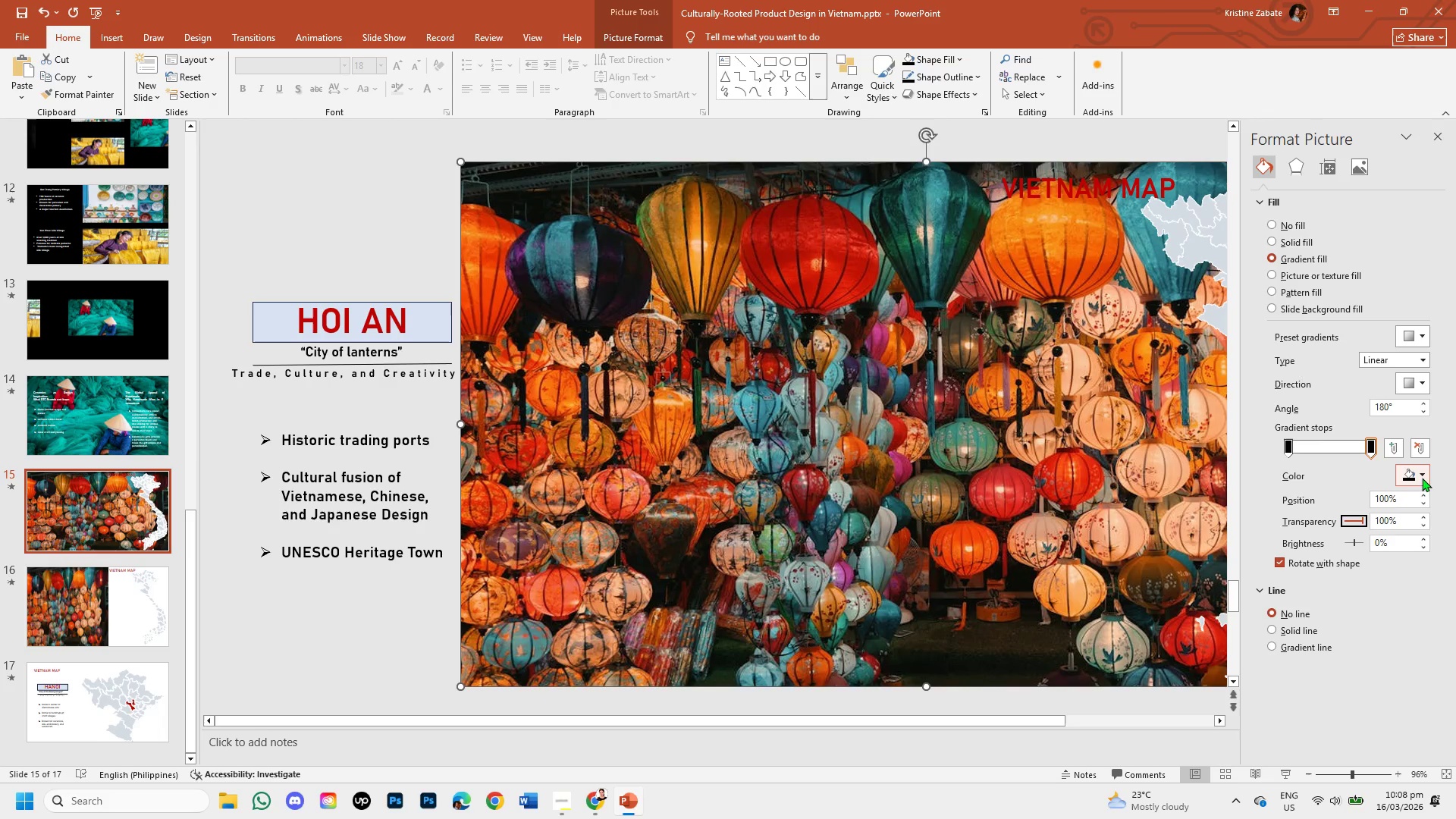 
left_click([1424, 475])
 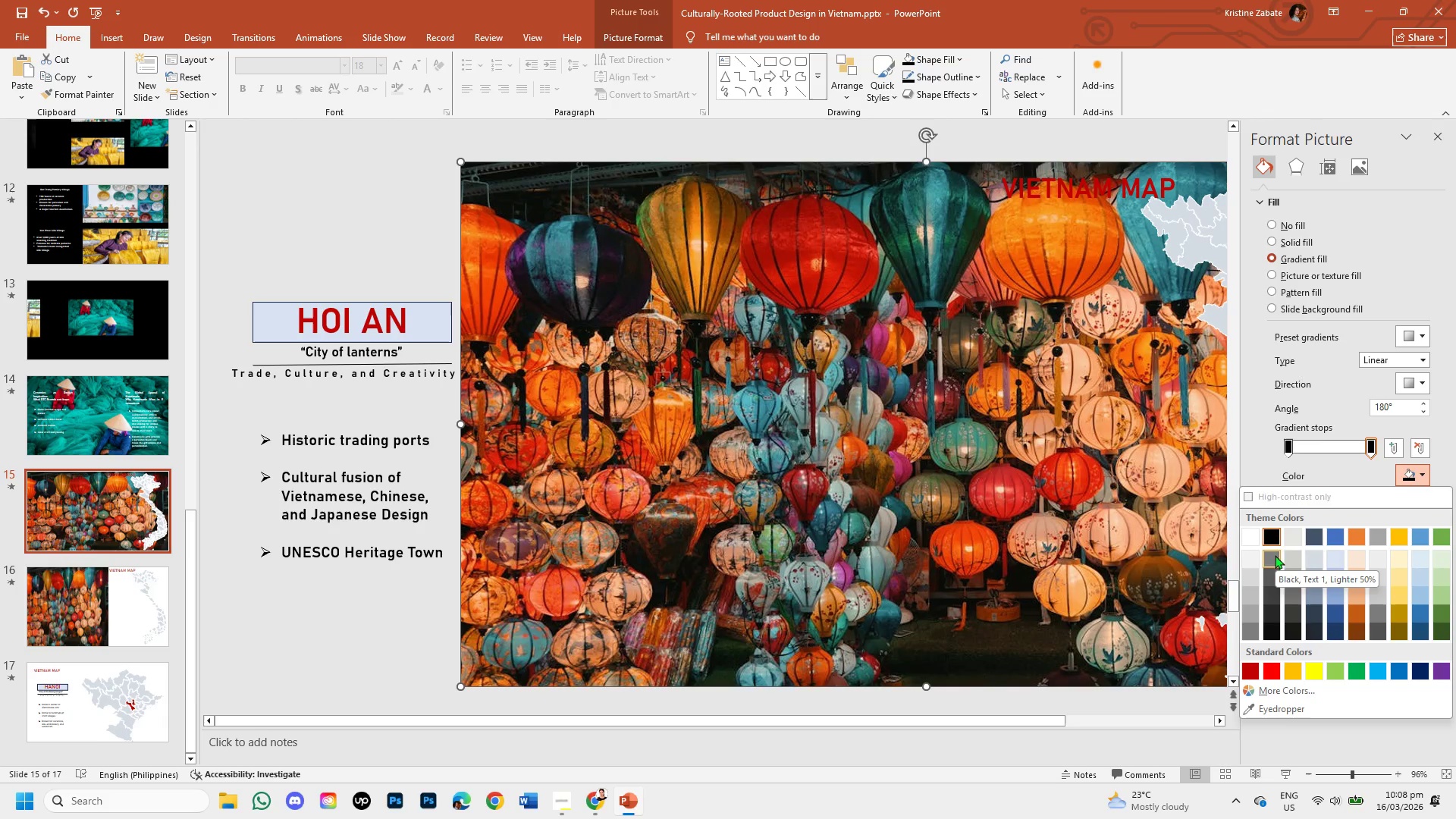 
left_click([1333, 461])
 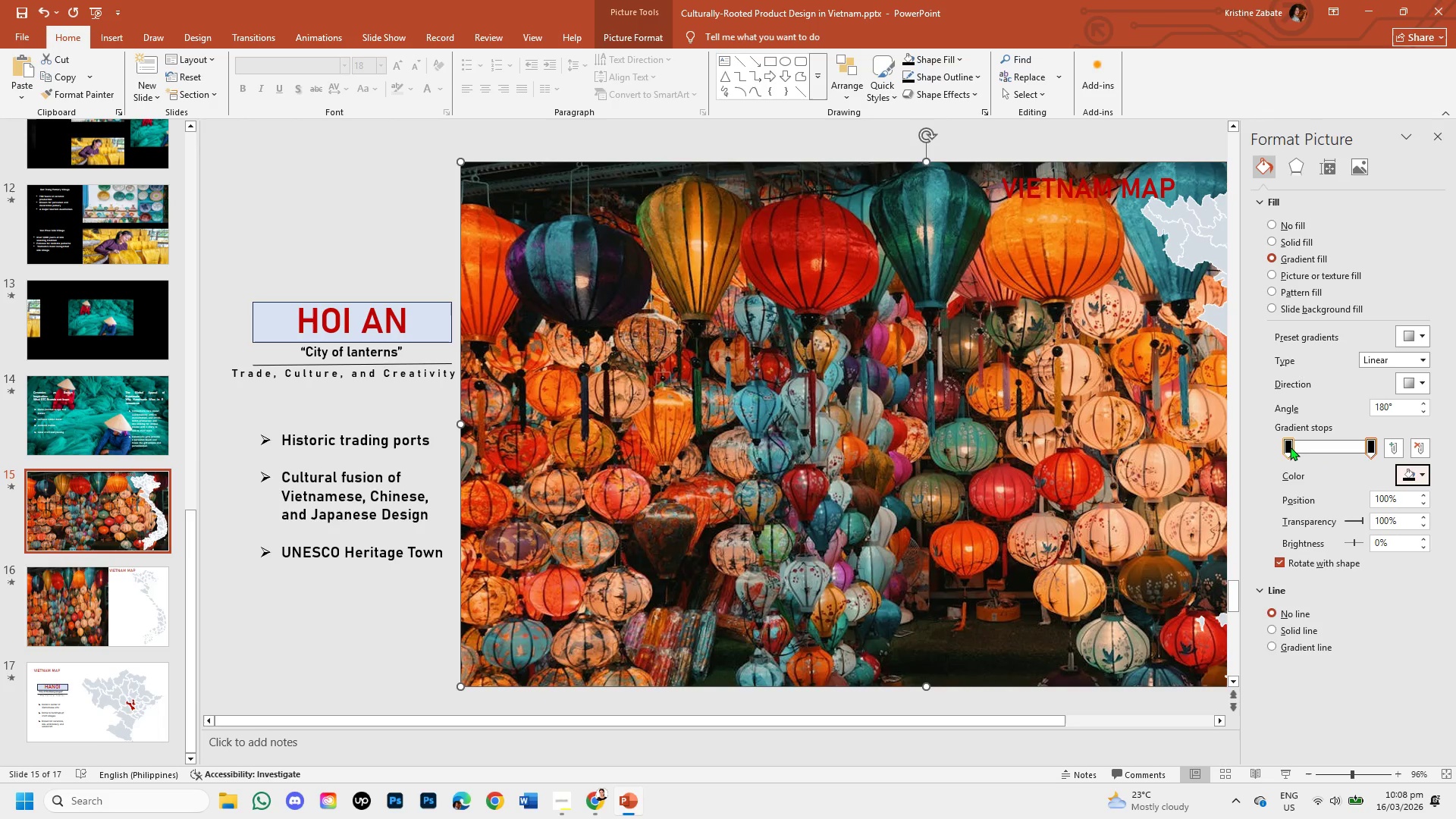 
left_click([1288, 446])
 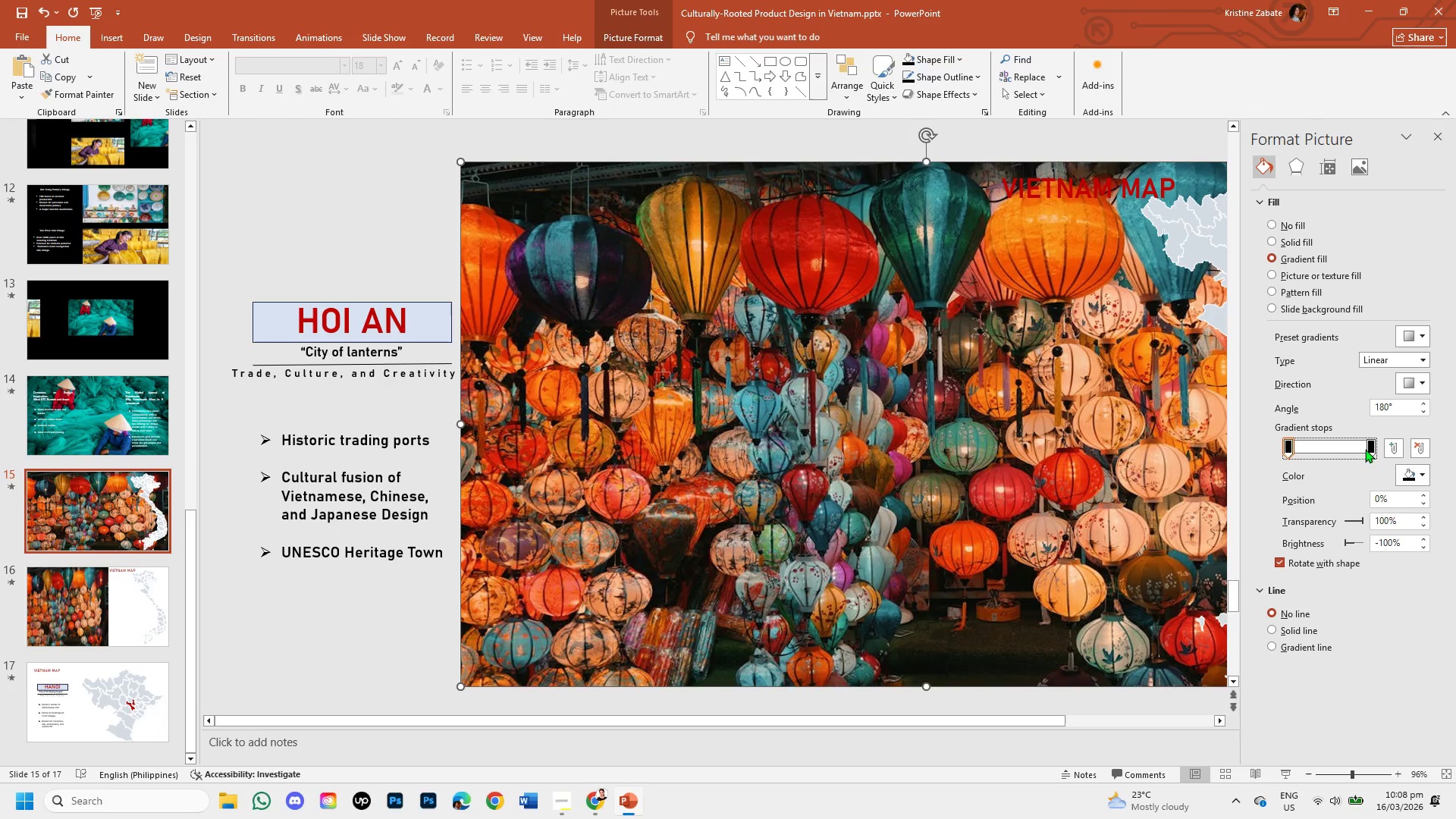 
left_click([1368, 450])
 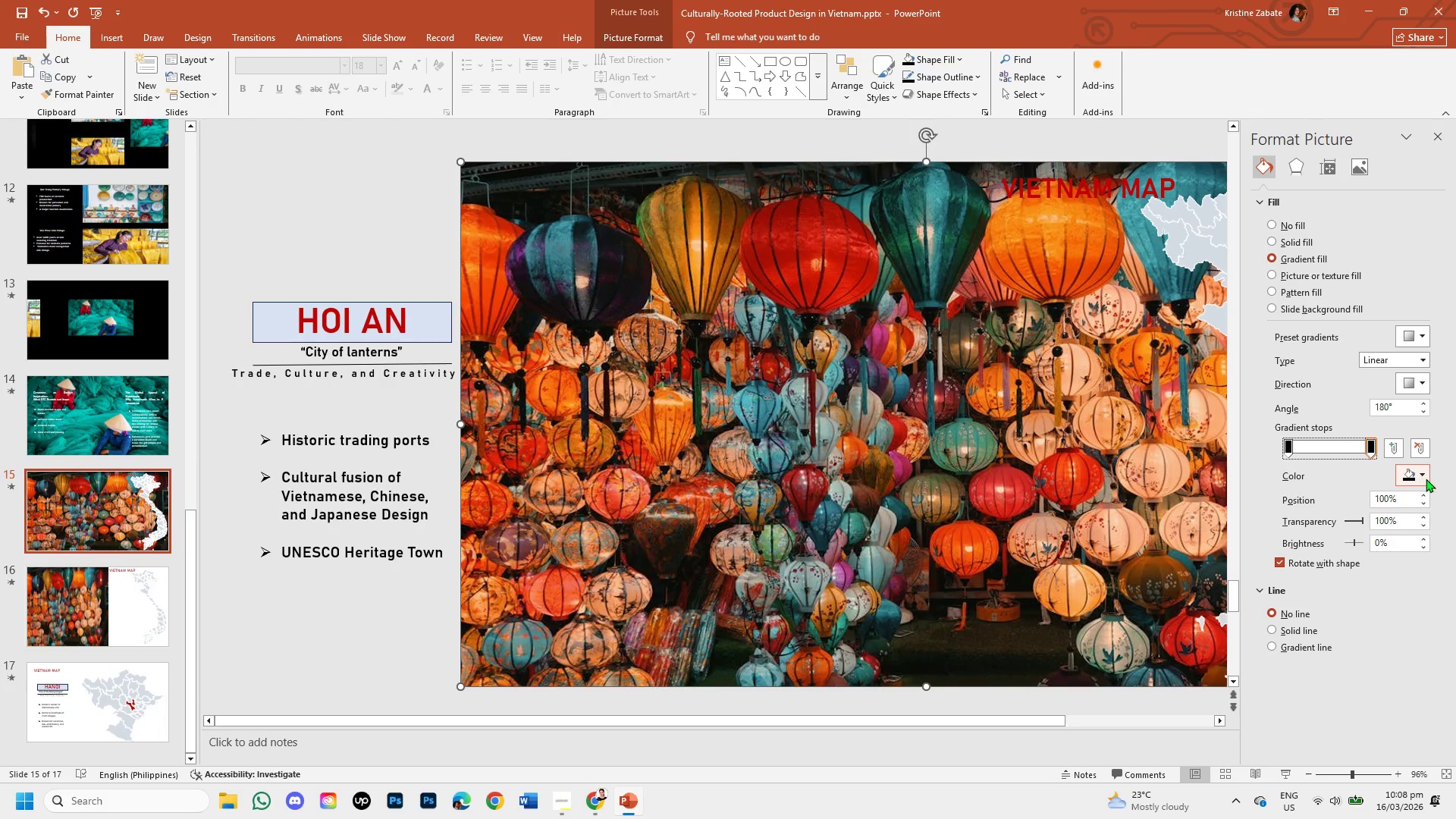 
left_click([1429, 479])
 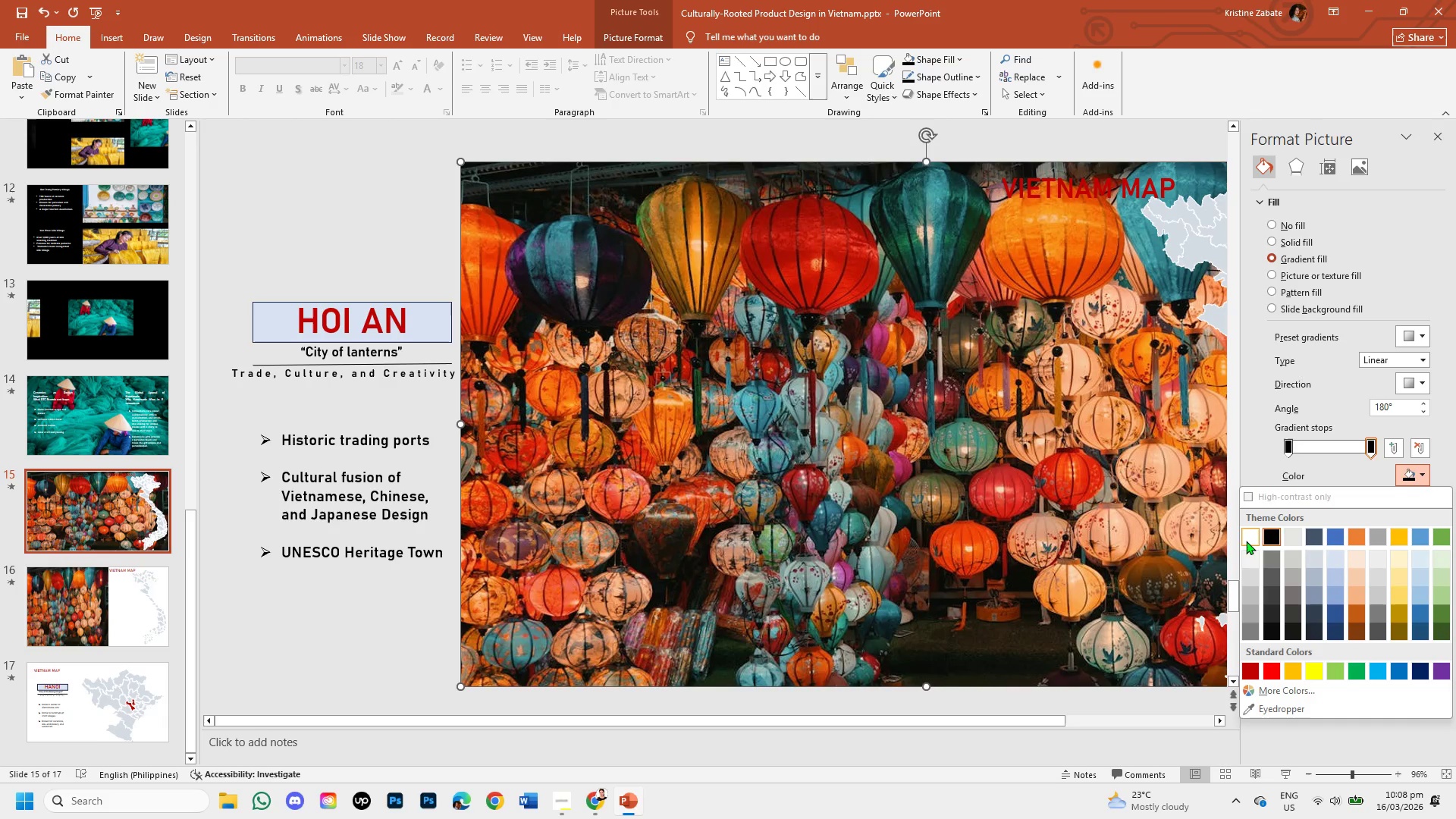 
left_click([1246, 541])
 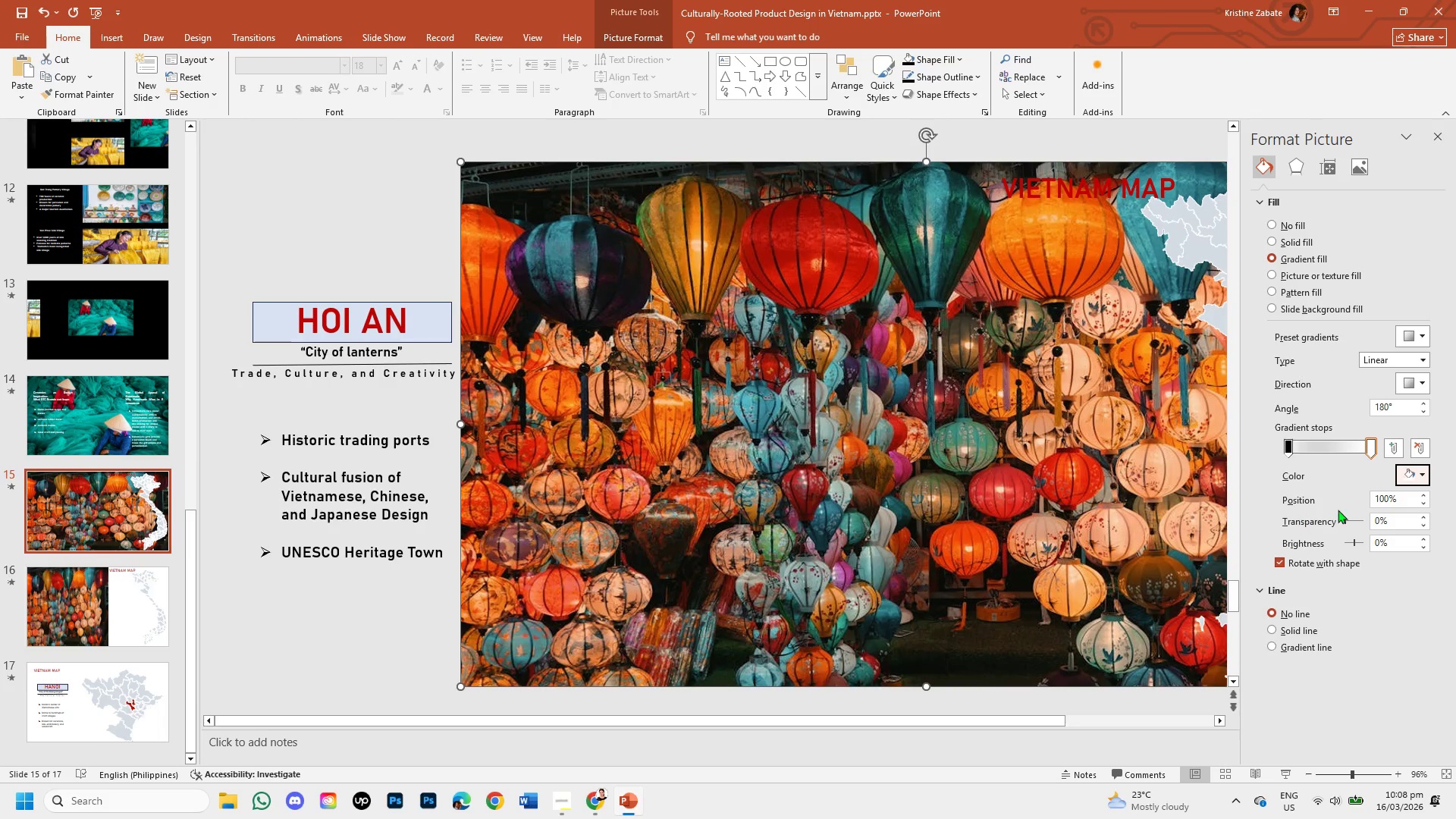 
left_click([1420, 475])
 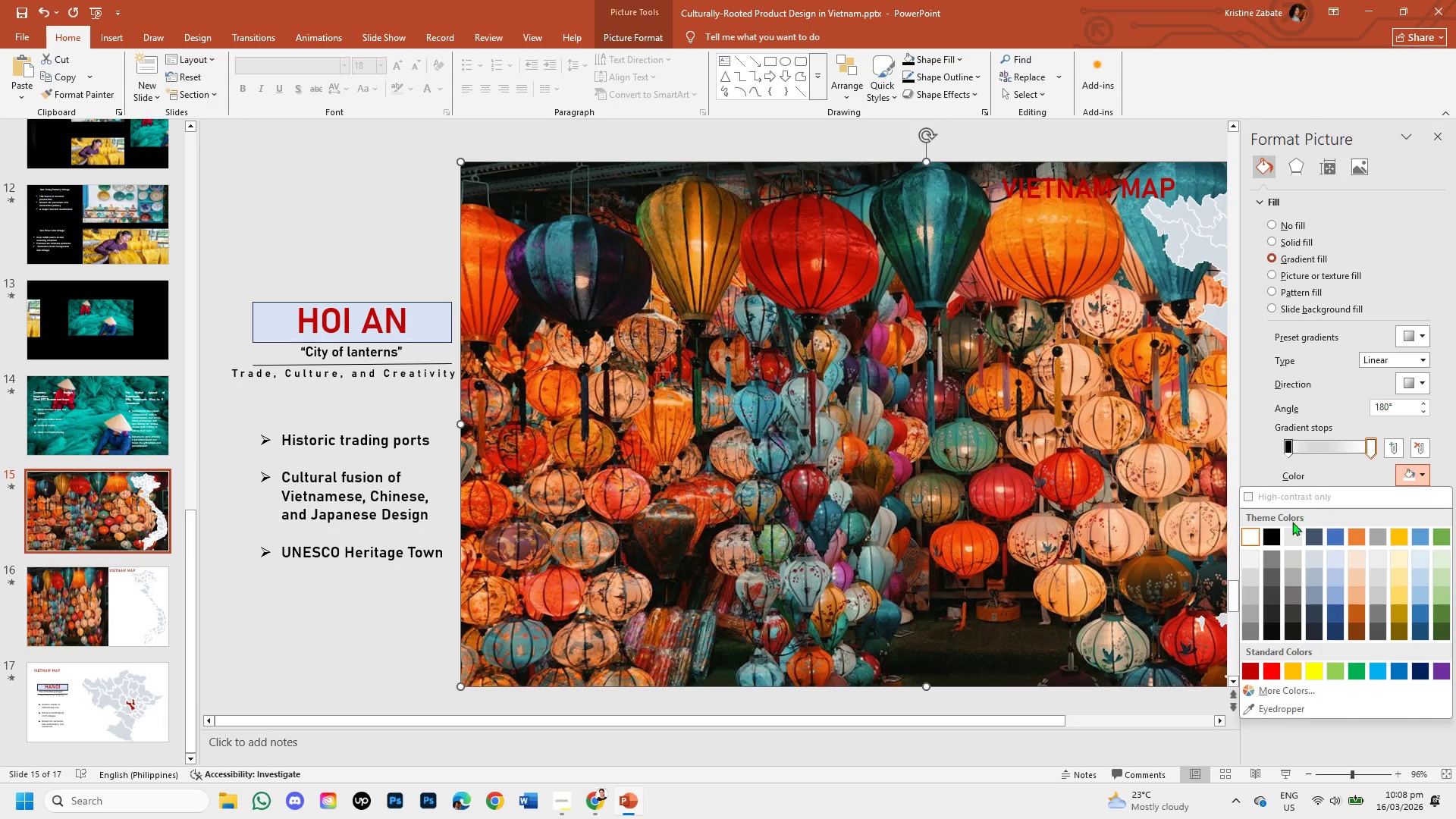 
mouse_move([1287, 542])
 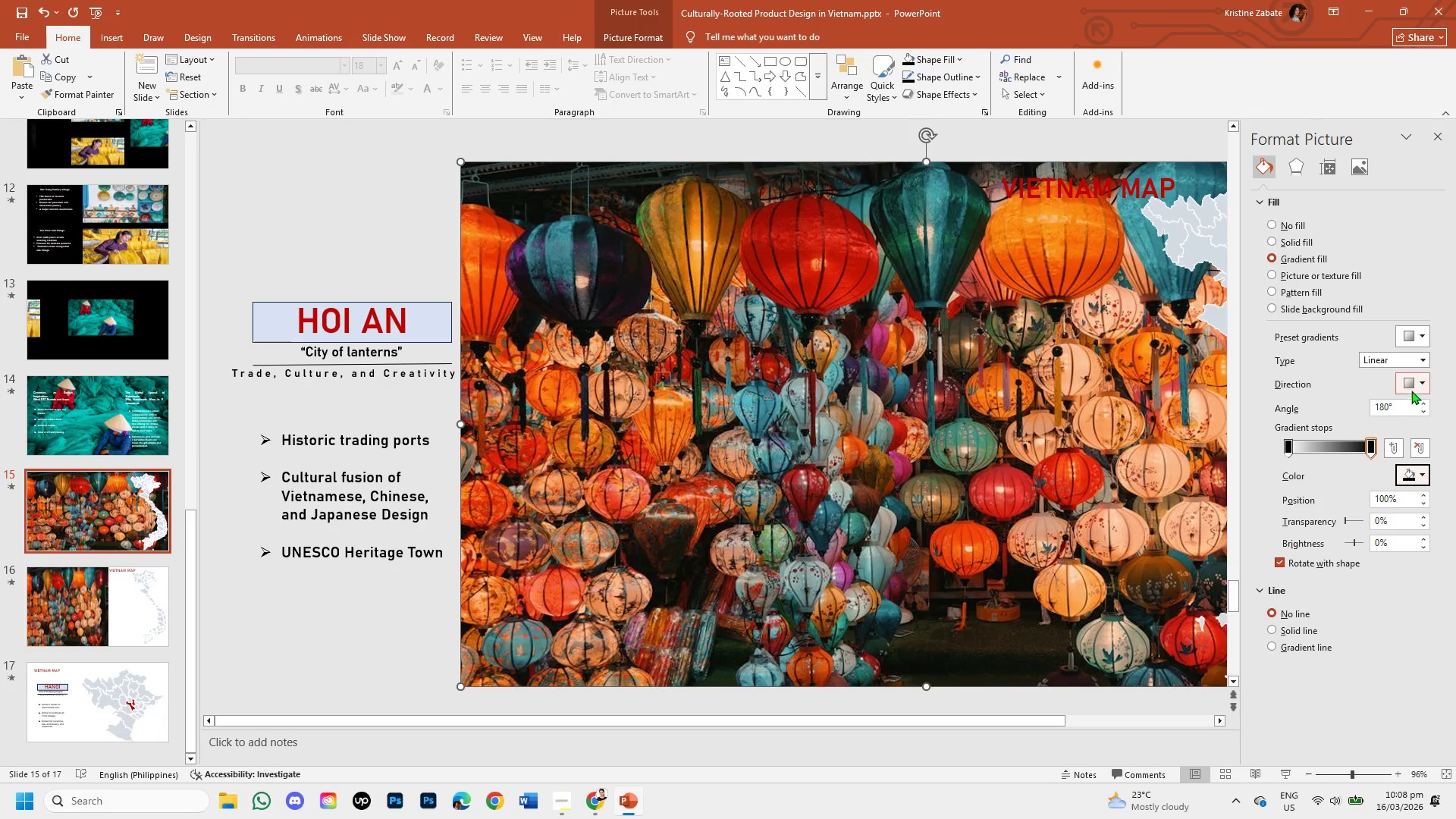 
left_click([1417, 381])
 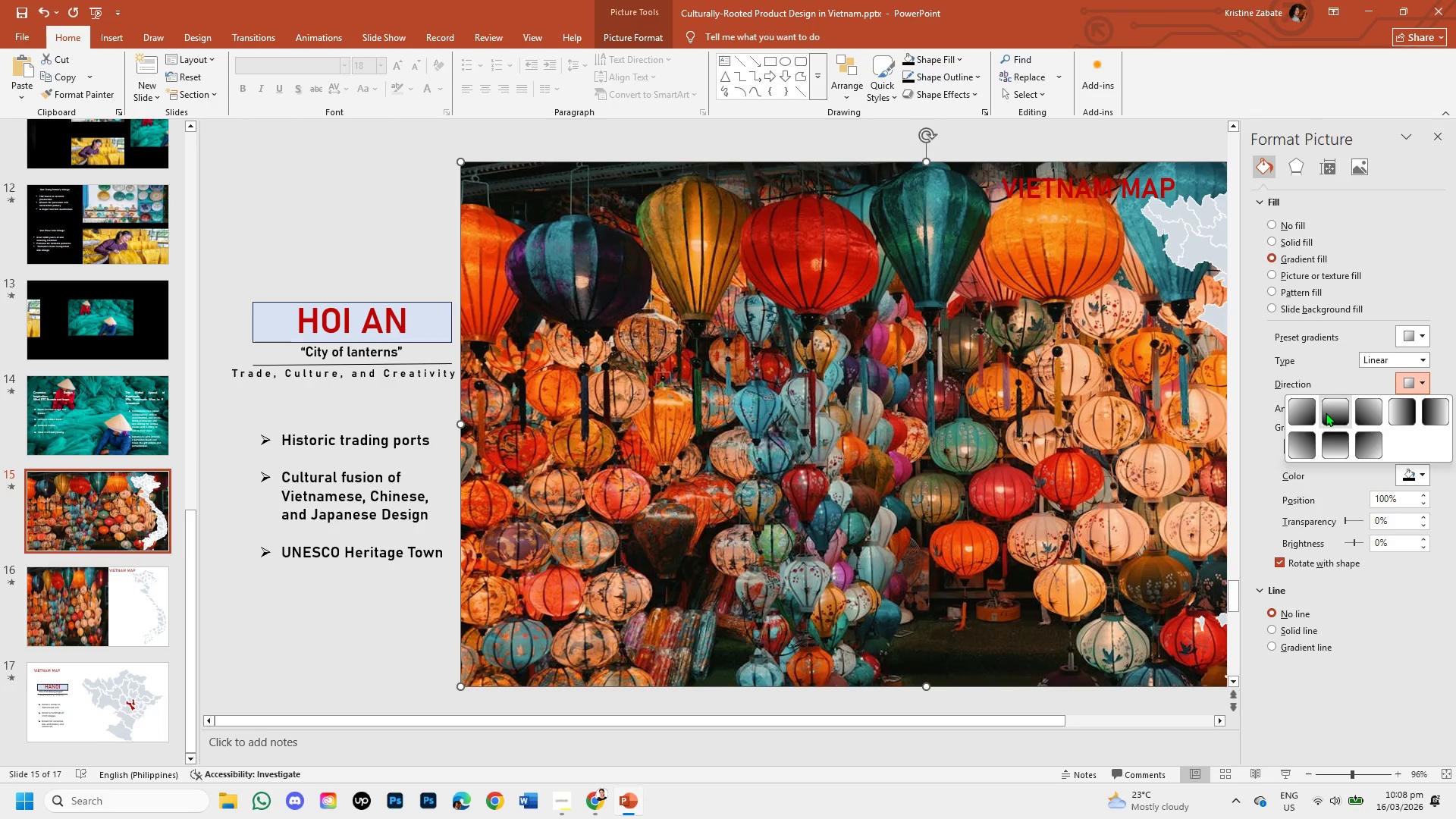 
left_click([1326, 413])
 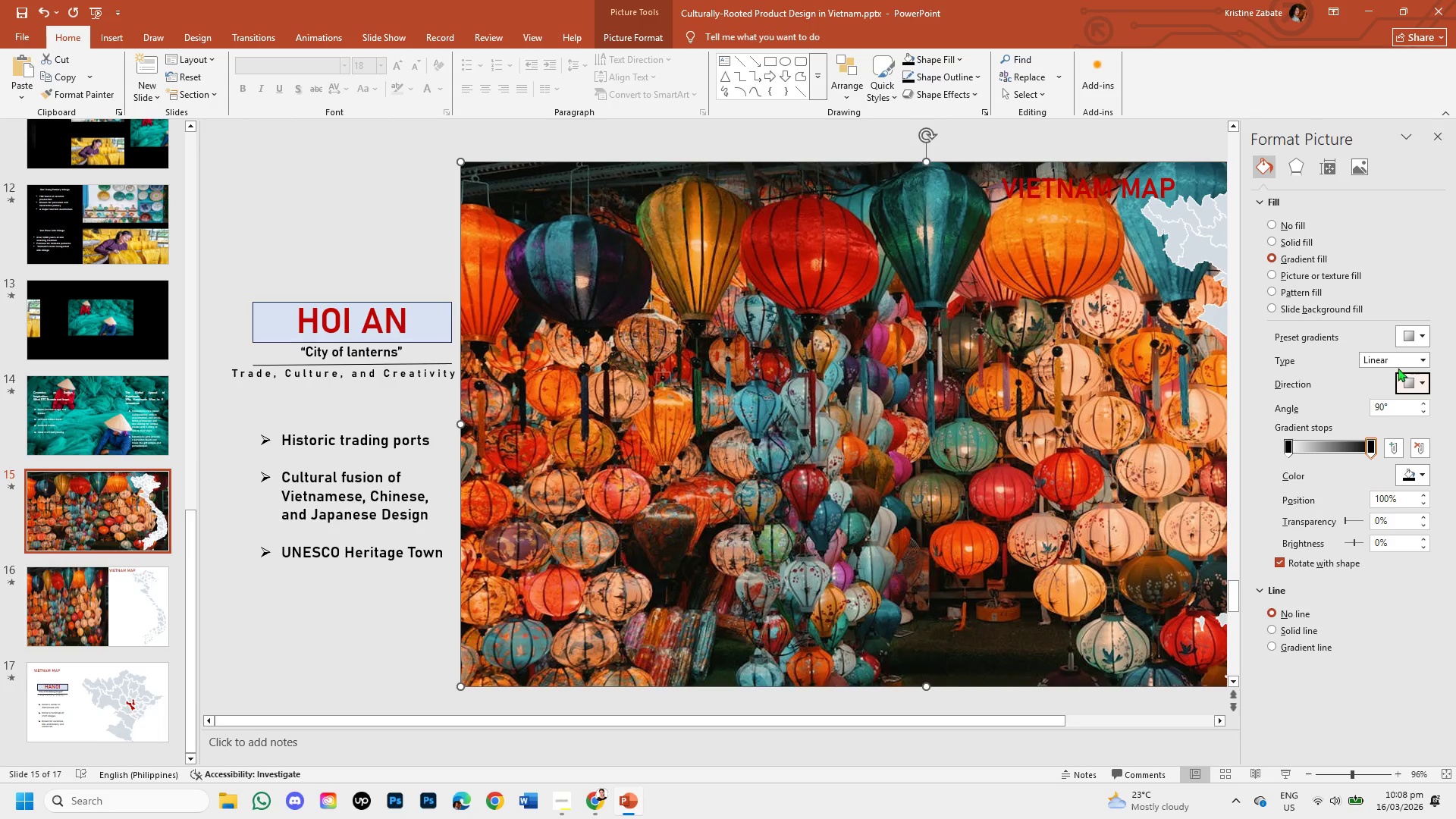 
left_click([1420, 354])
 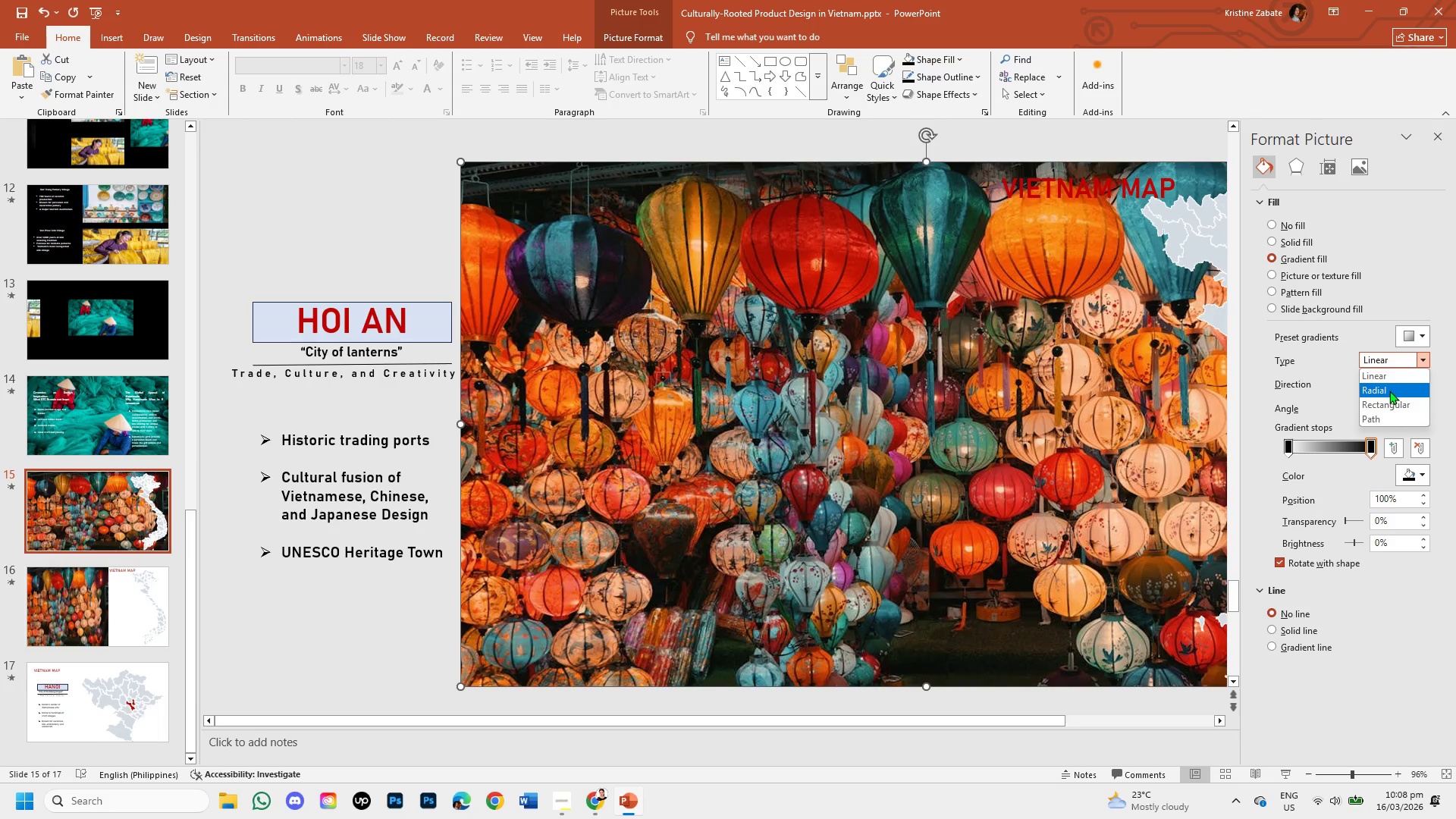 
left_click([1389, 391])
 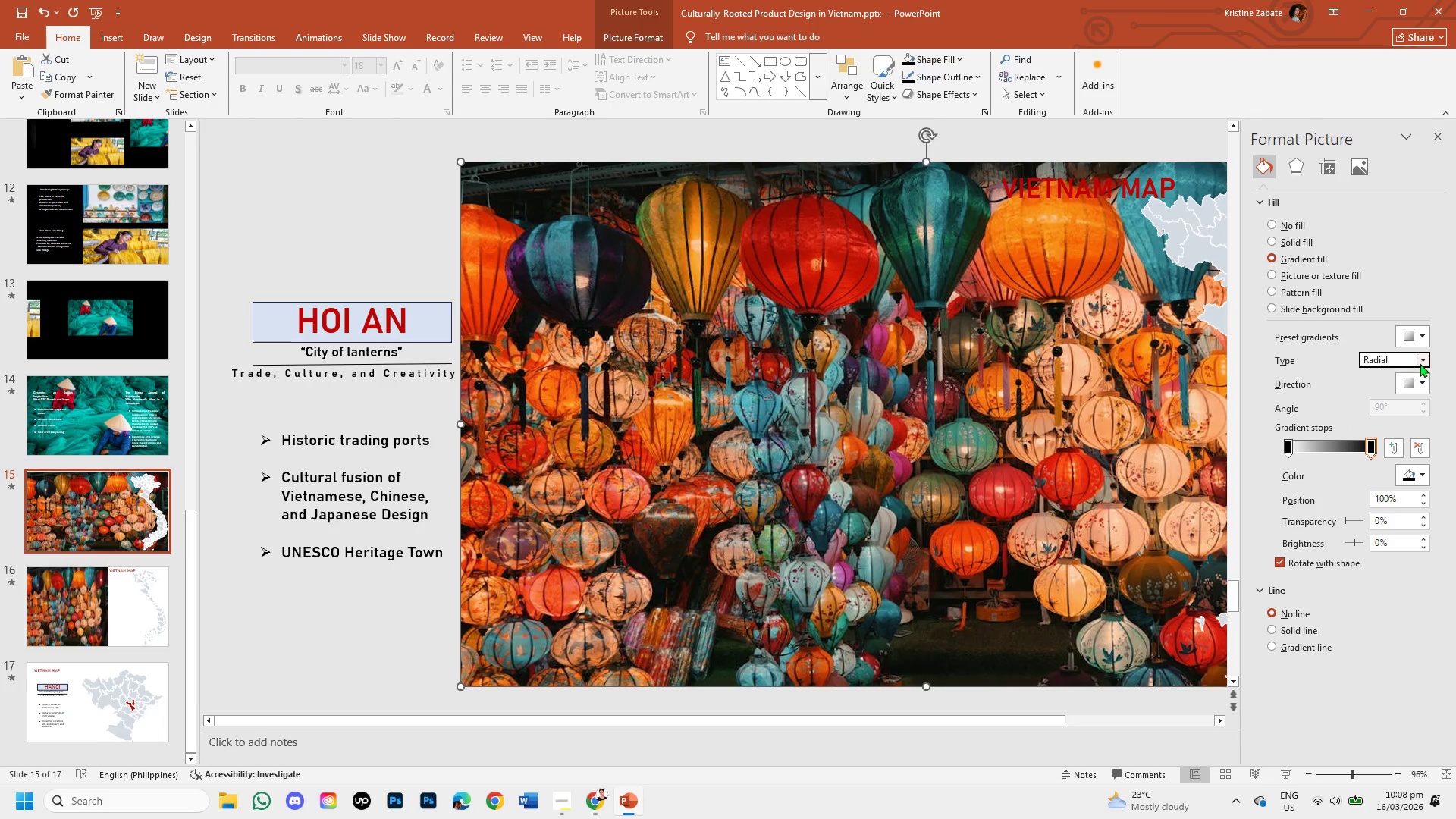 
left_click([1422, 361])
 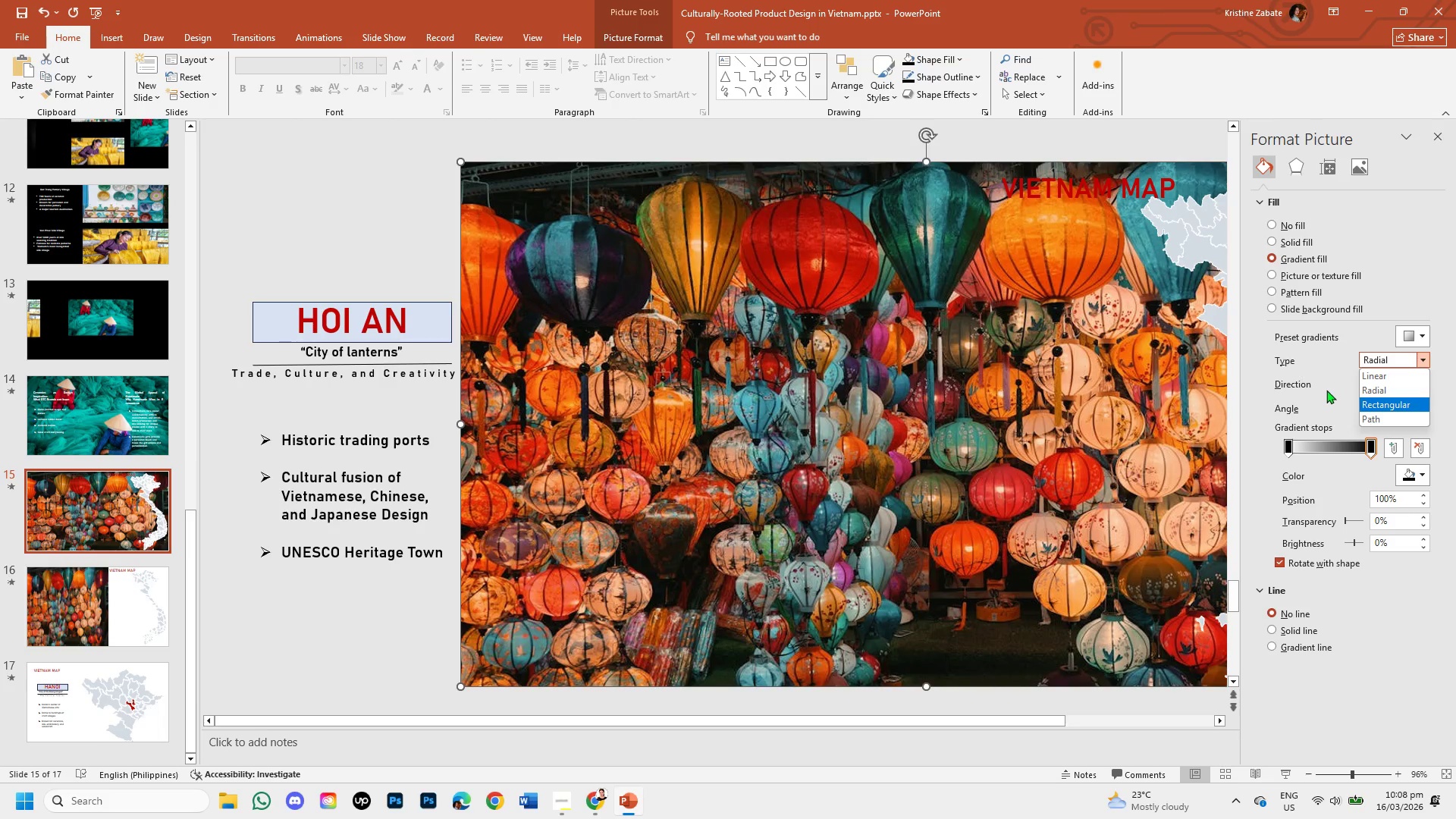 
left_click([1331, 384])
 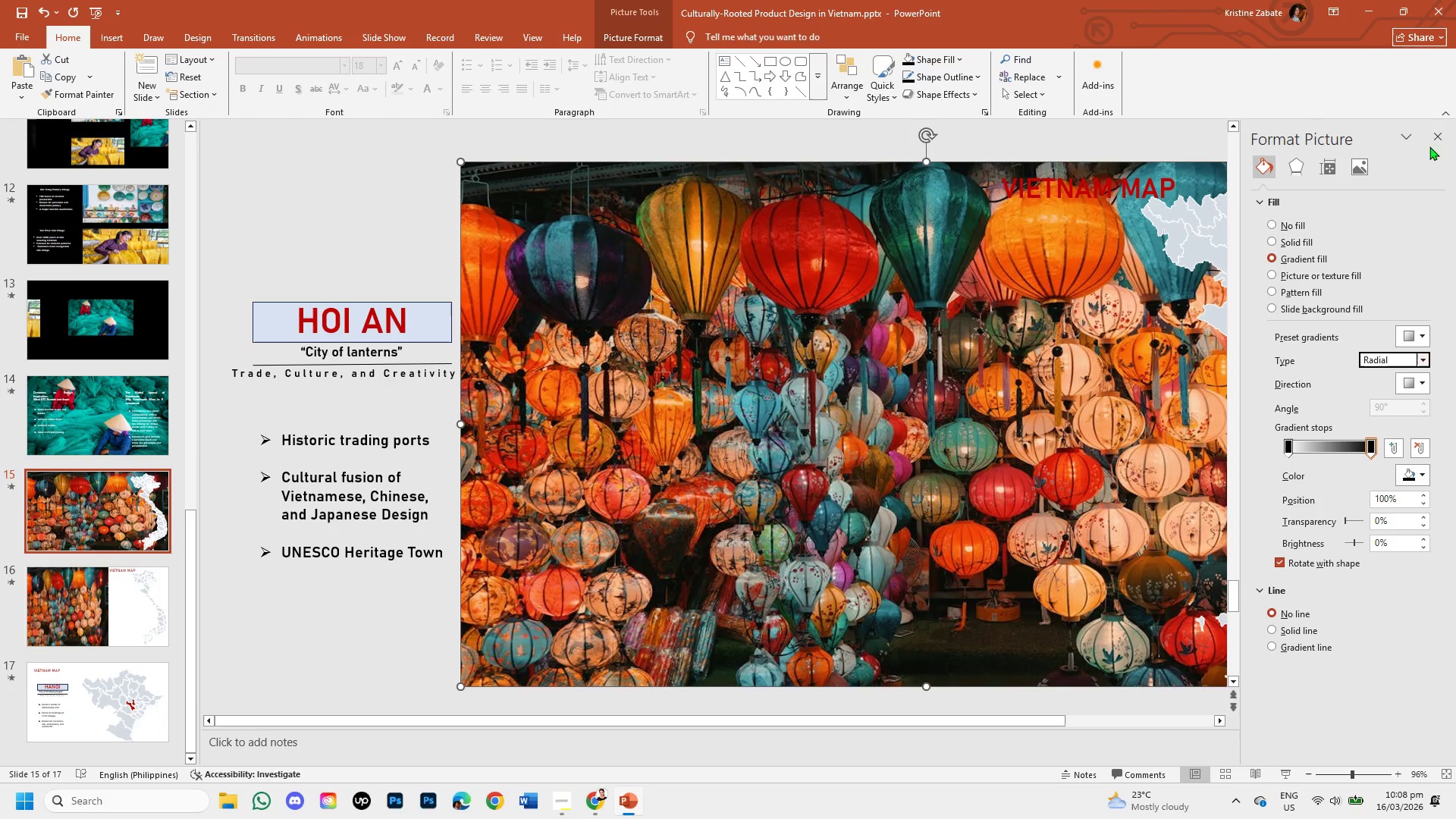 
mouse_move([1432, 162])
 